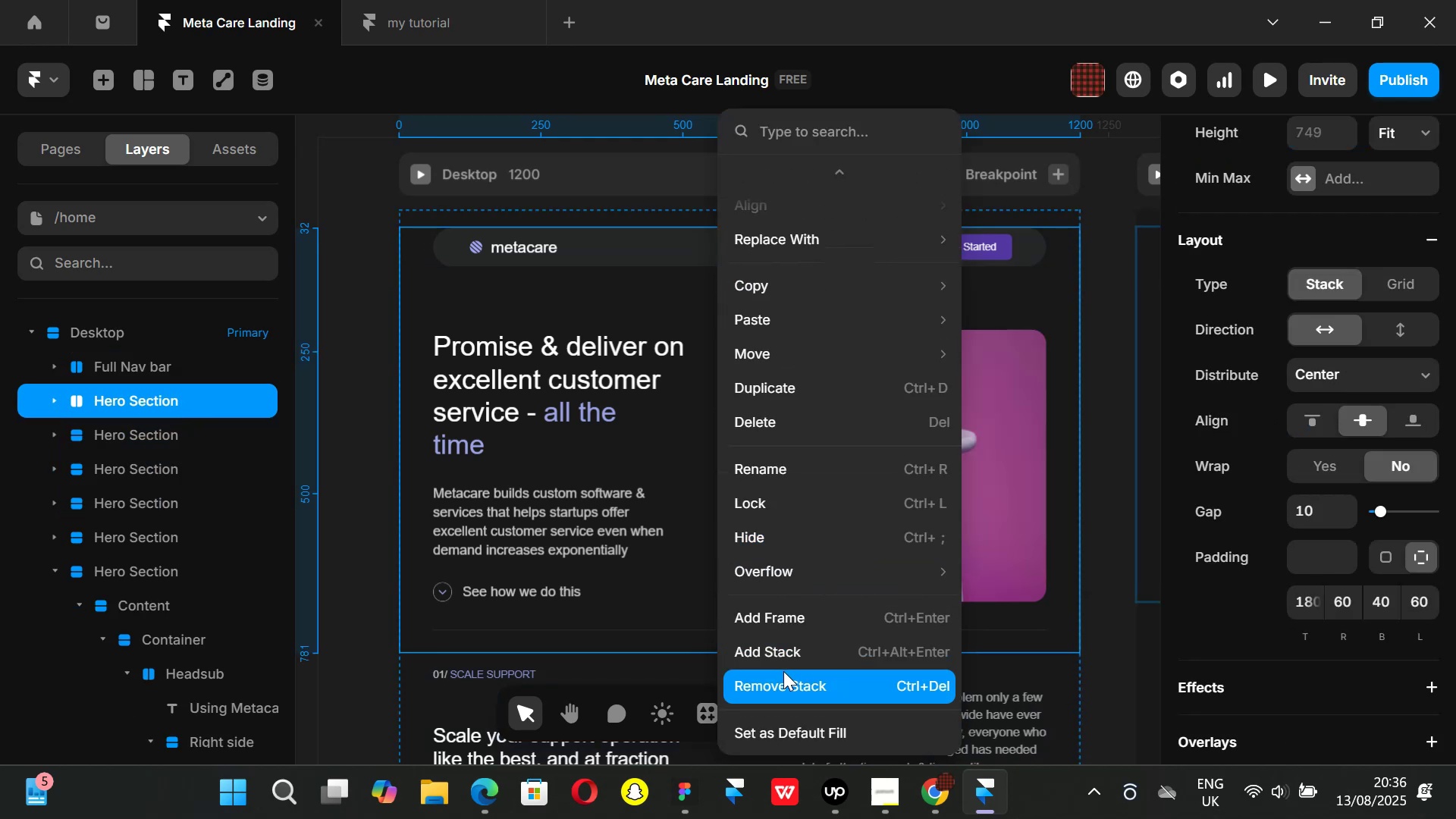 
left_click([783, 673])
 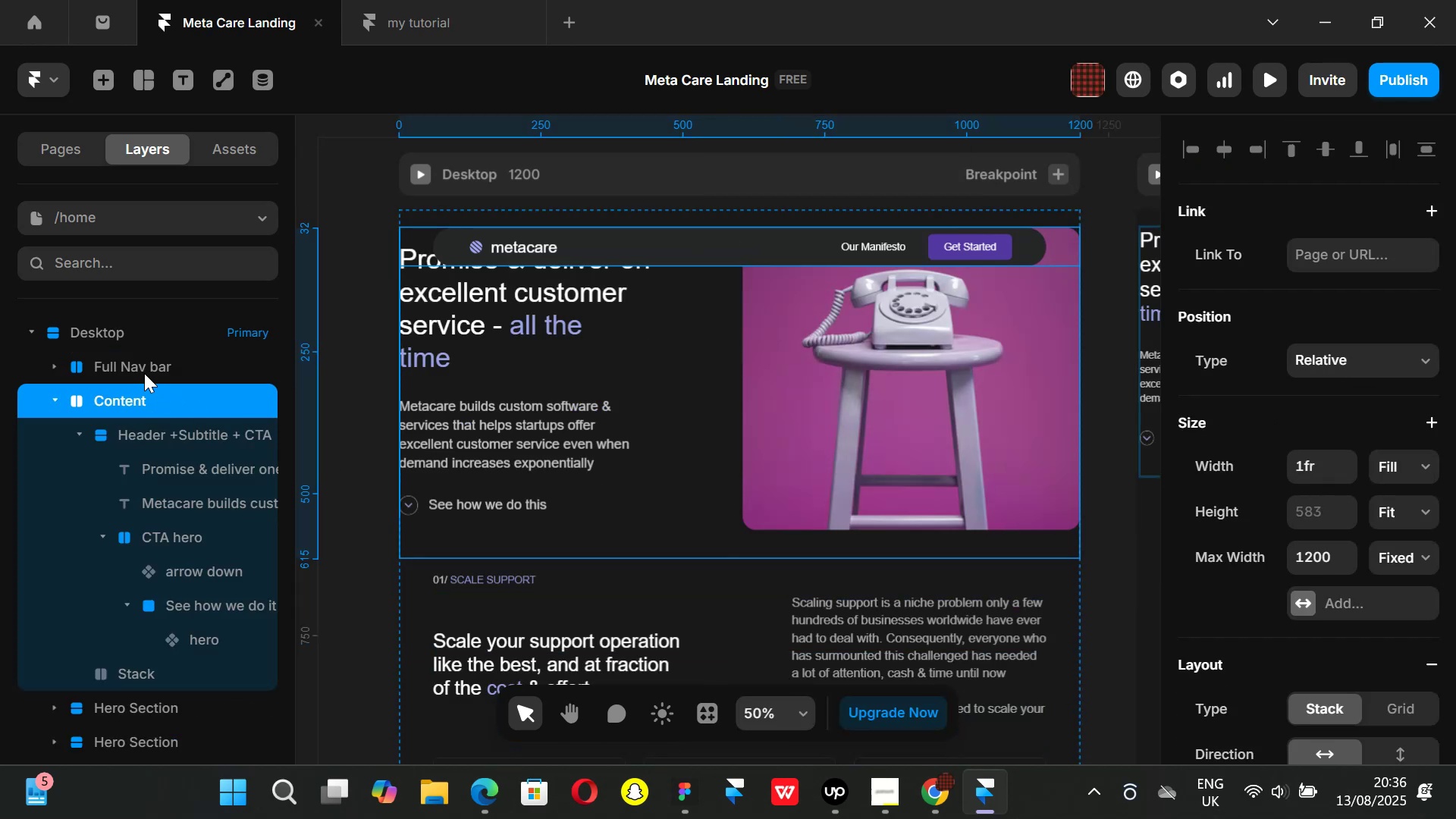 
left_click([141, 369])
 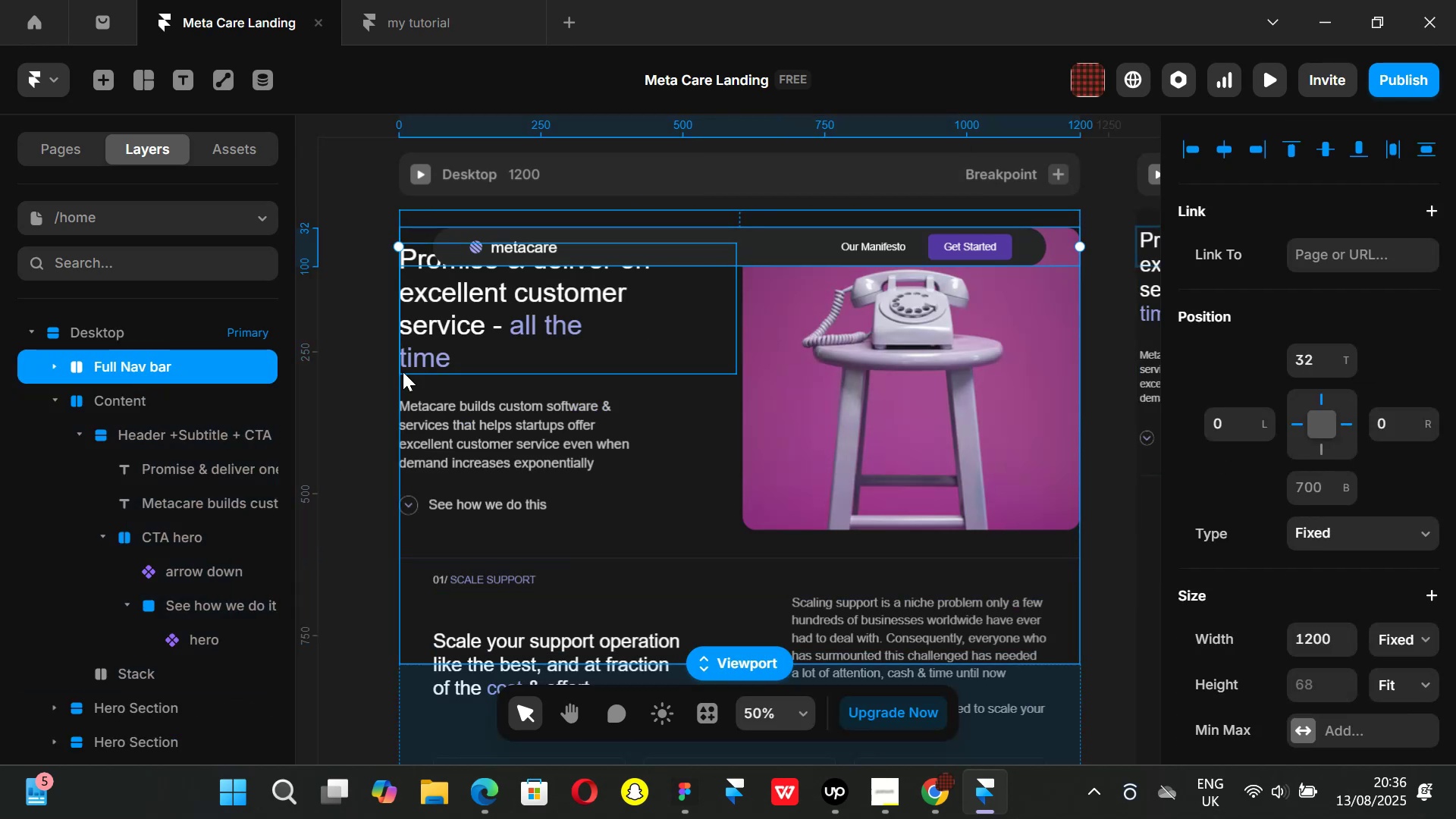 
key(Control+ControlLeft)
 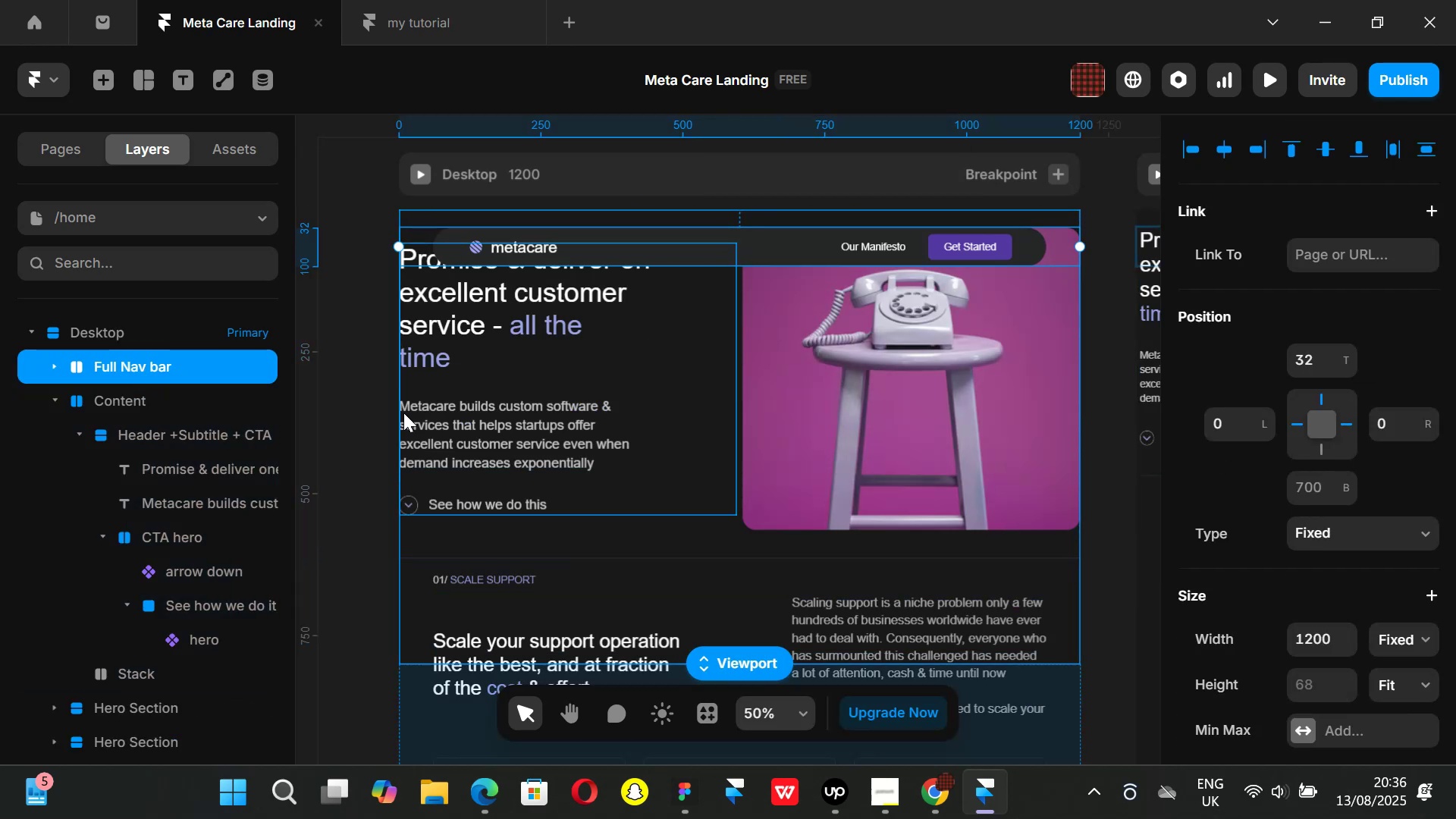 
key(Control+Z)
 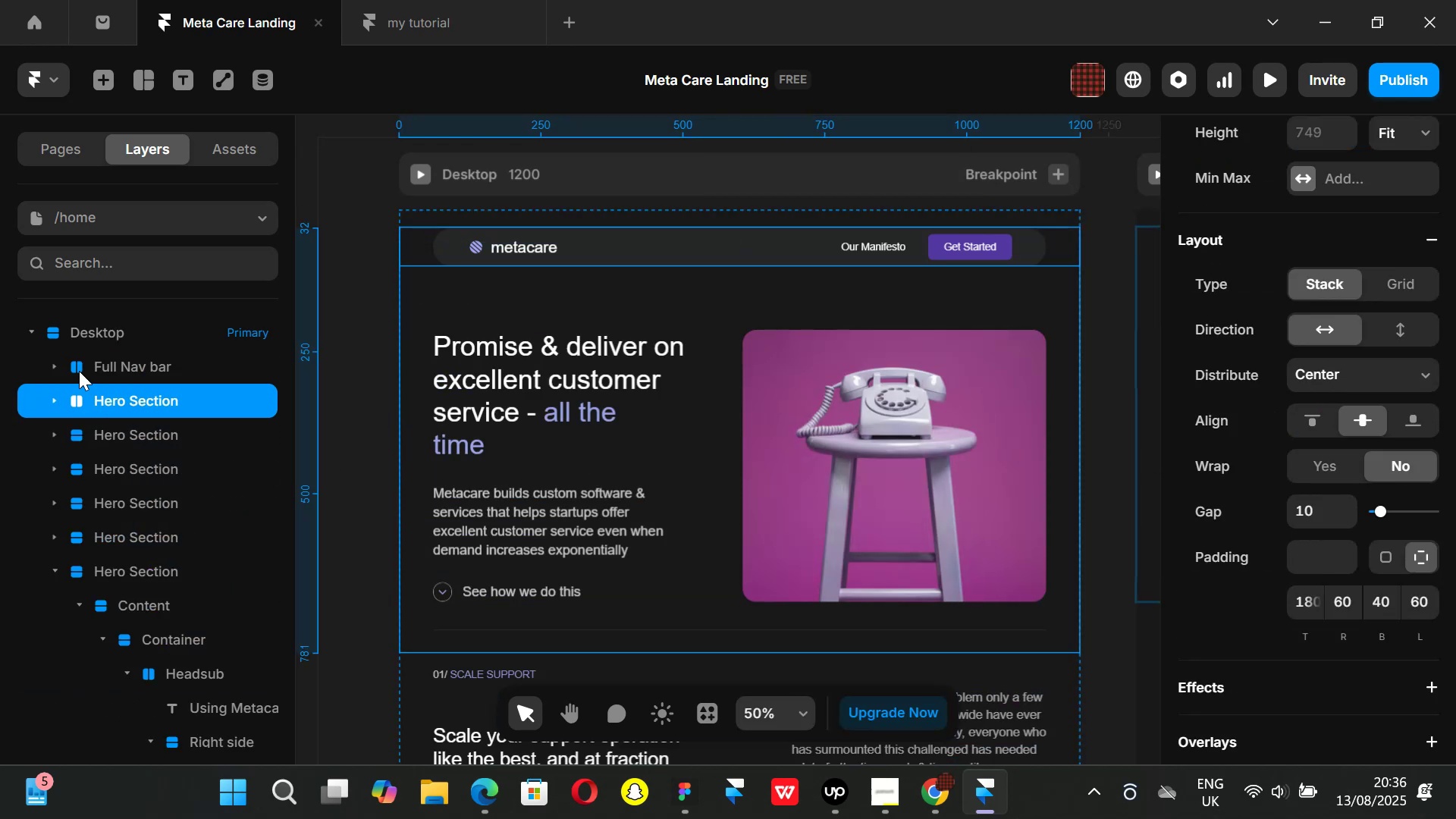 
left_click([101, 366])
 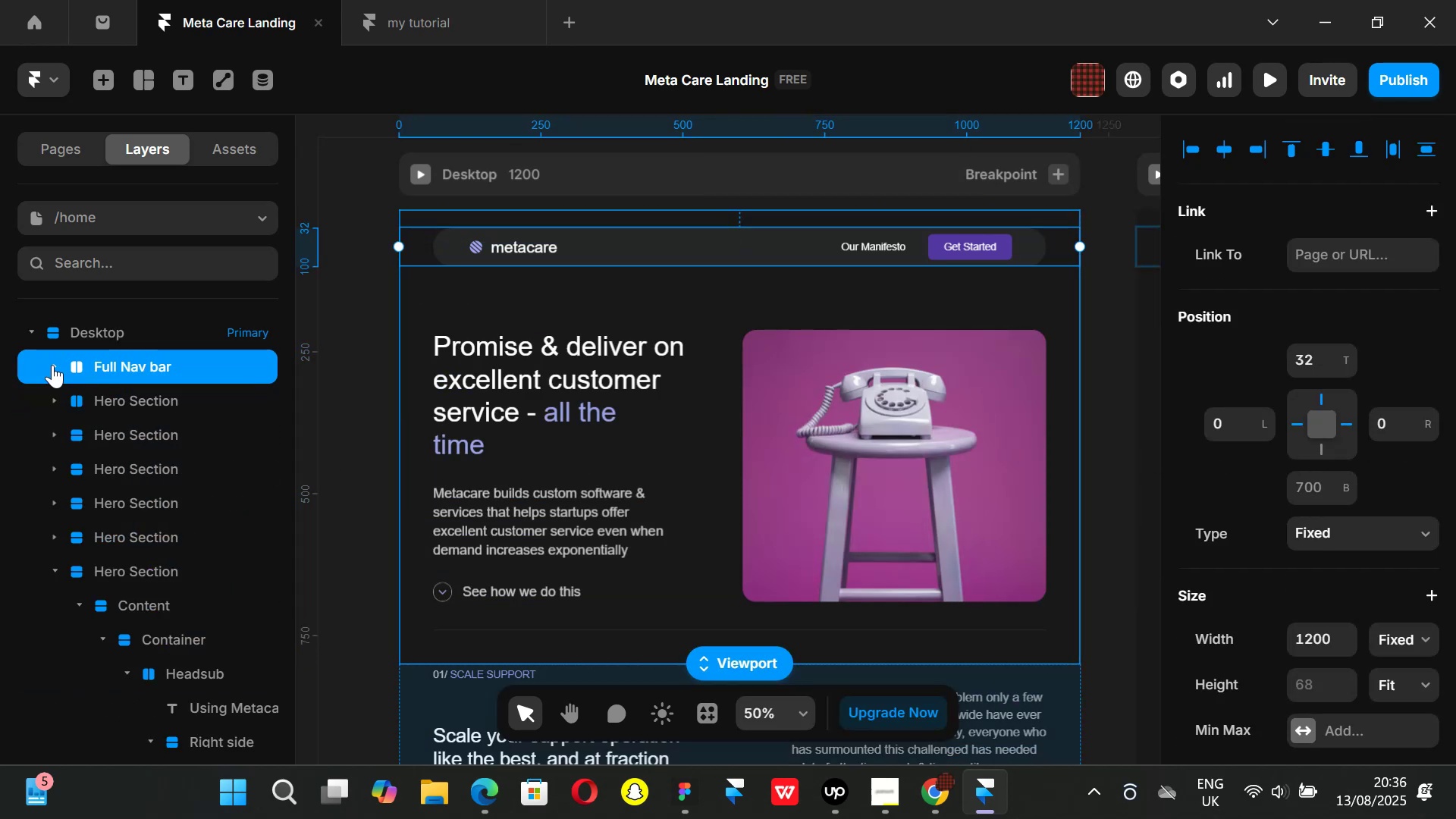 
left_click([52, 365])
 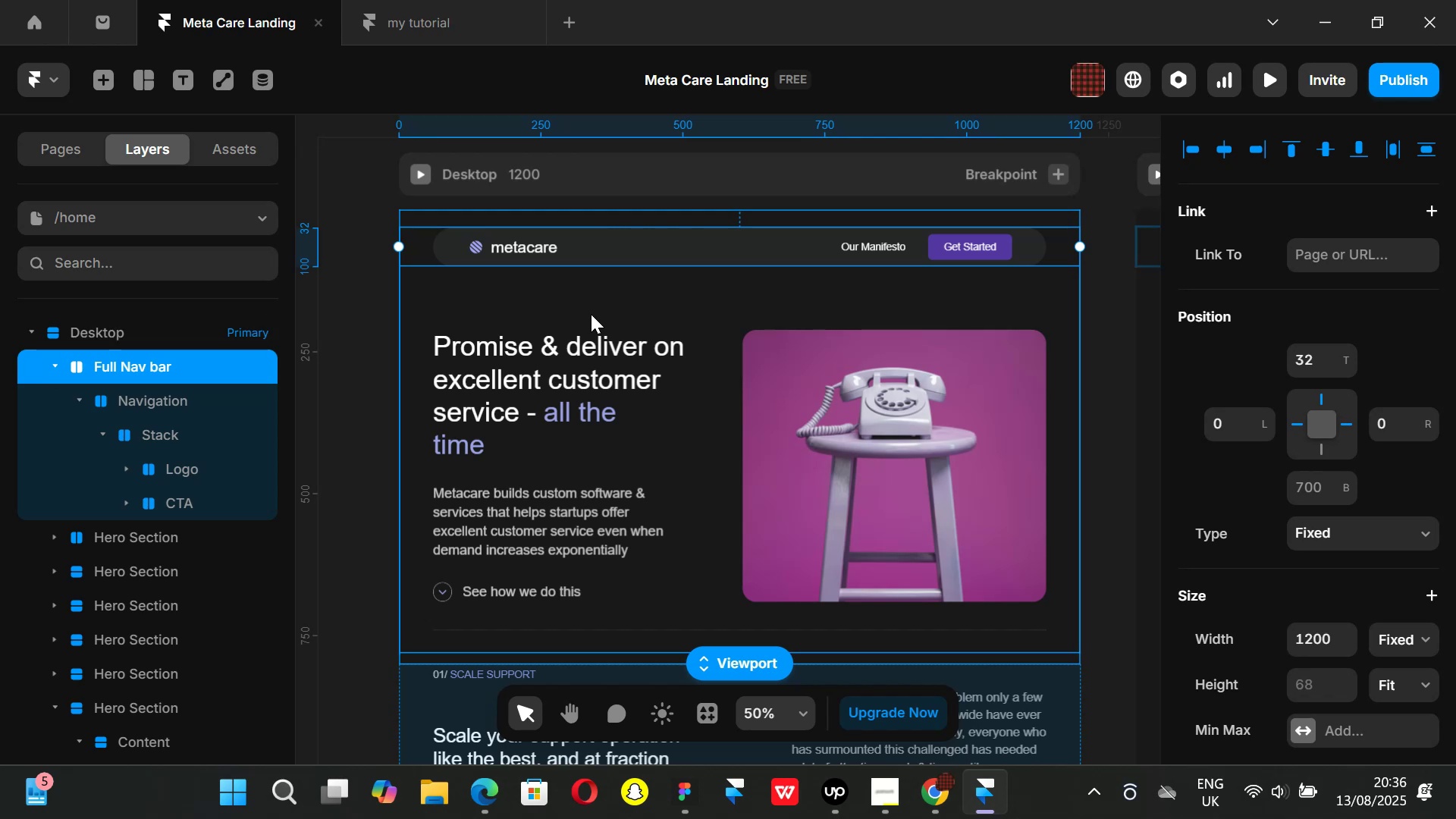 
key(Control+ControlLeft)
 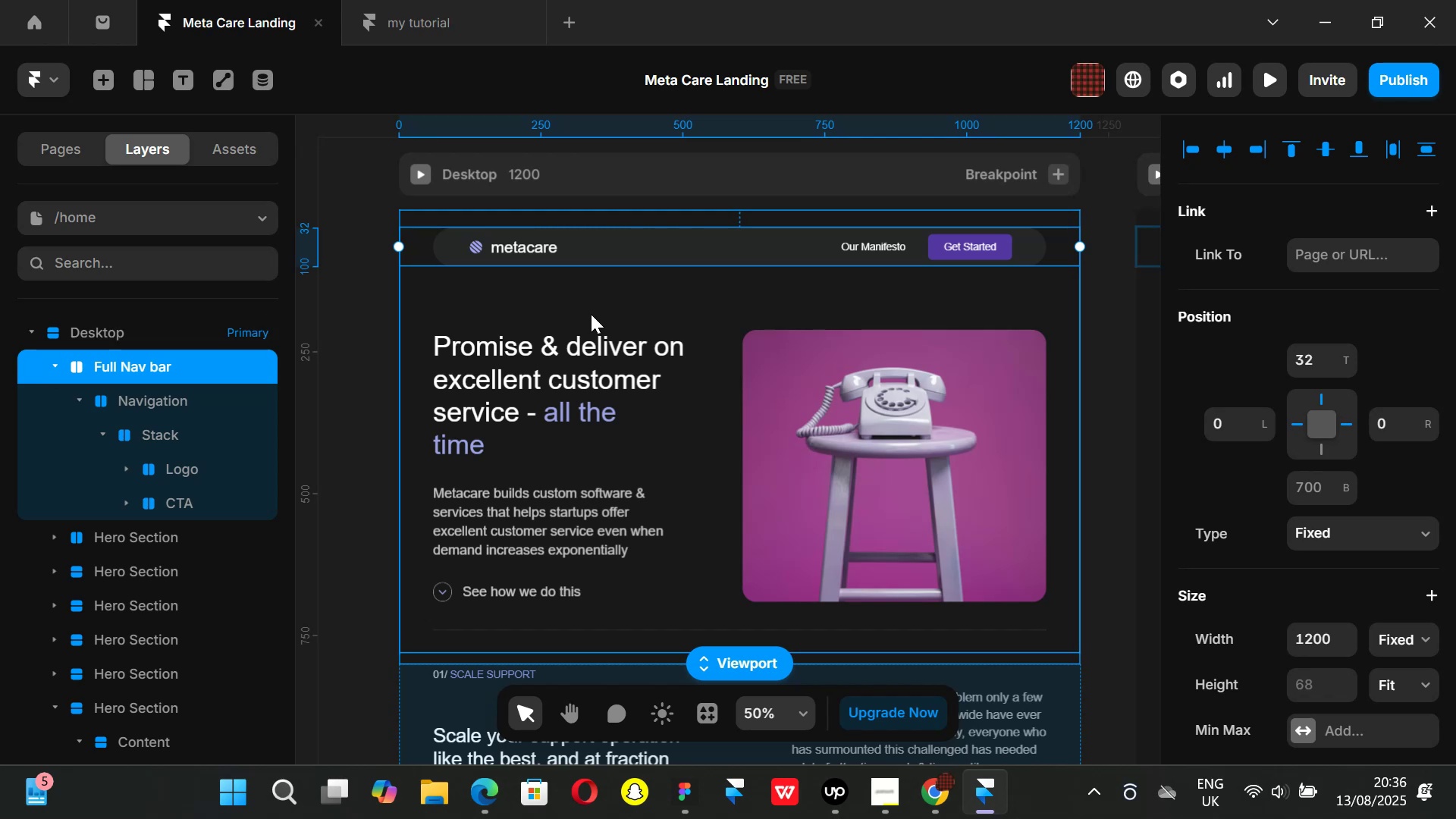 
key(Control+Backspace)
 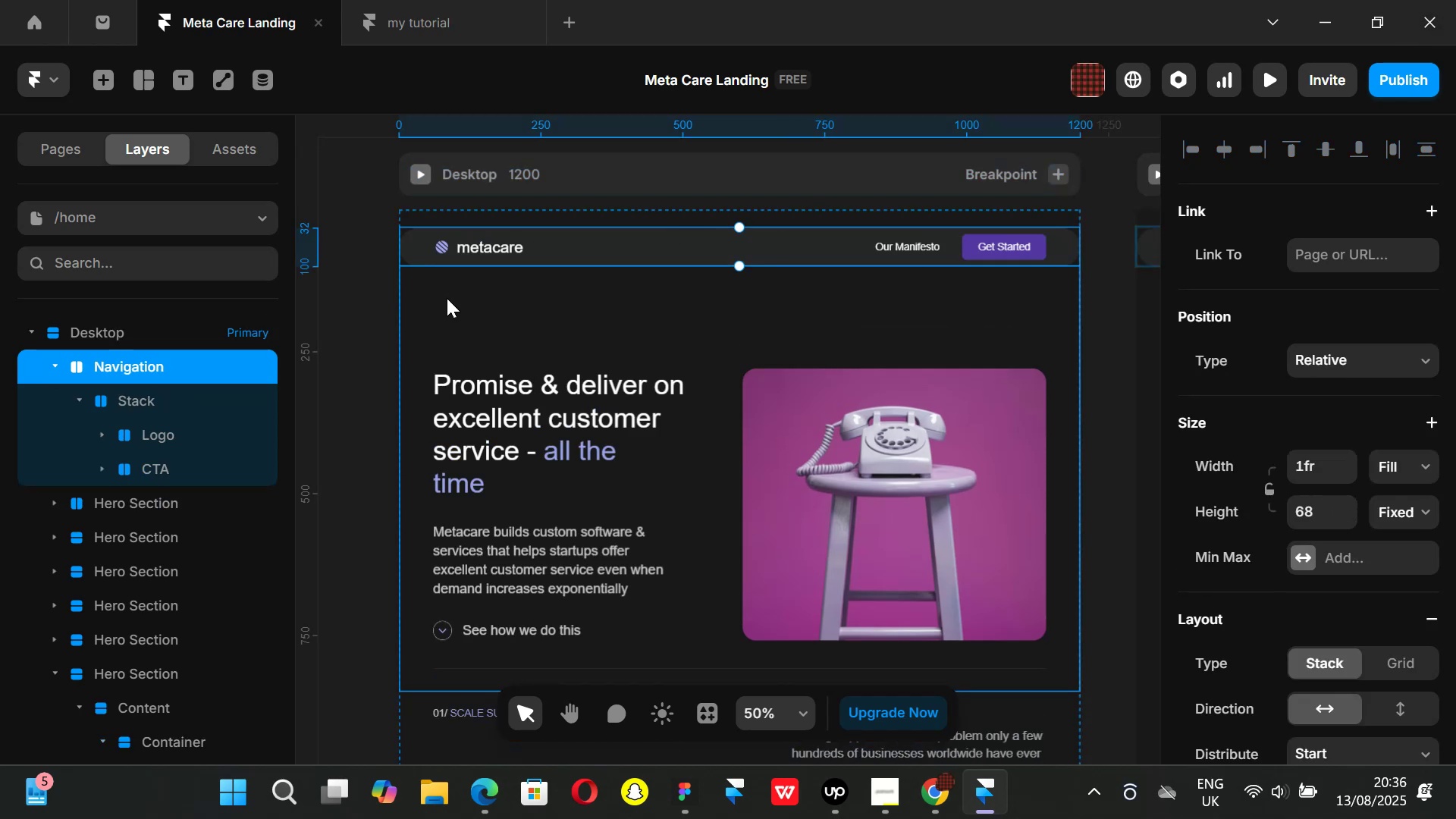 
left_click([360, 290])
 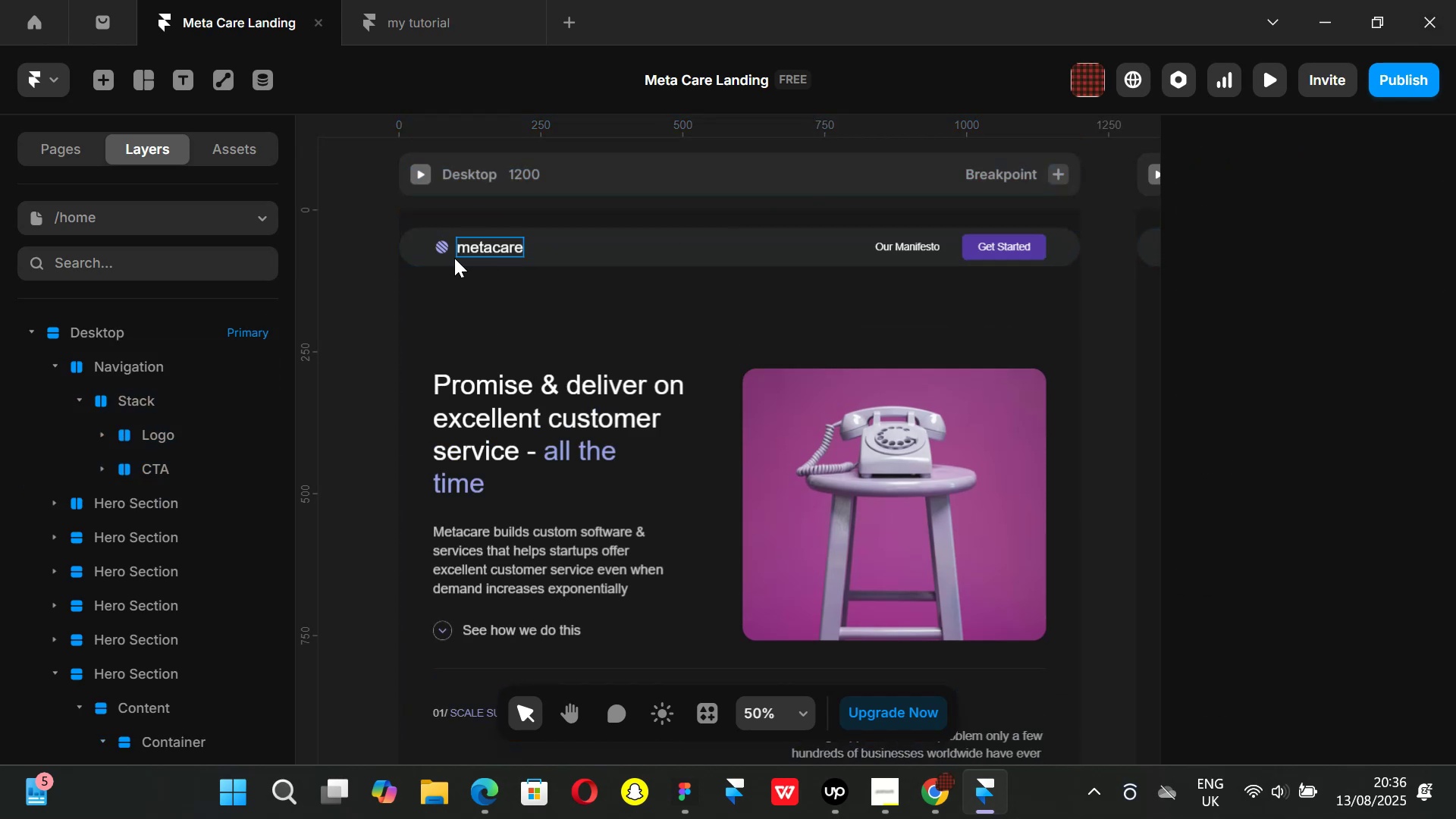 
left_click([435, 267])
 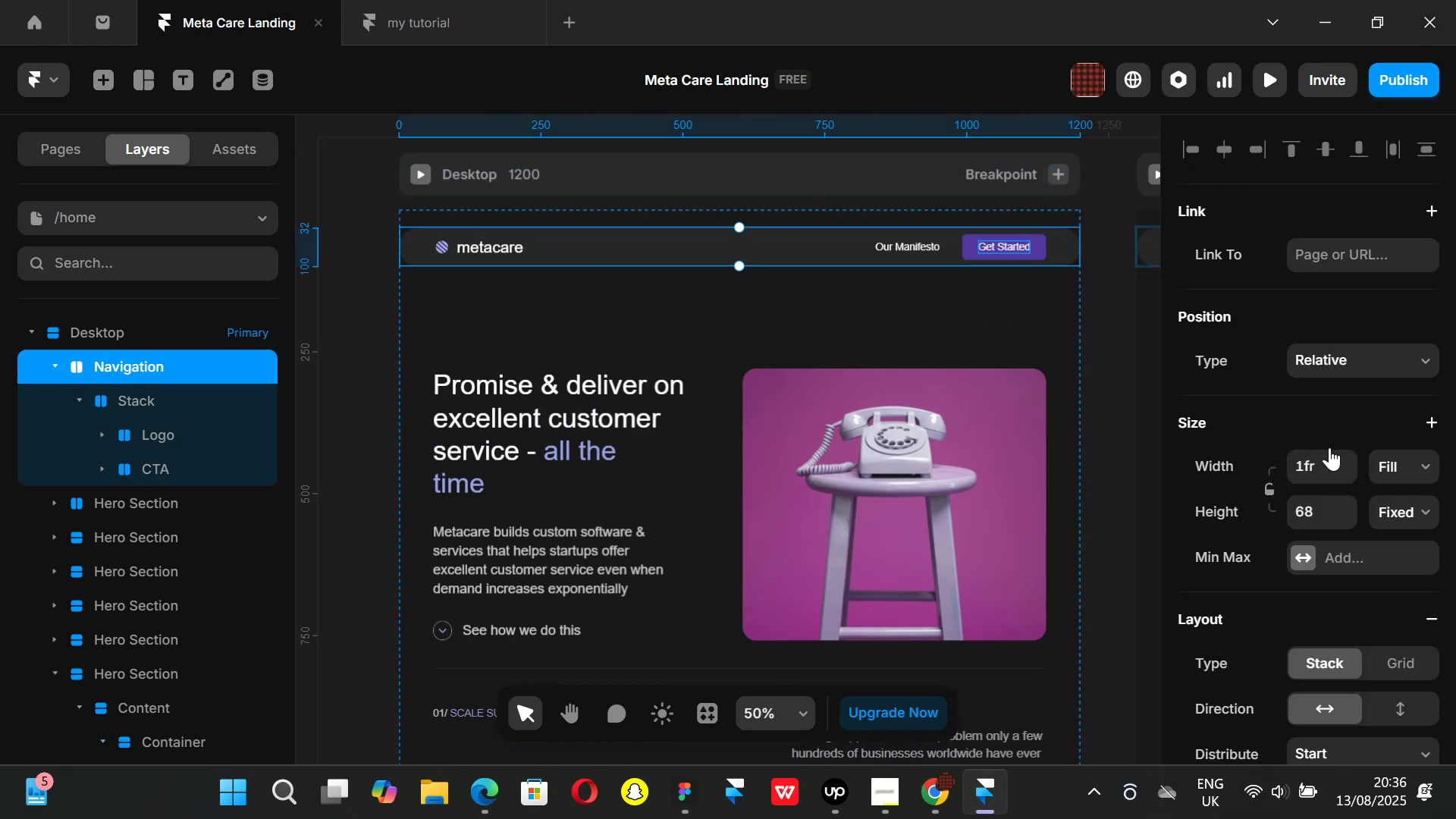 
scroll: coordinate [1330, 448], scroll_direction: down, amount: 1.0
 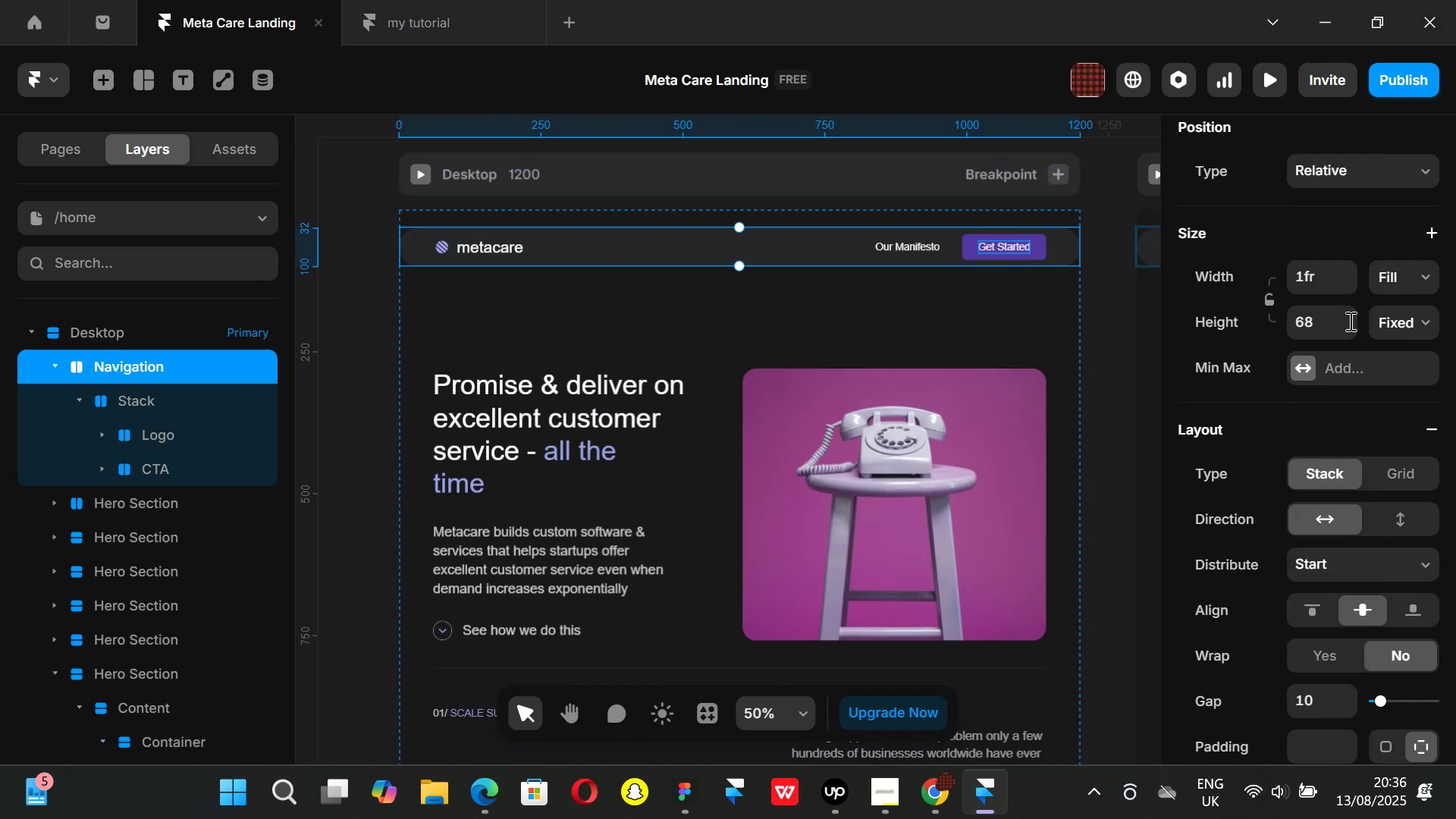 
scroll: coordinate [1360, 322], scroll_direction: up, amount: 2.0
 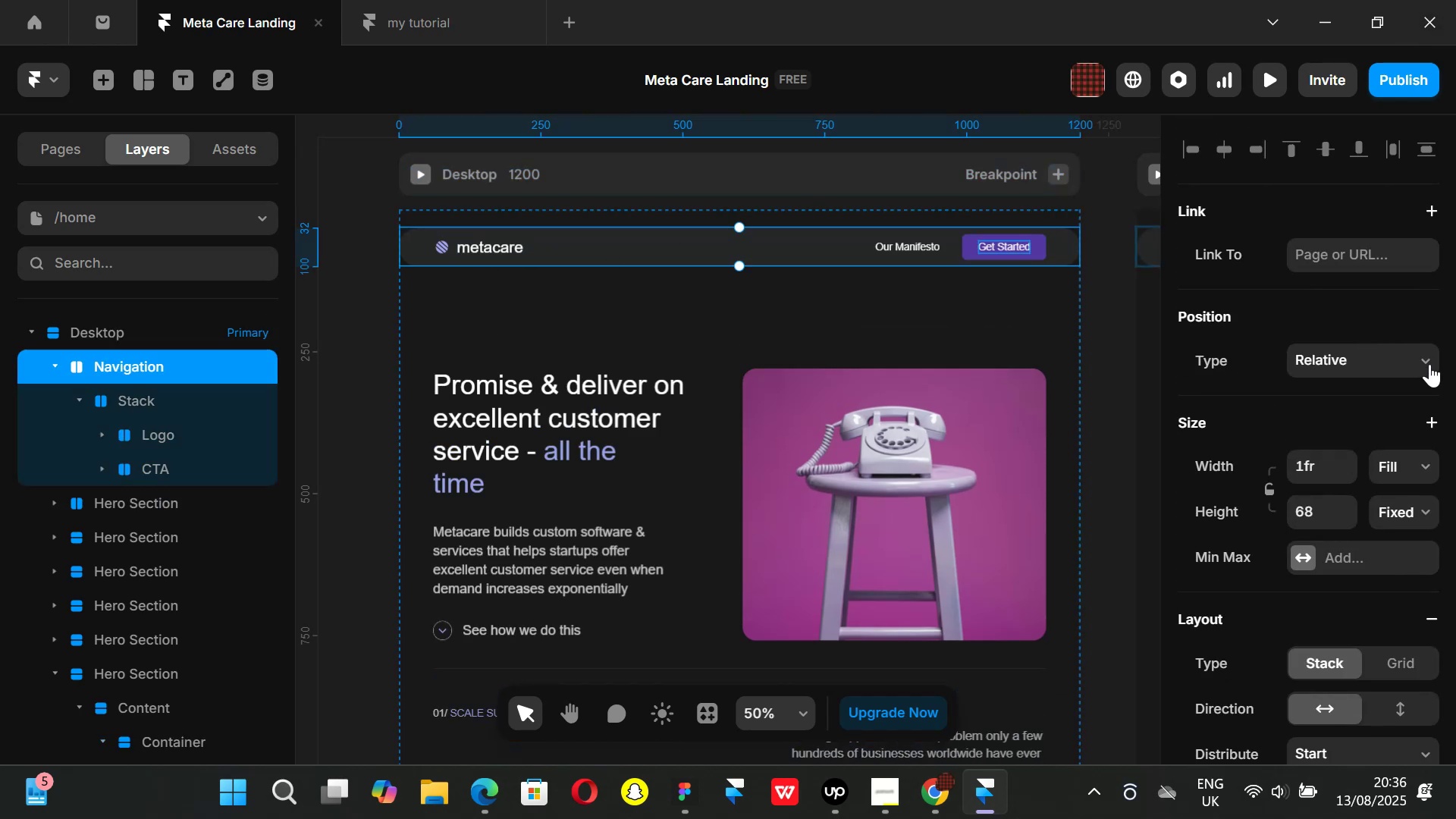 
left_click([1429, 364])
 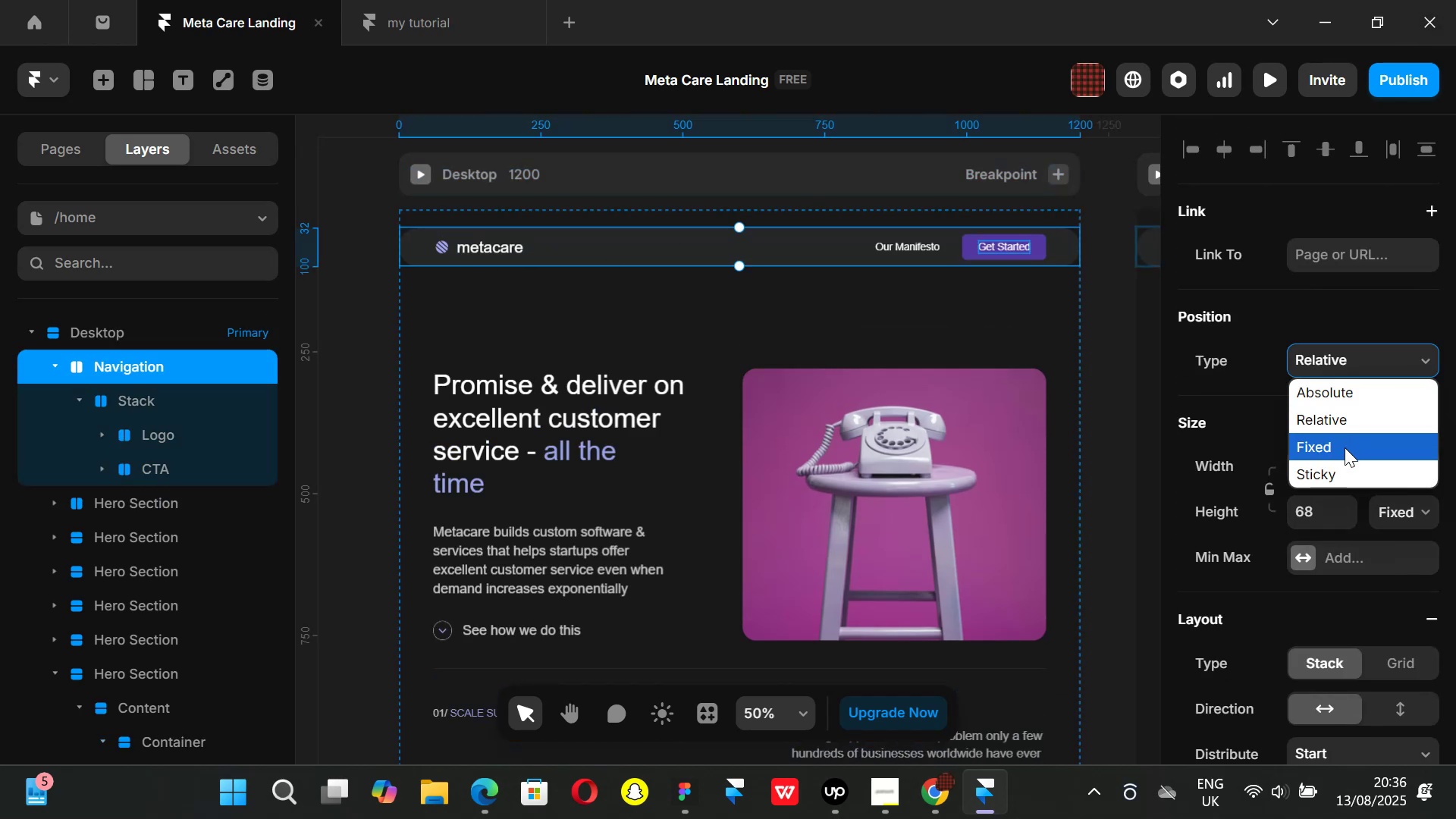 
left_click([1345, 447])
 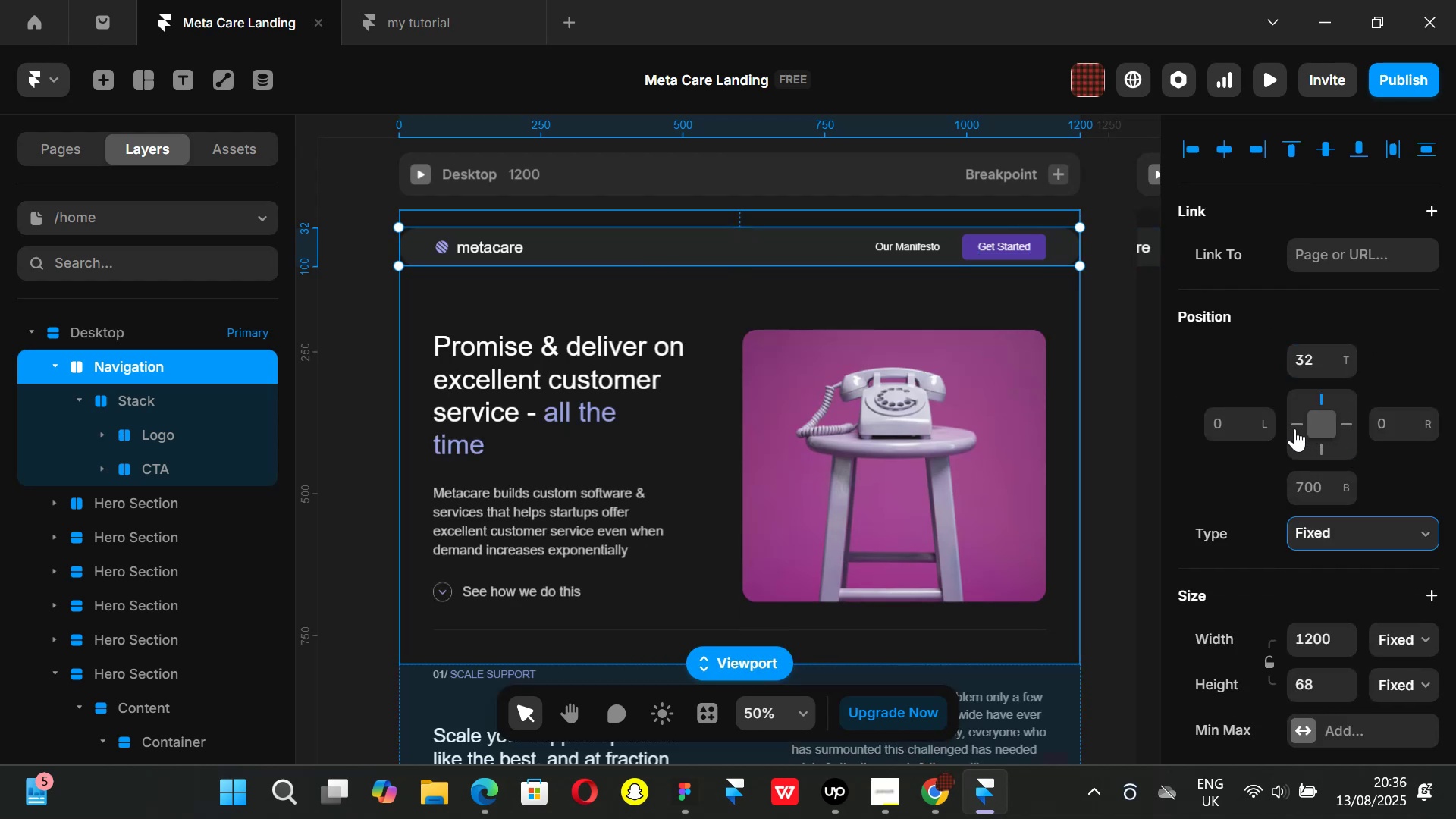 
left_click([1236, 425])
 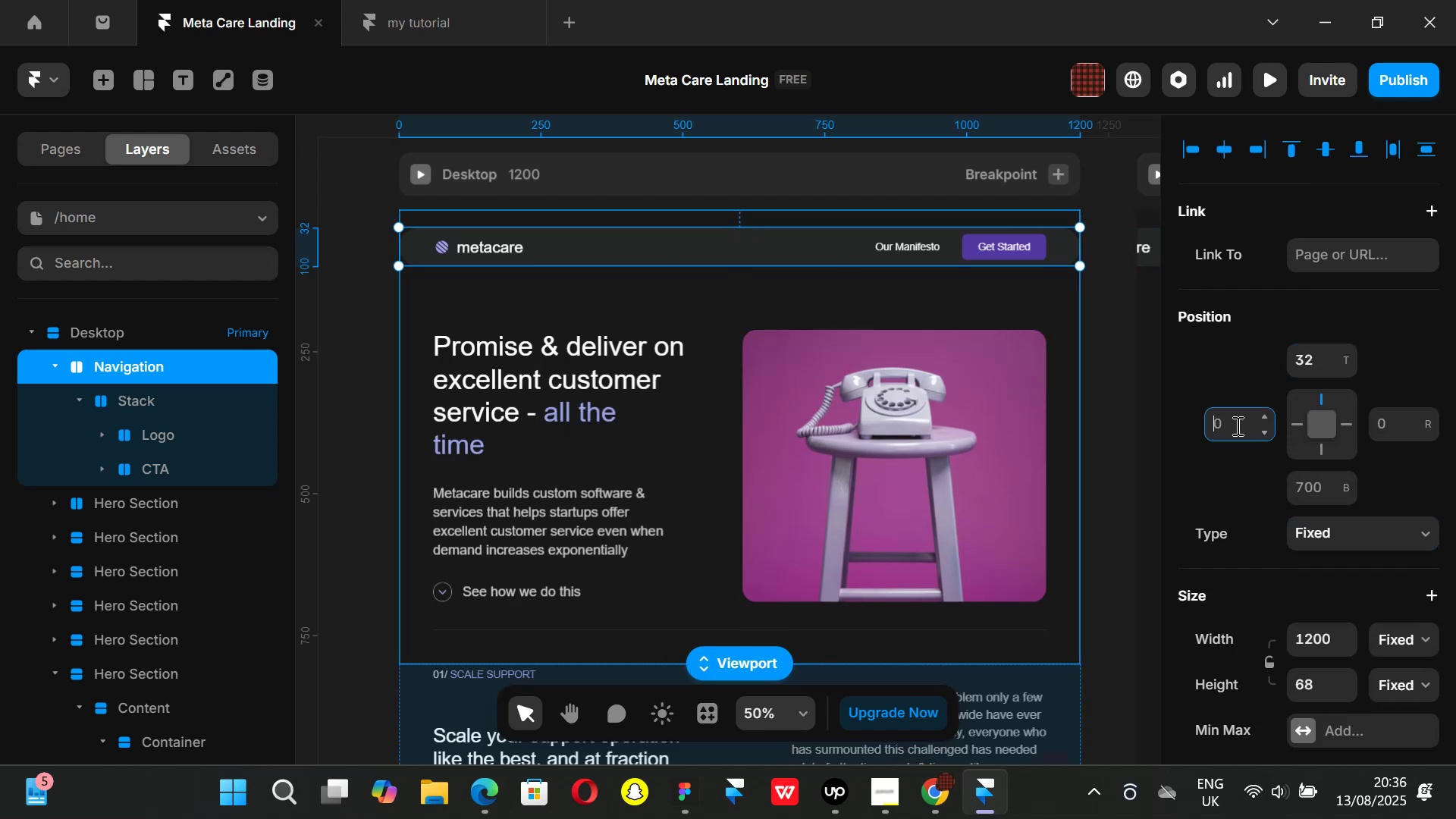 
type(60)
 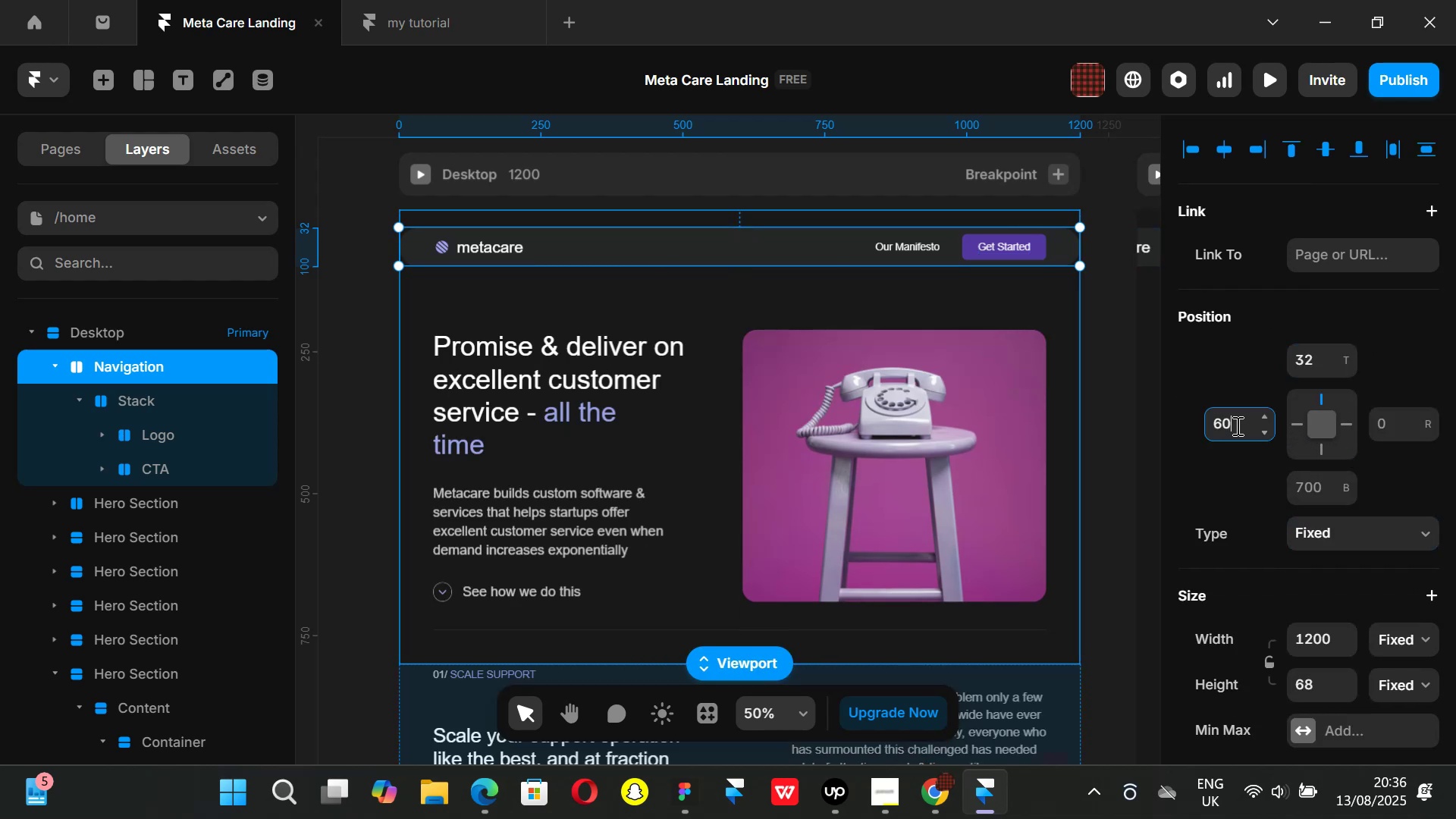 
key(Enter)
 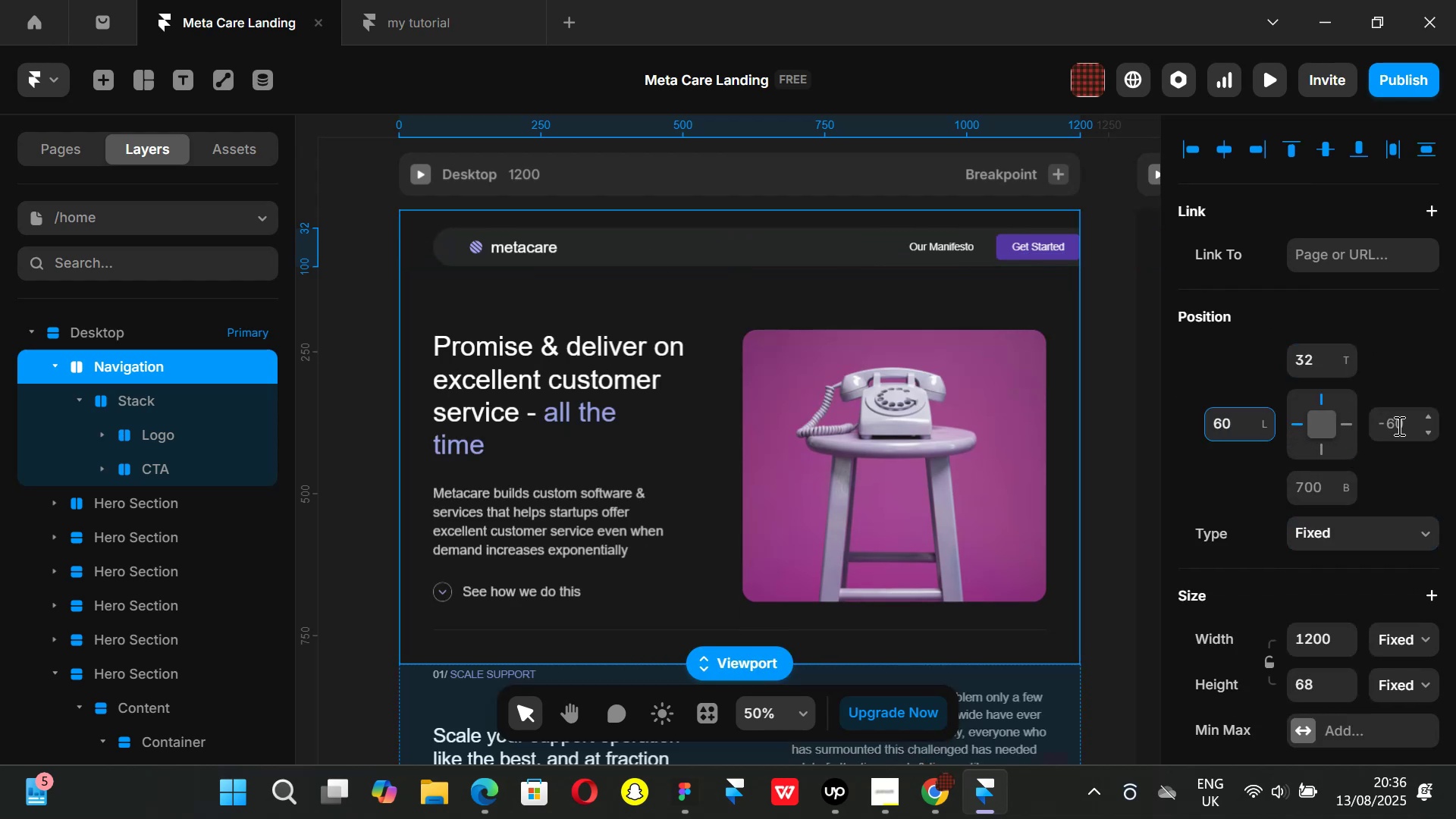 
left_click([1408, 426])
 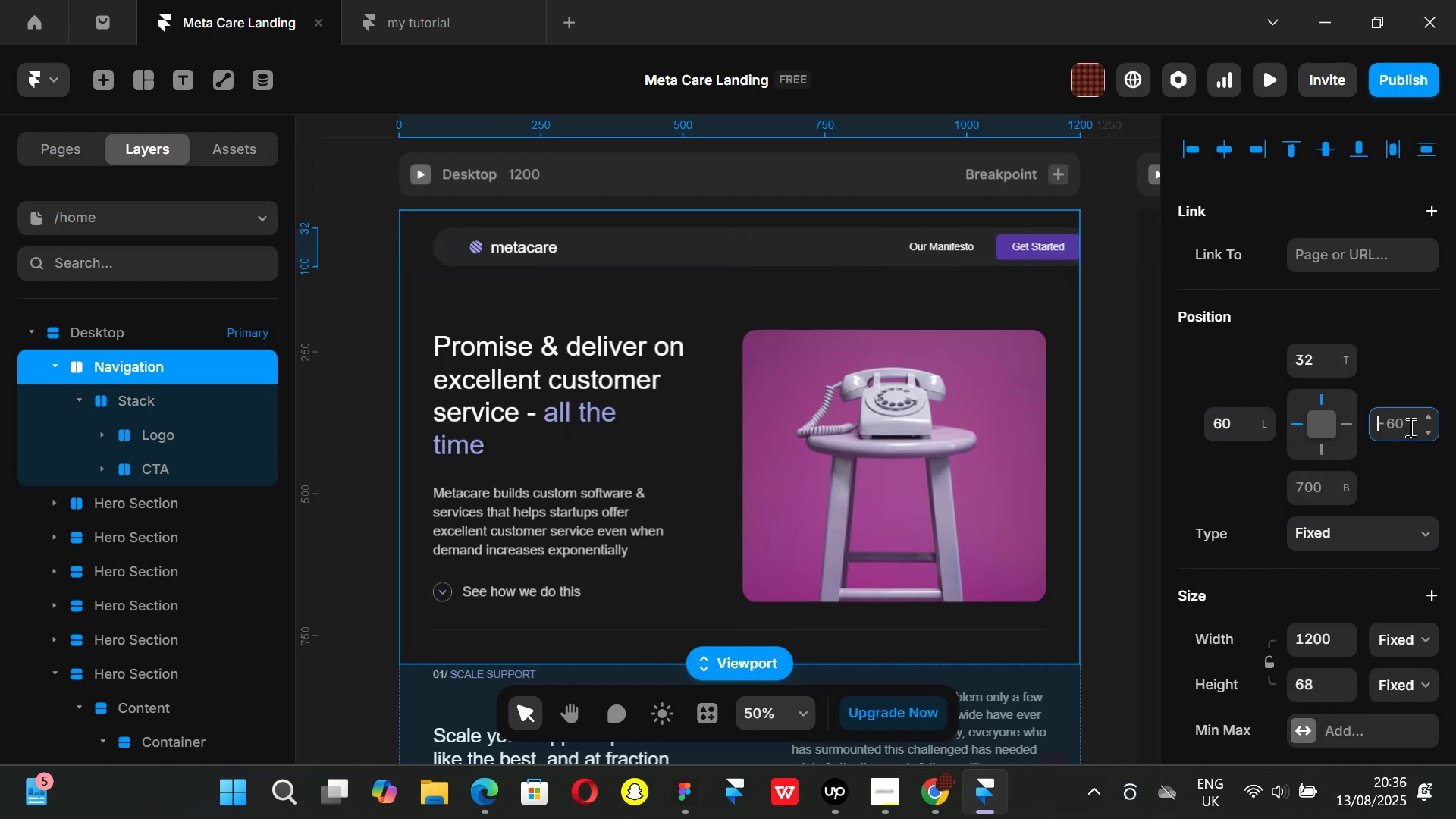 
type(60)
 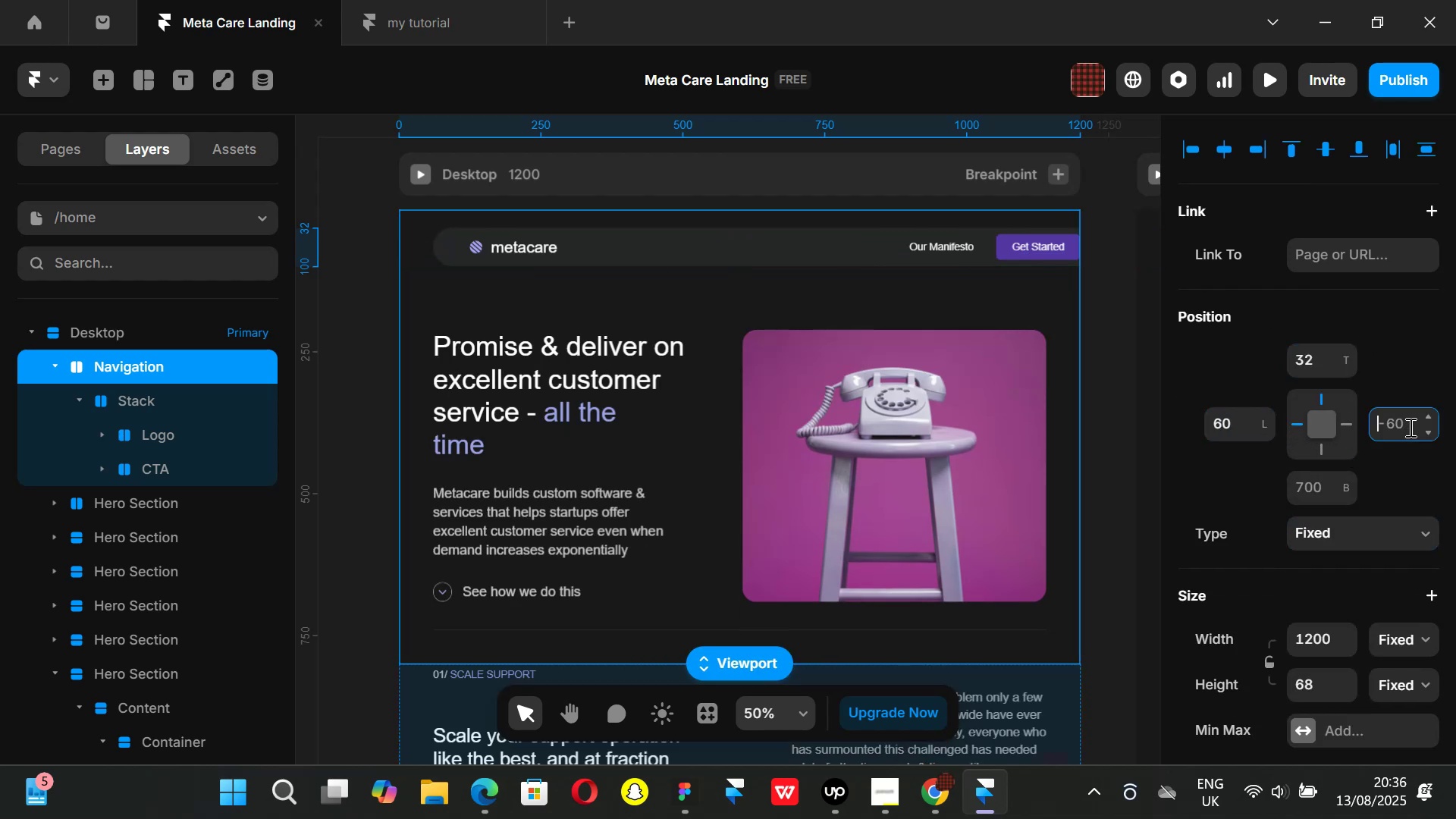 
key(Enter)
 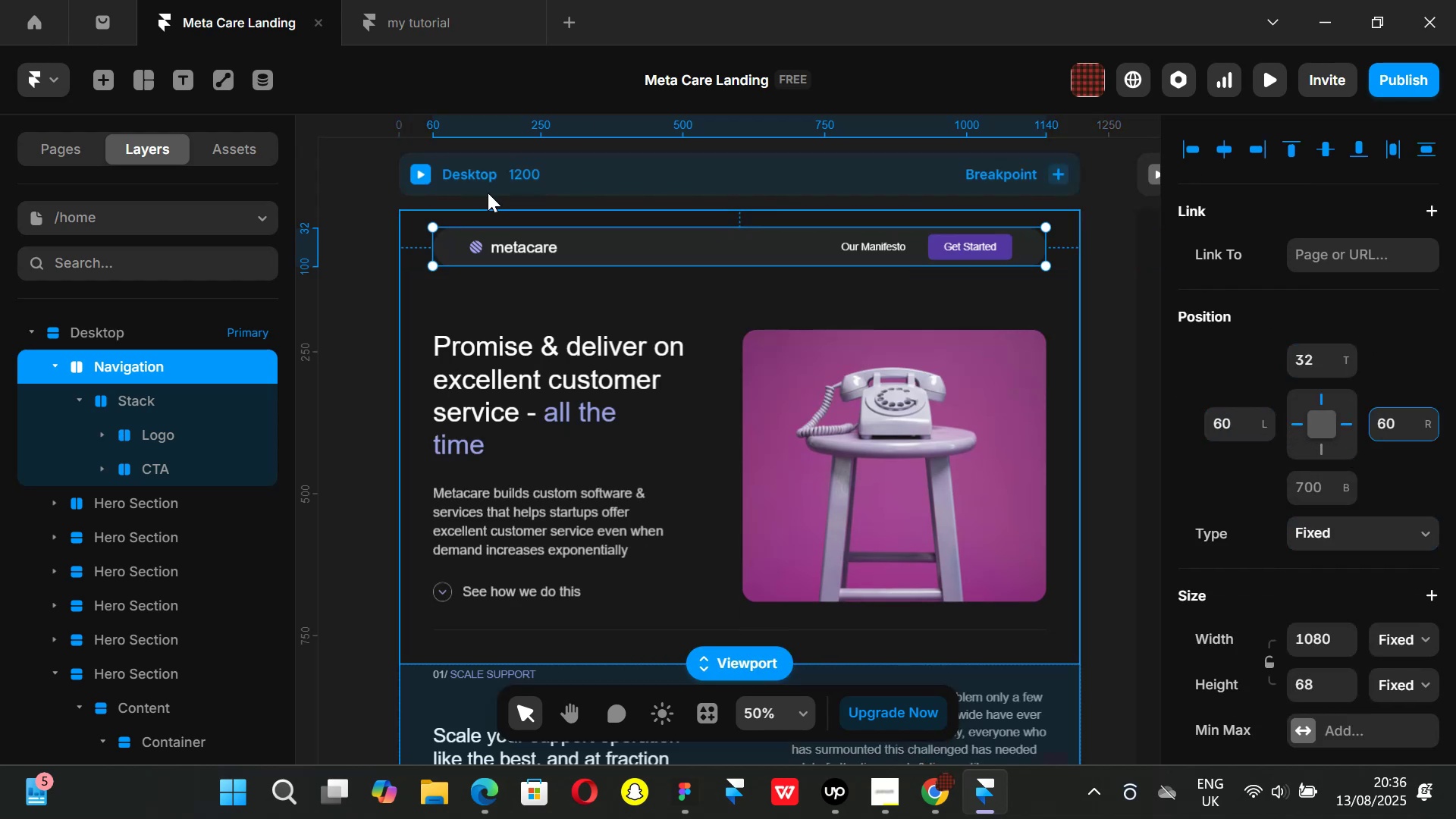 
left_click([359, 215])
 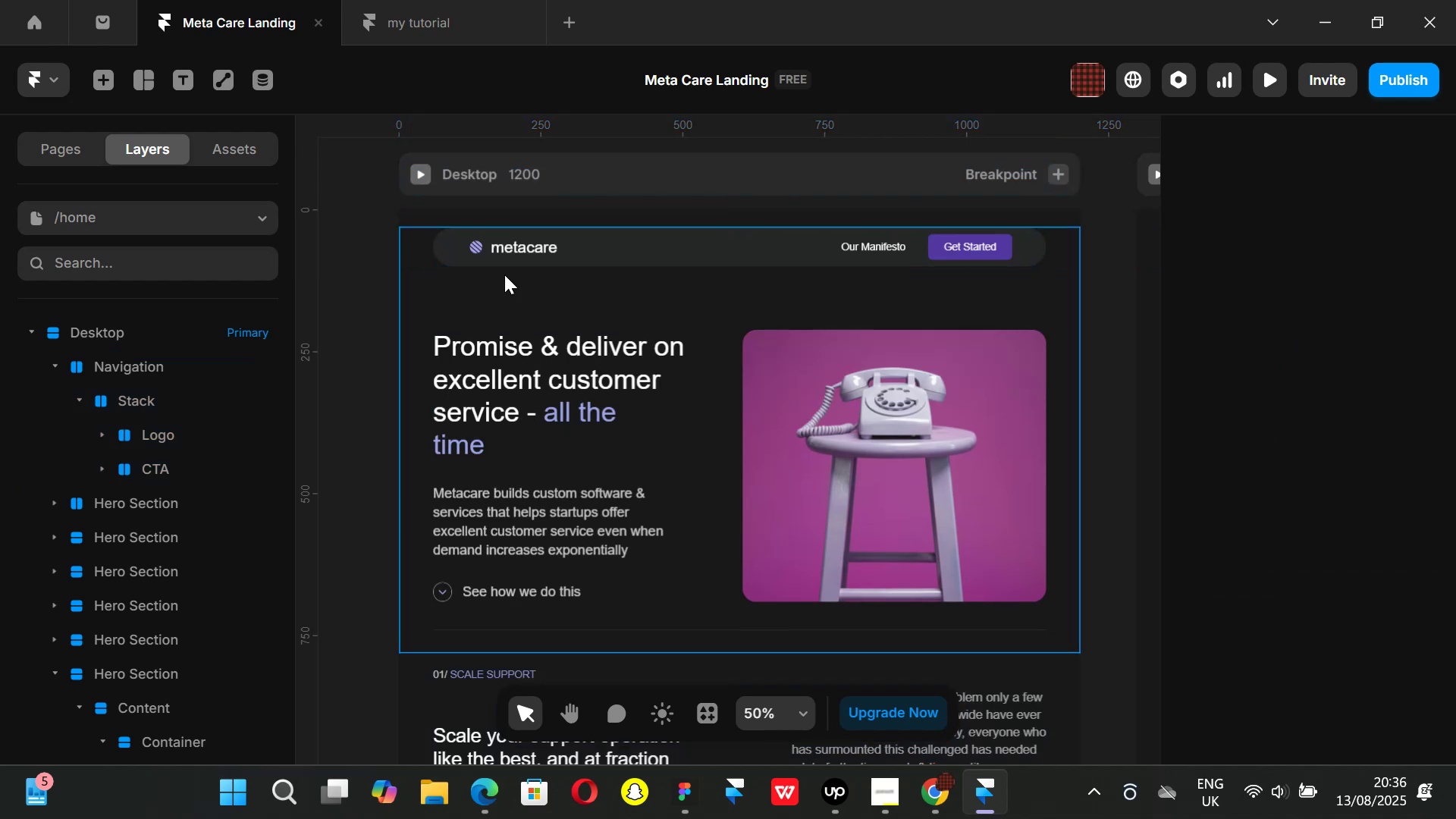 
scroll: coordinate [564, 307], scroll_direction: down, amount: 2.0
 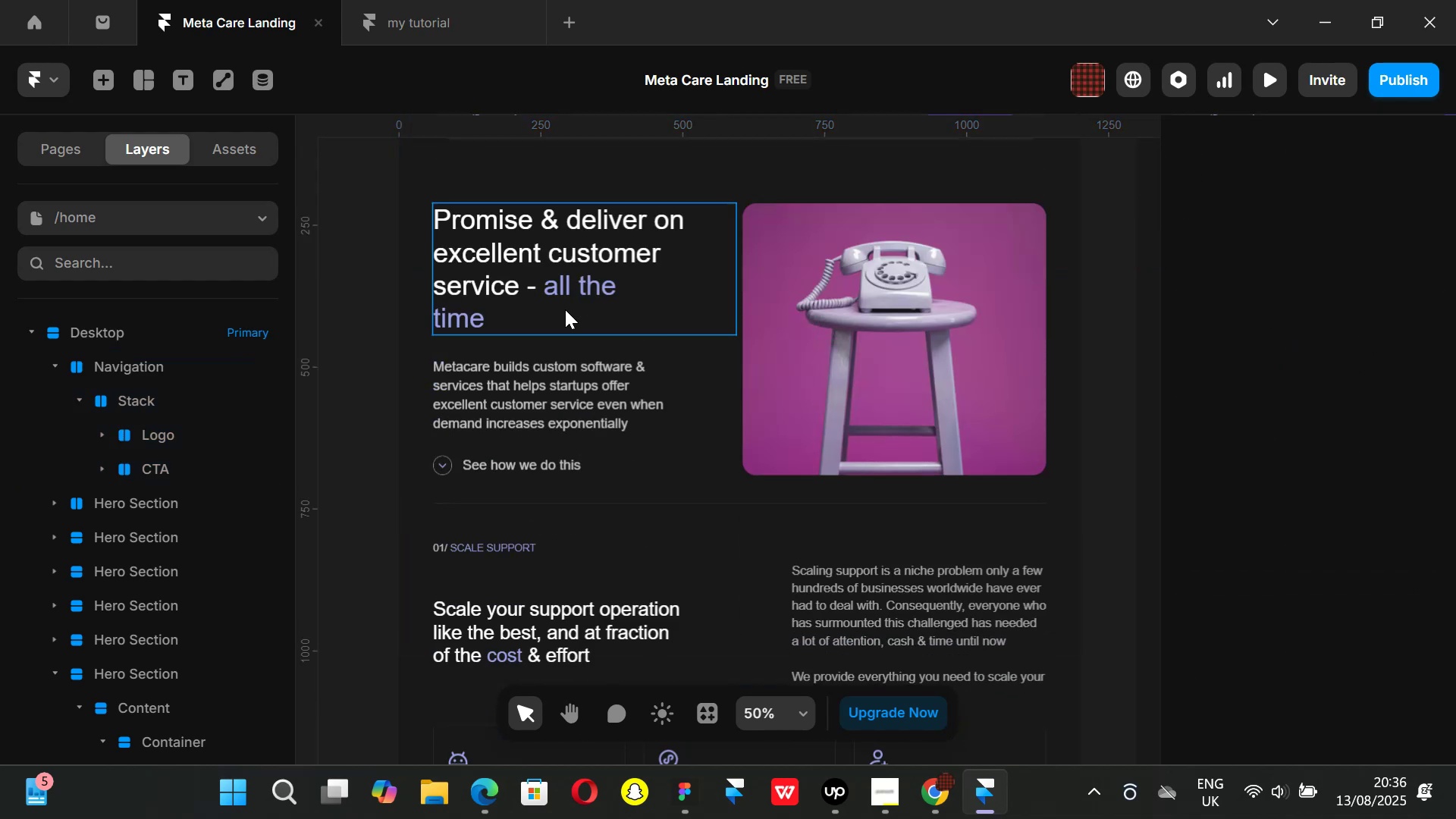 
scroll: coordinate [566, 310], scroll_direction: up, amount: 2.0
 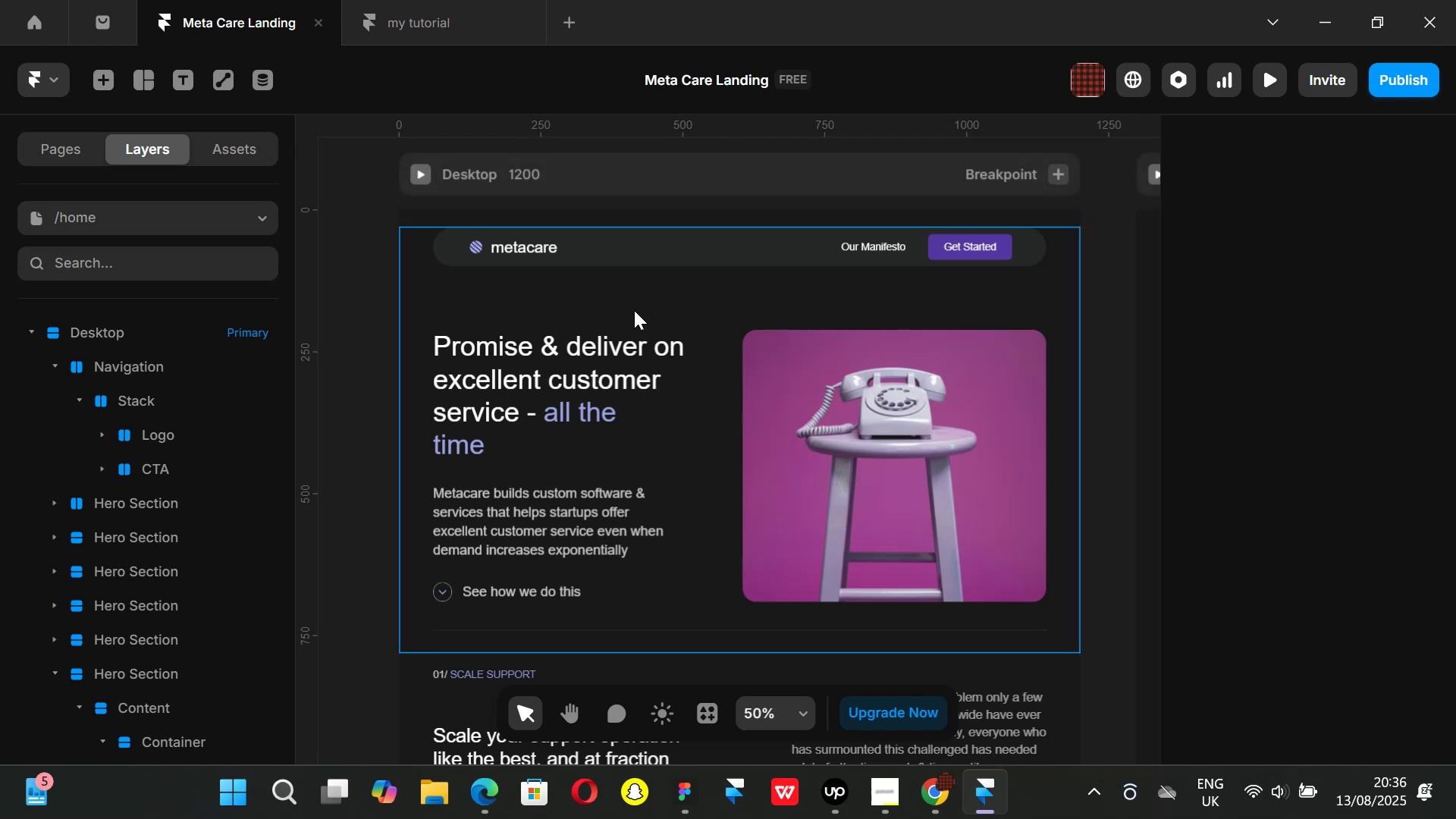 
hold_key(key=ShiftLeft, duration=1.51)
scroll: coordinate [630, 313], scroll_direction: down, amount: 7.0
 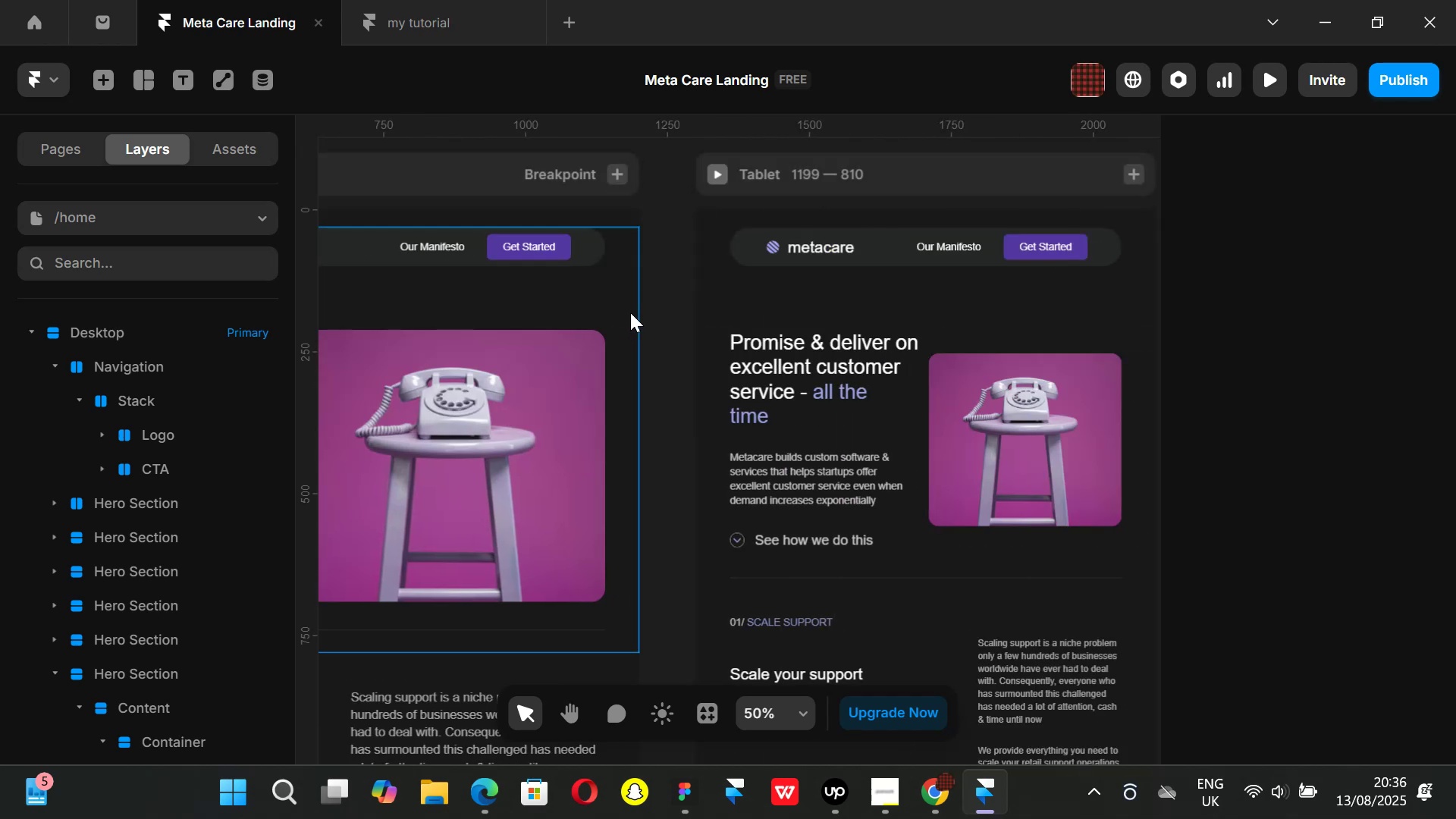 
scroll: coordinate [630, 312], scroll_direction: up, amount: 5.0
 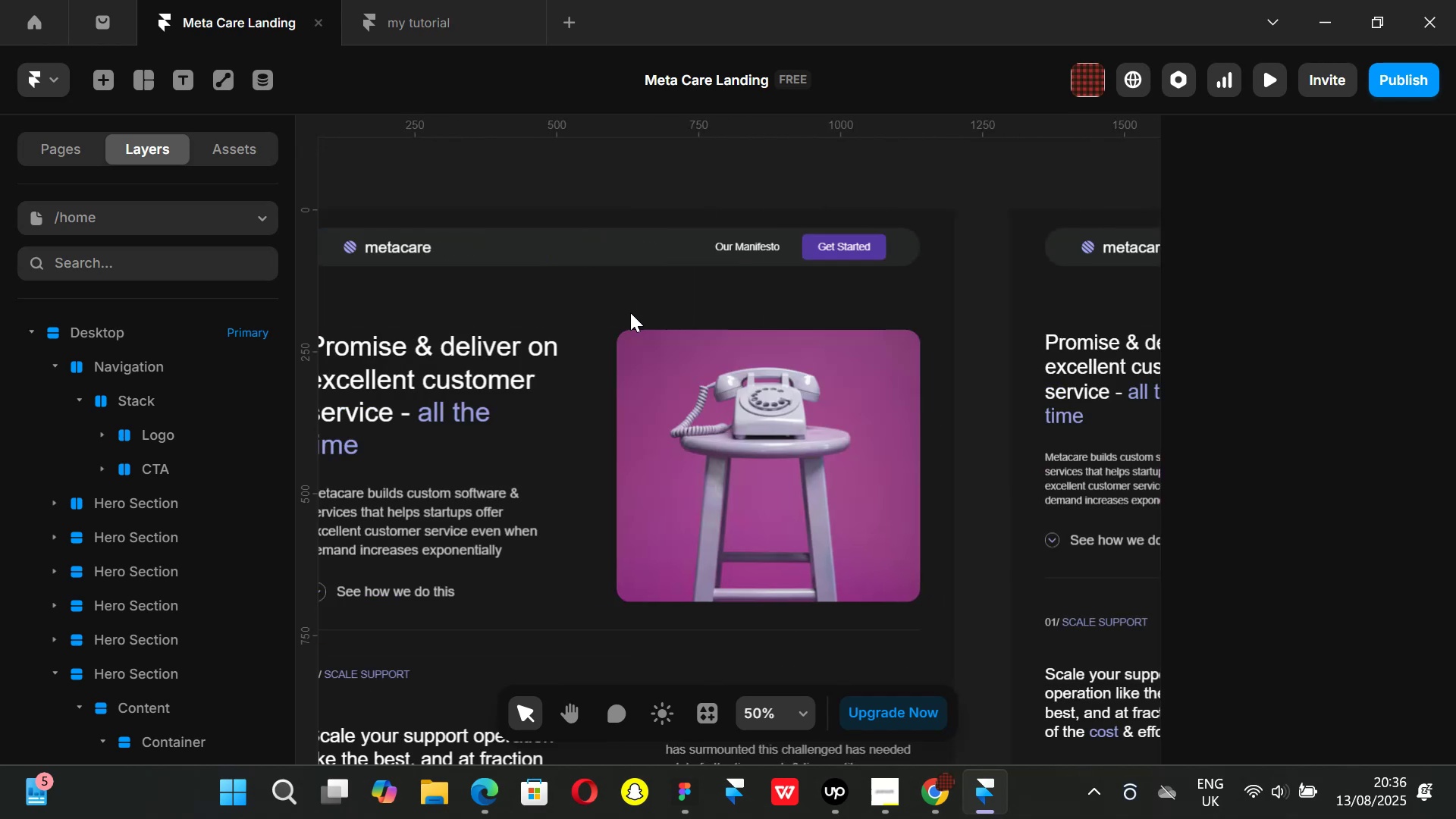 
key(Shift+ShiftLeft)
 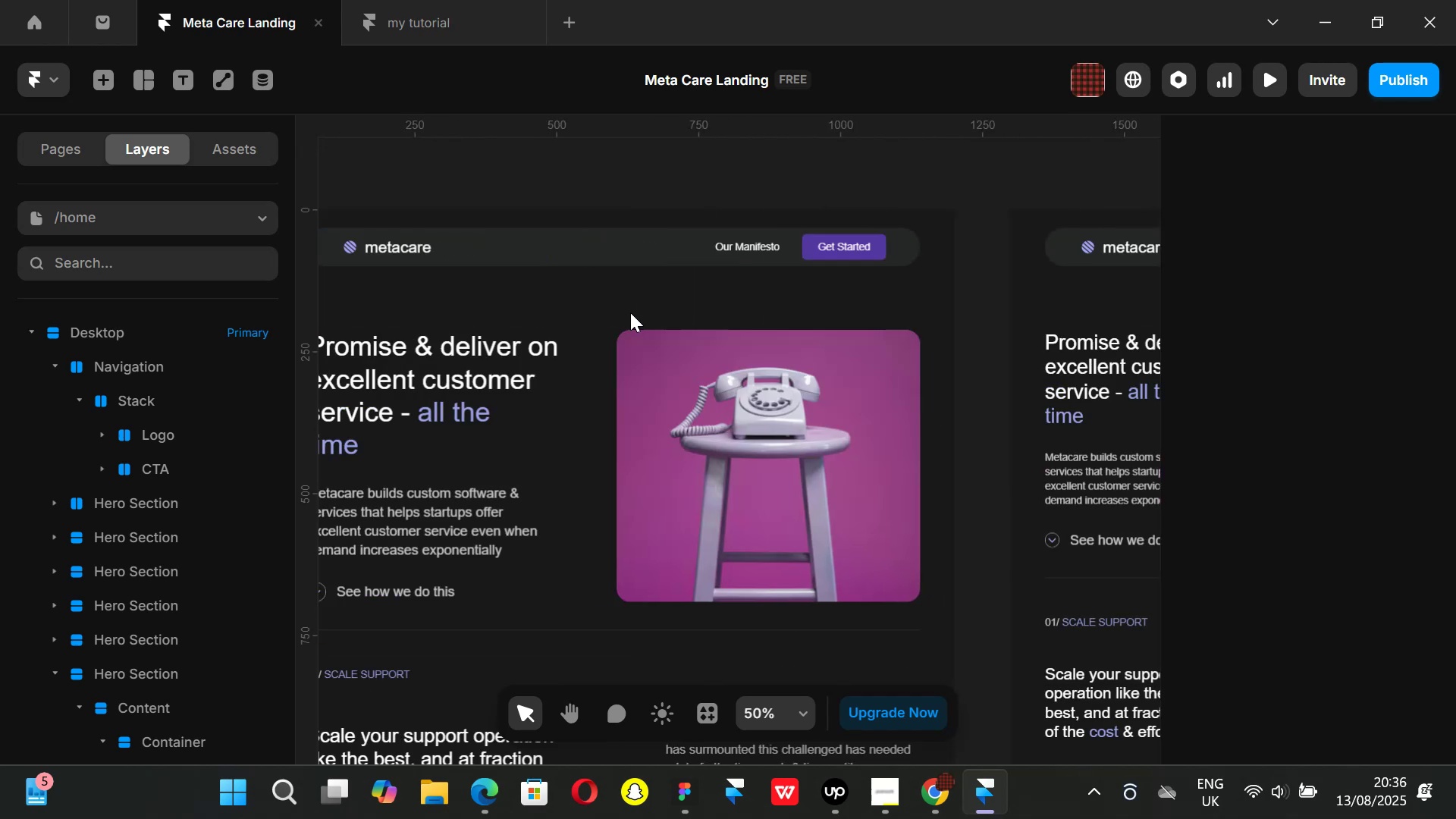 
key(Shift+ShiftLeft)
 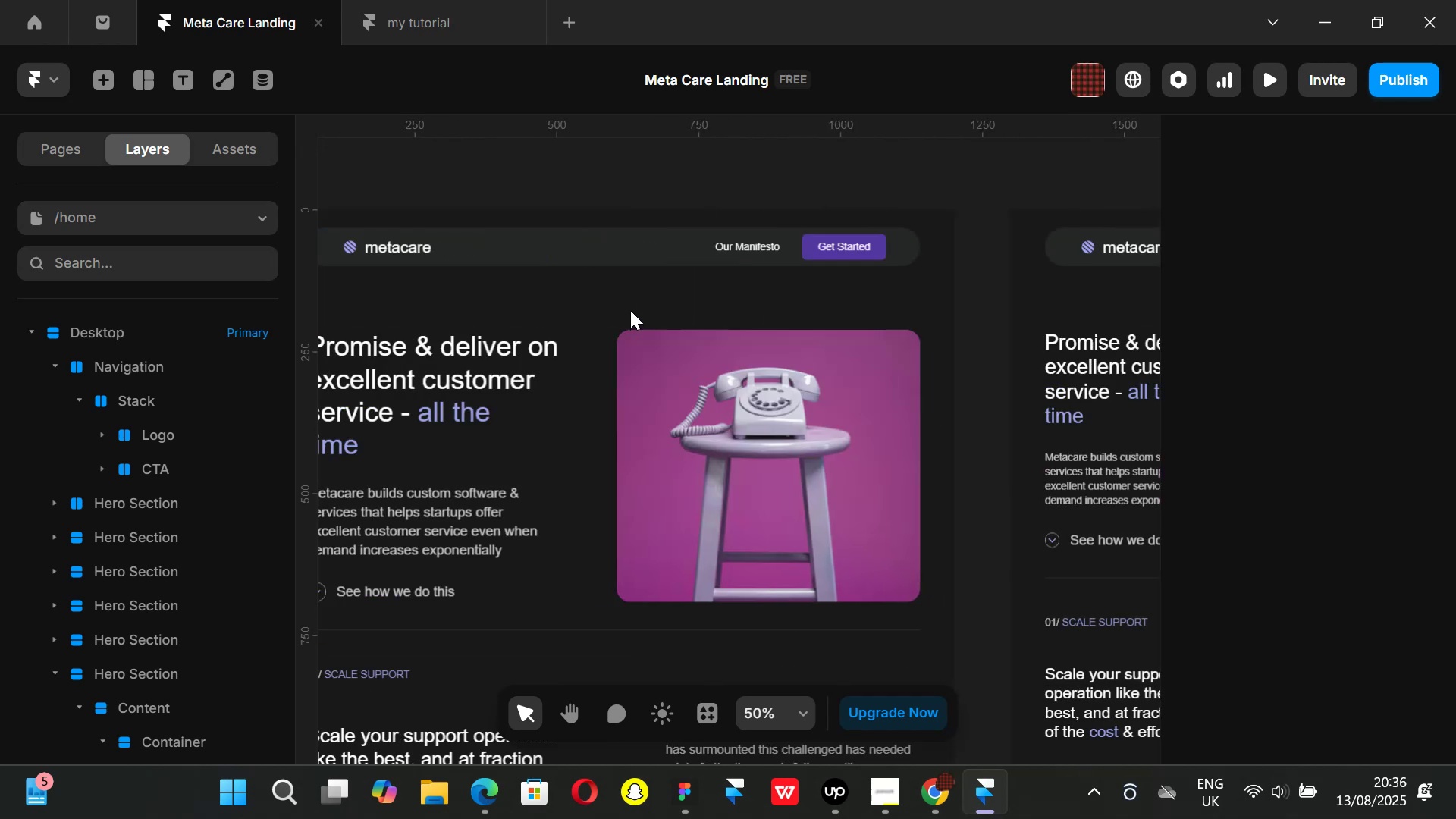 
key(Shift+ShiftLeft)
 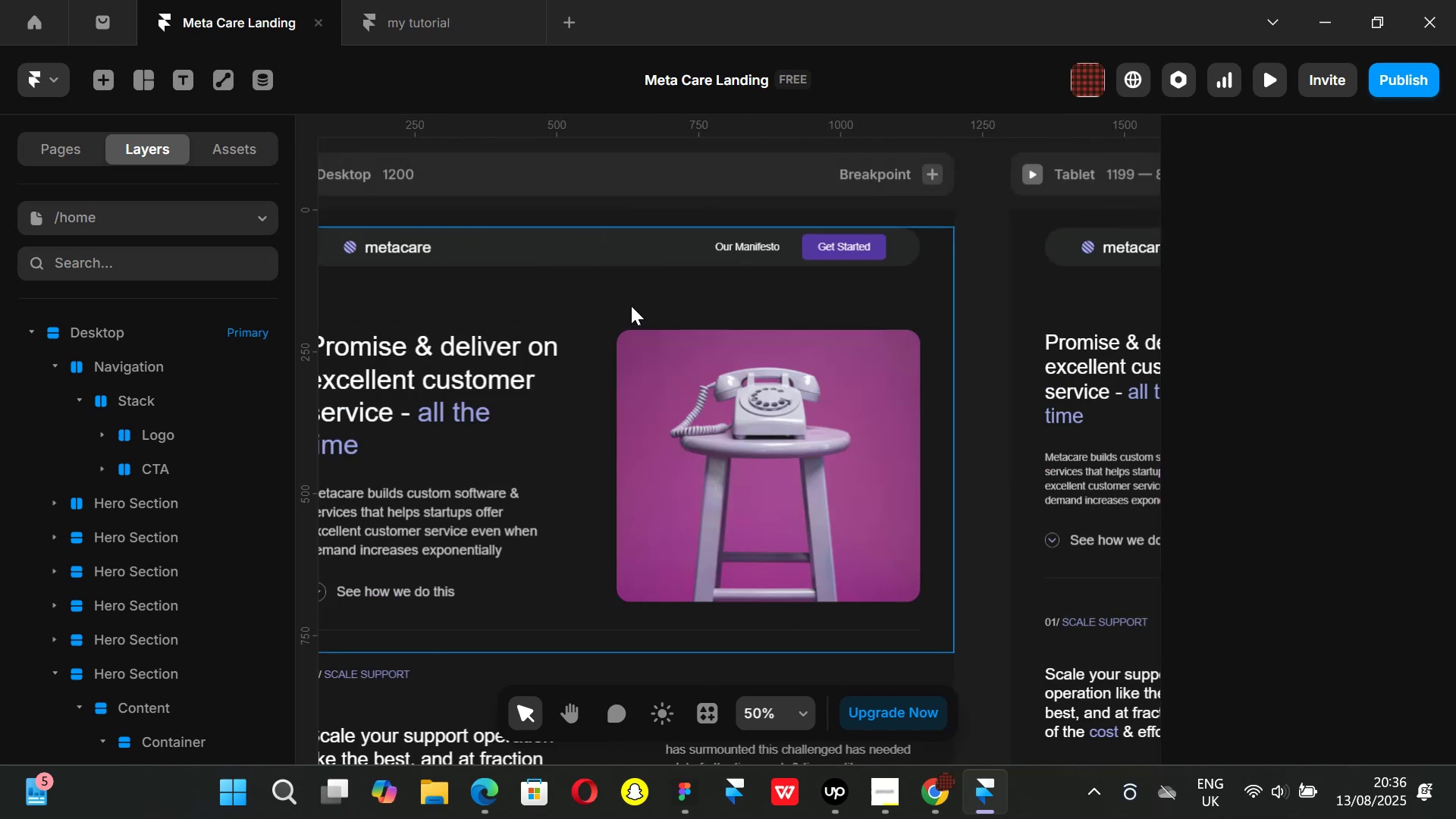 
key(Shift+ShiftLeft)
 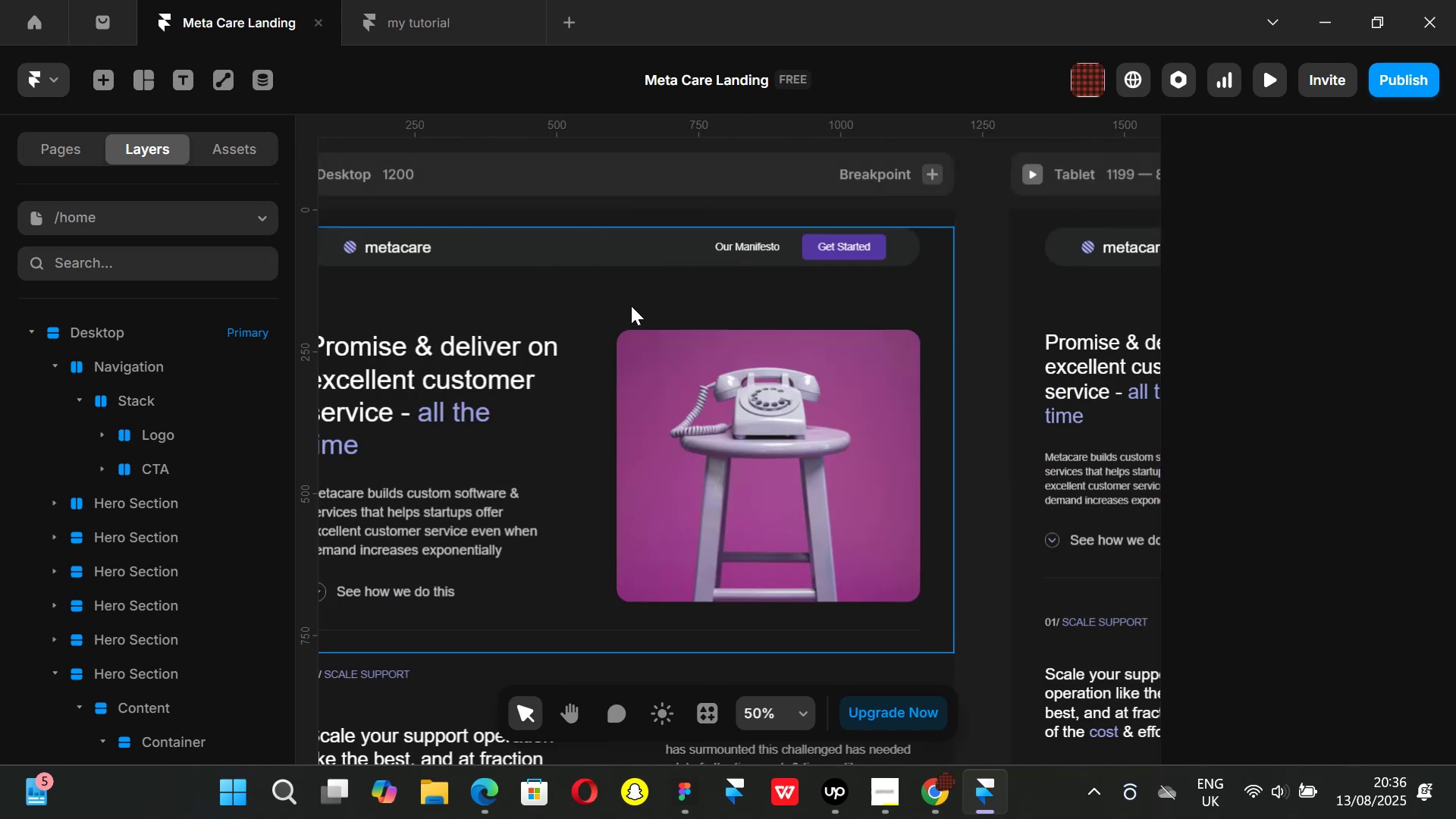 
scroll: coordinate [631, 306], scroll_direction: up, amount: 2.0
 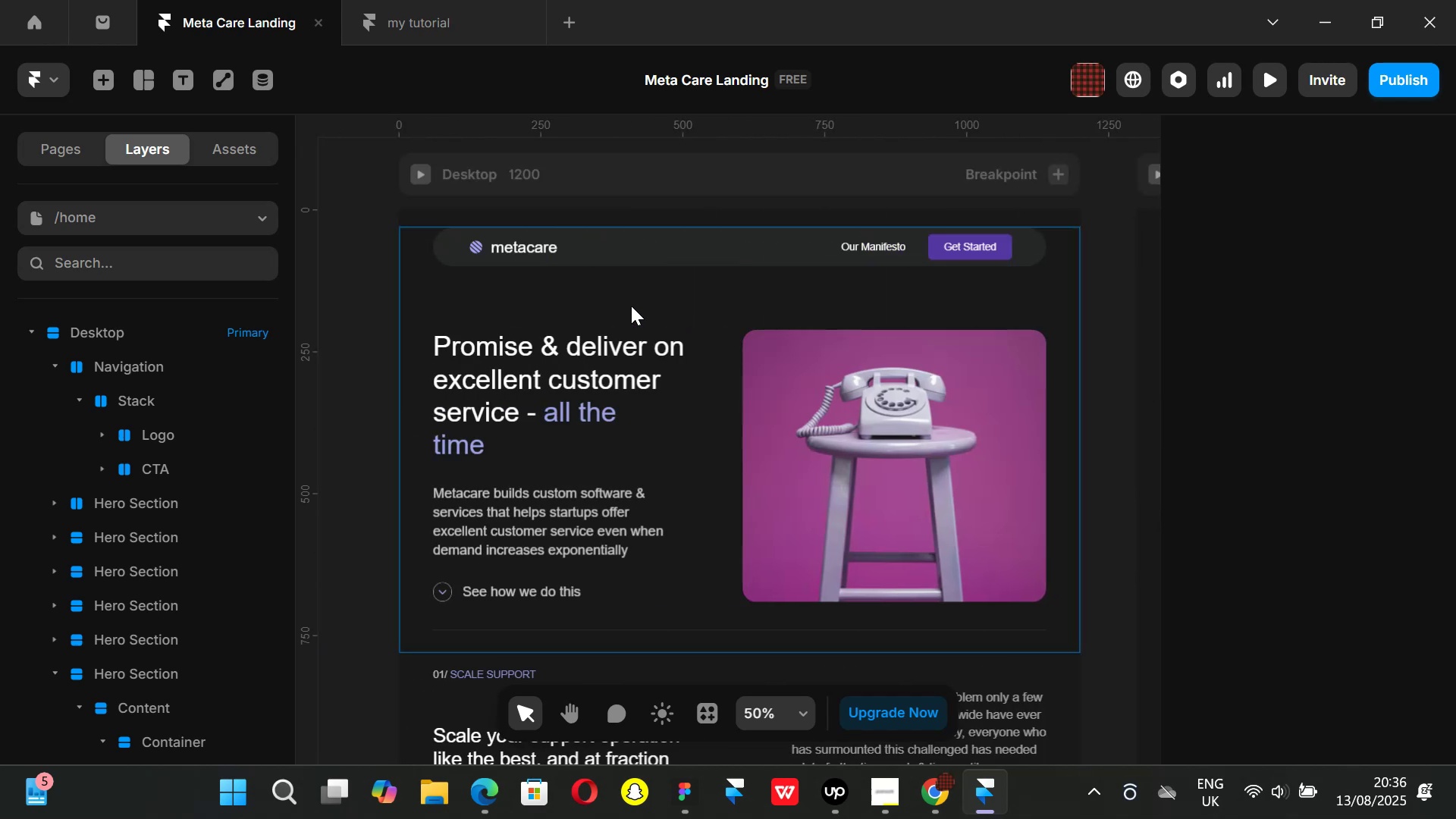 
key(Control+ControlLeft)
 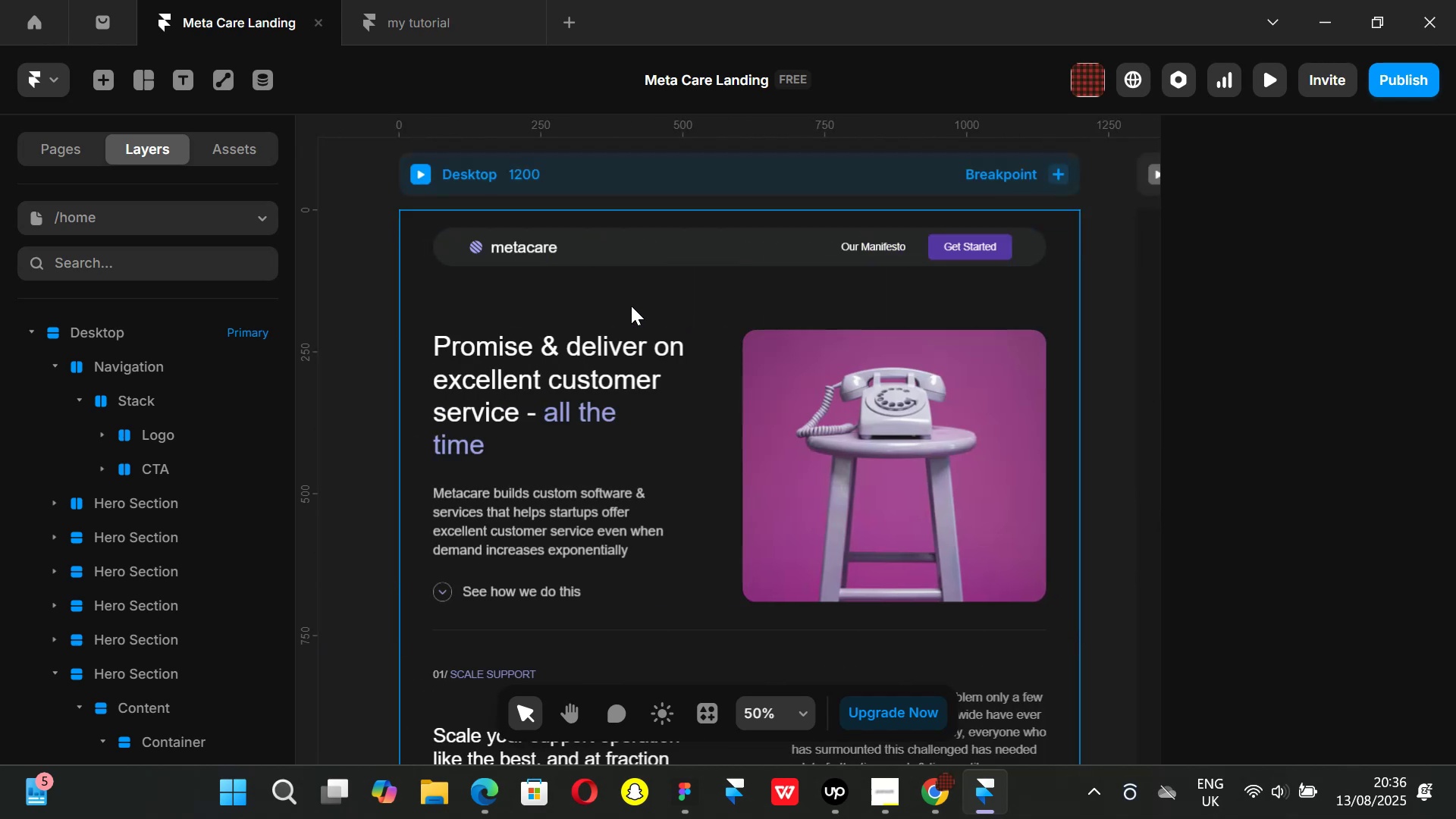 
key(Control+P)
 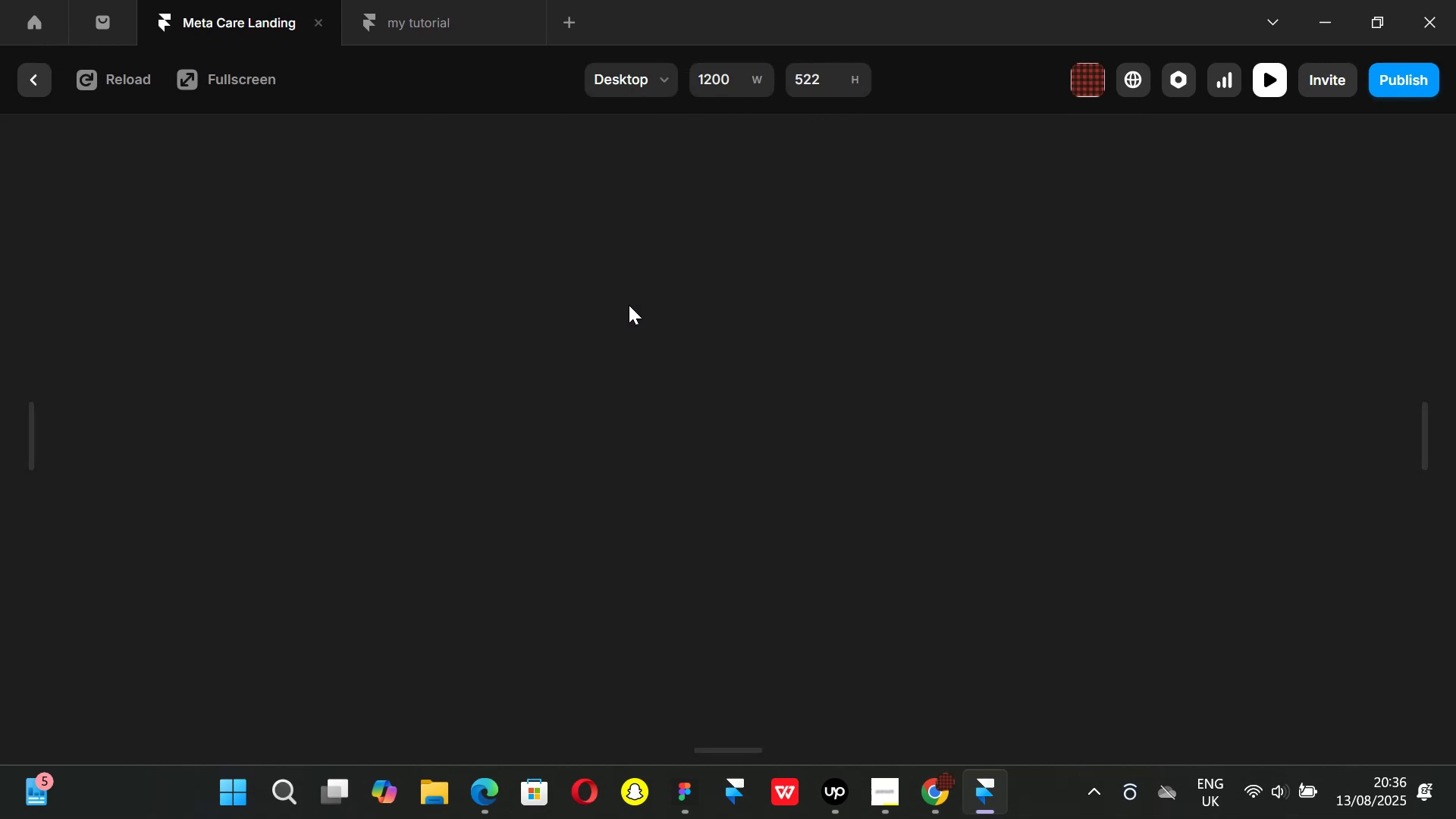 
scroll: coordinate [557, 268], scroll_direction: up, amount: 9.0
 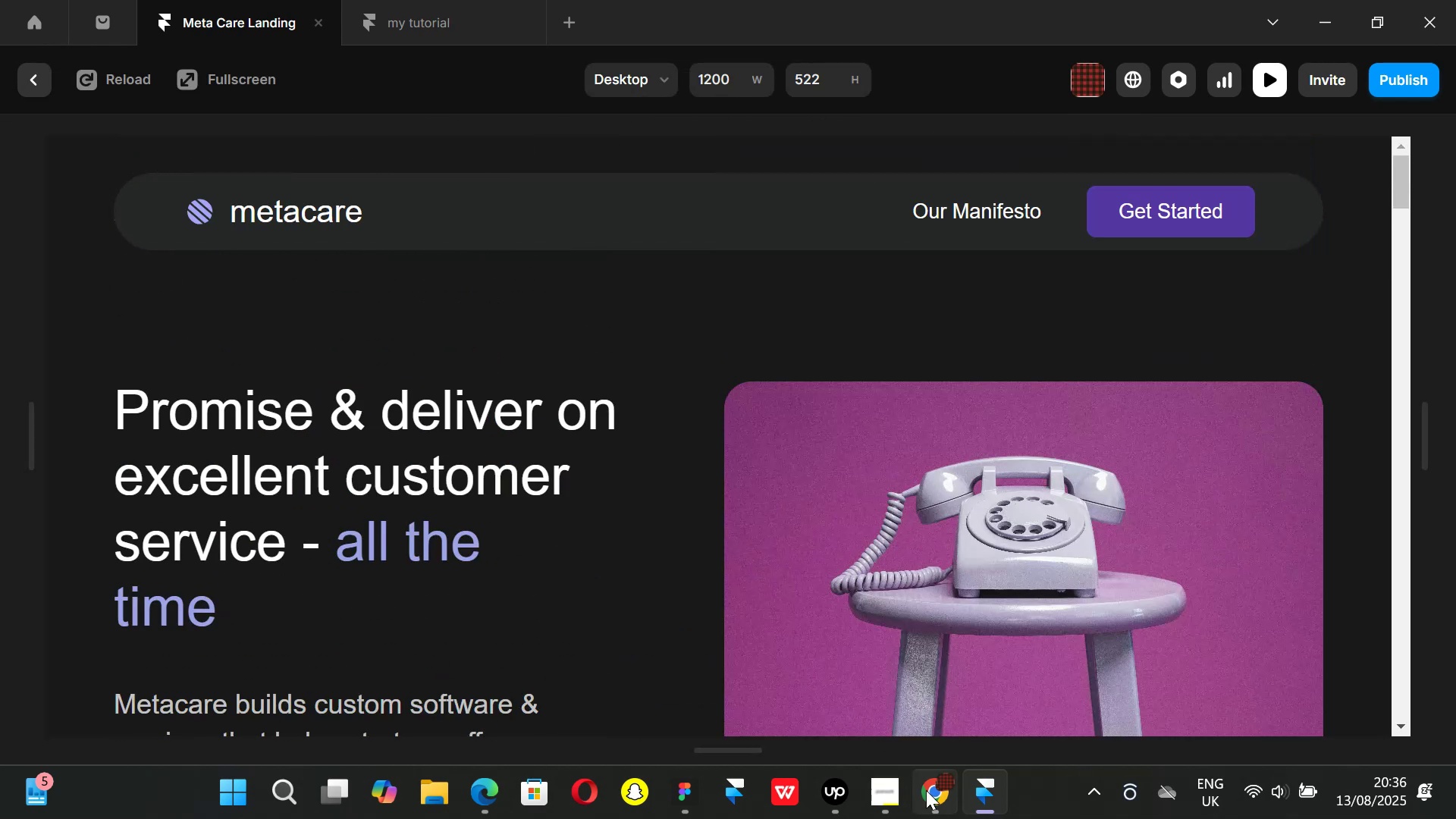 
left_click([928, 792])
 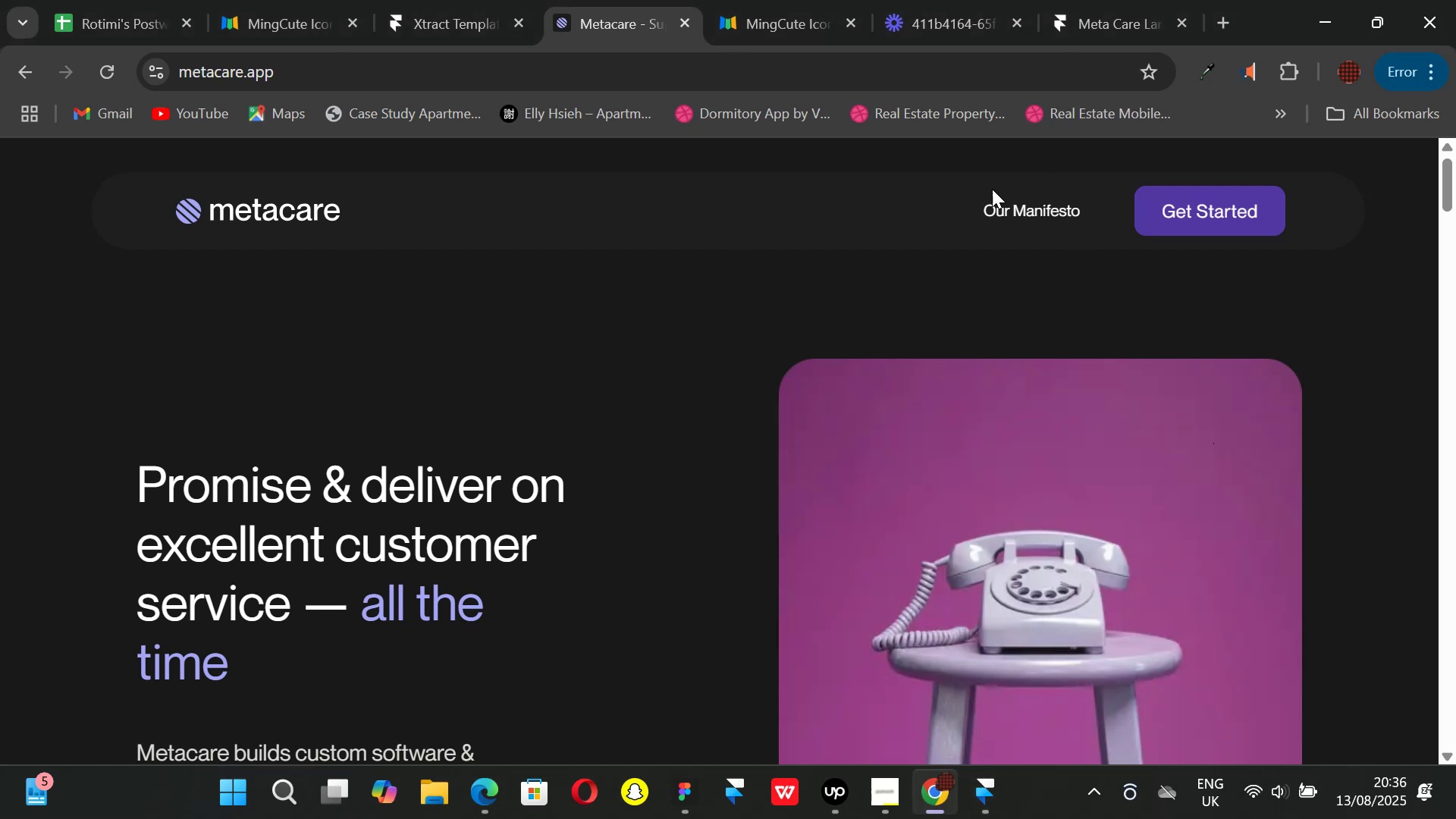 
scroll: coordinate [662, 312], scroll_direction: up, amount: 2.0
 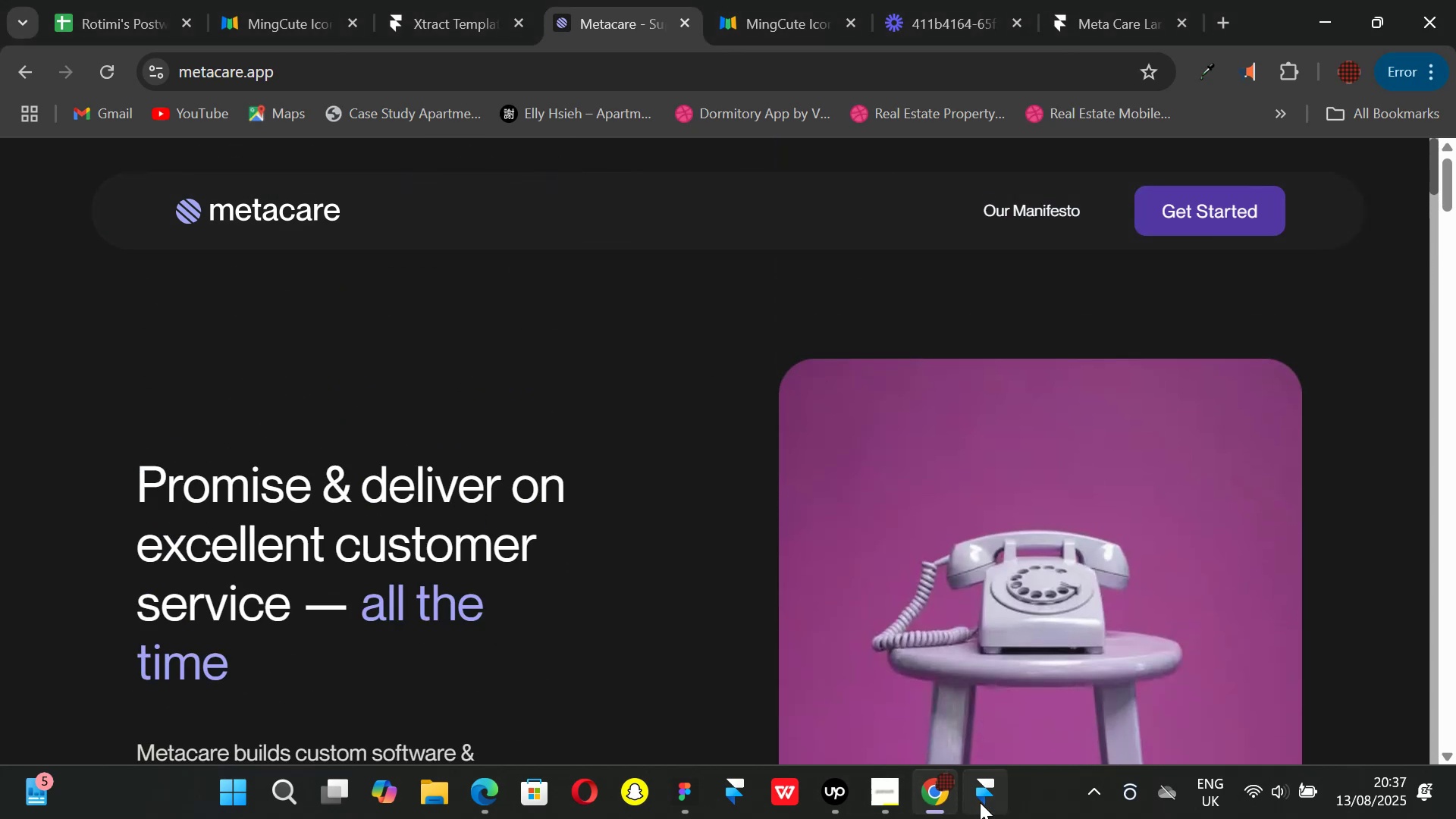 
left_click([981, 803])
 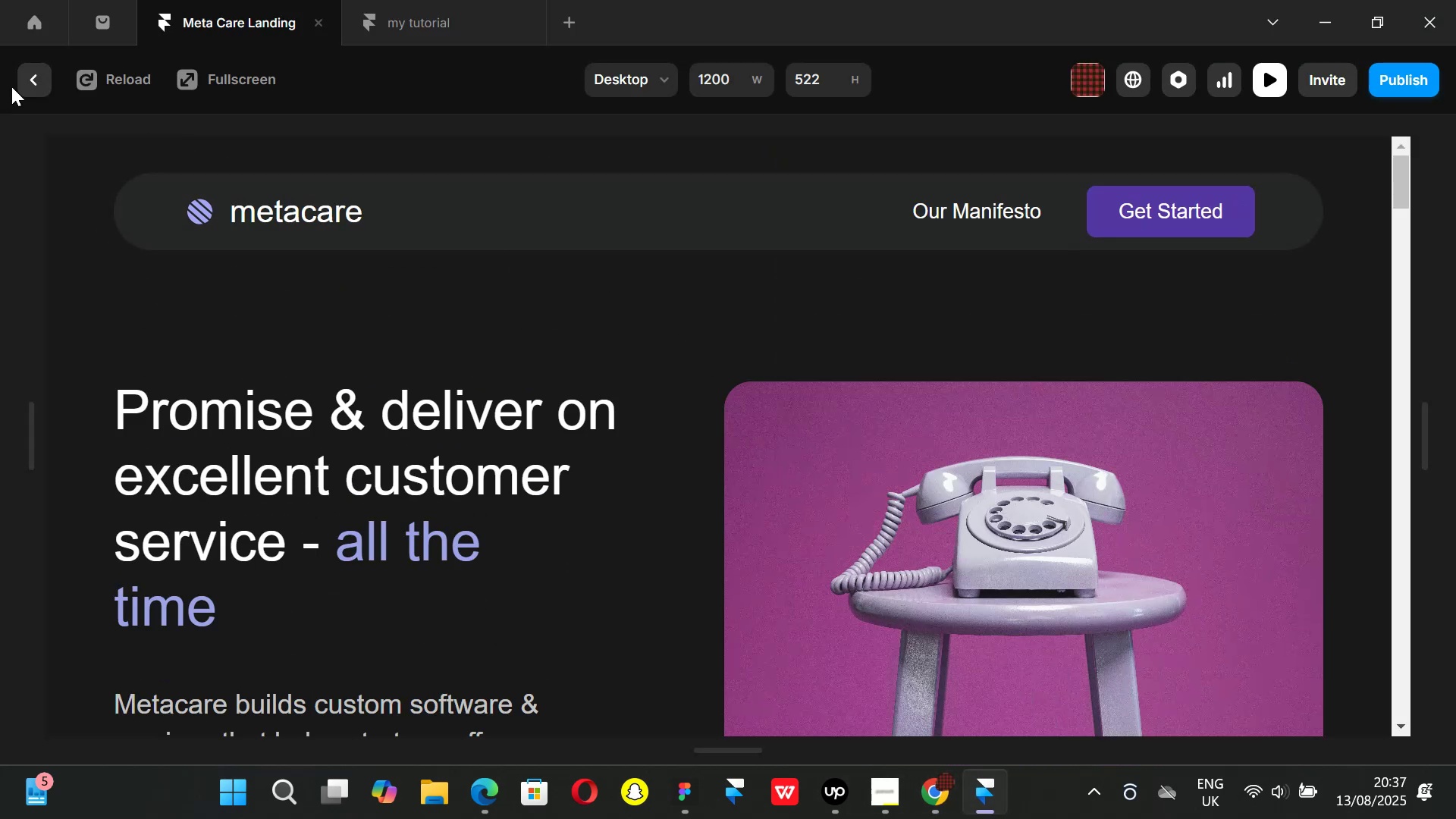 
left_click([36, 77])
 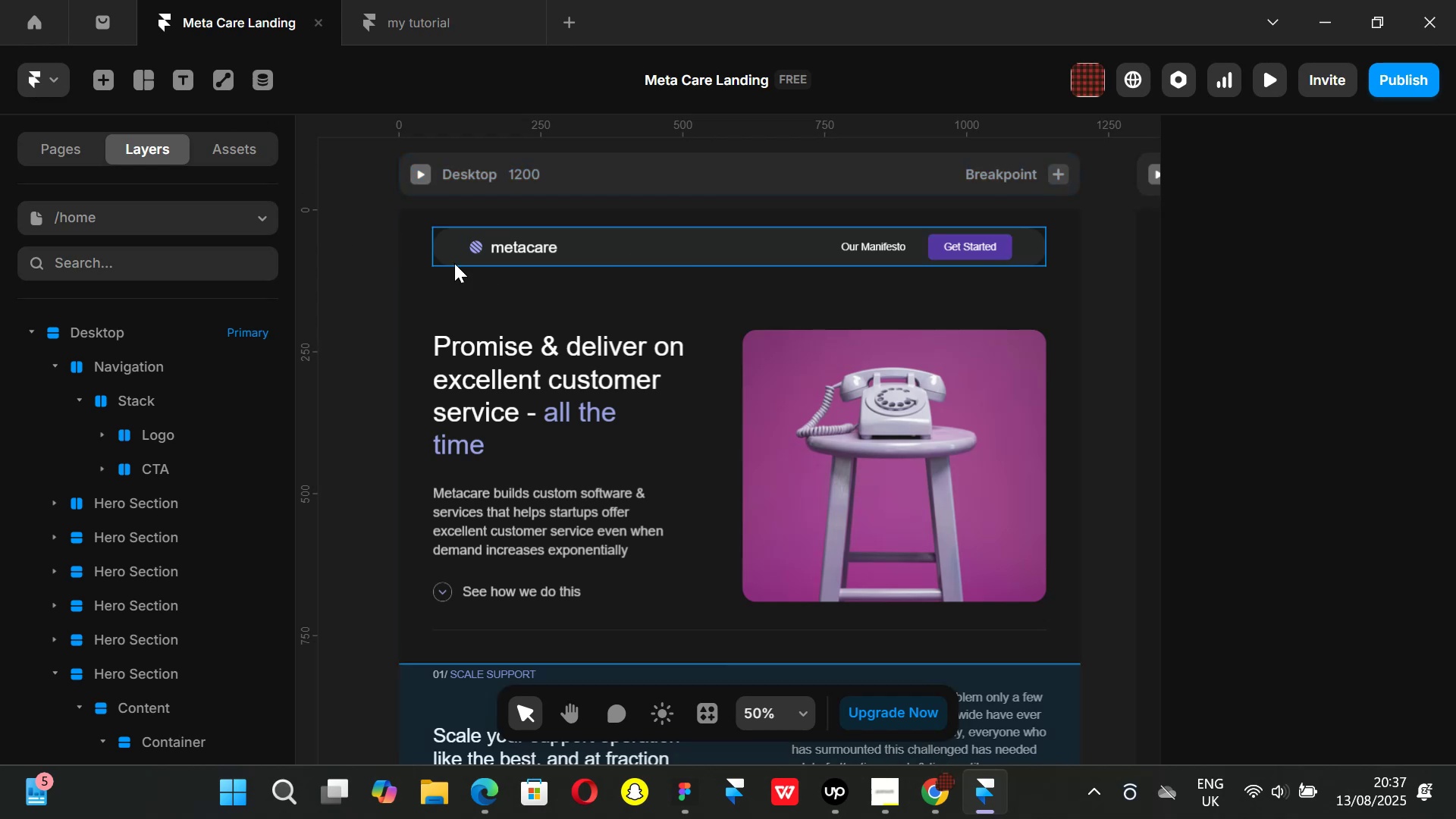 
left_click([454, 263])
 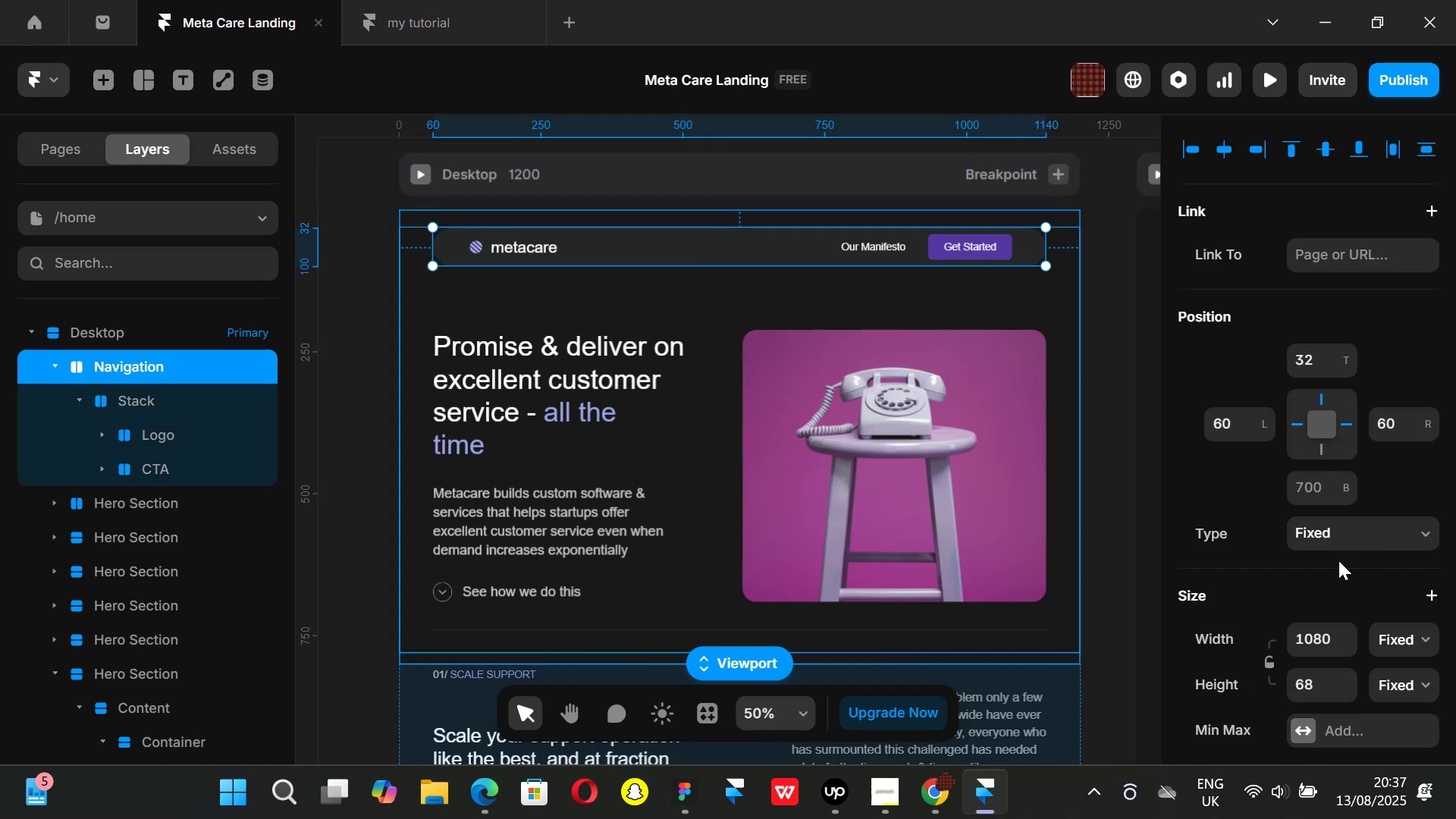 
scroll: coordinate [1338, 570], scroll_direction: down, amount: 1.0
 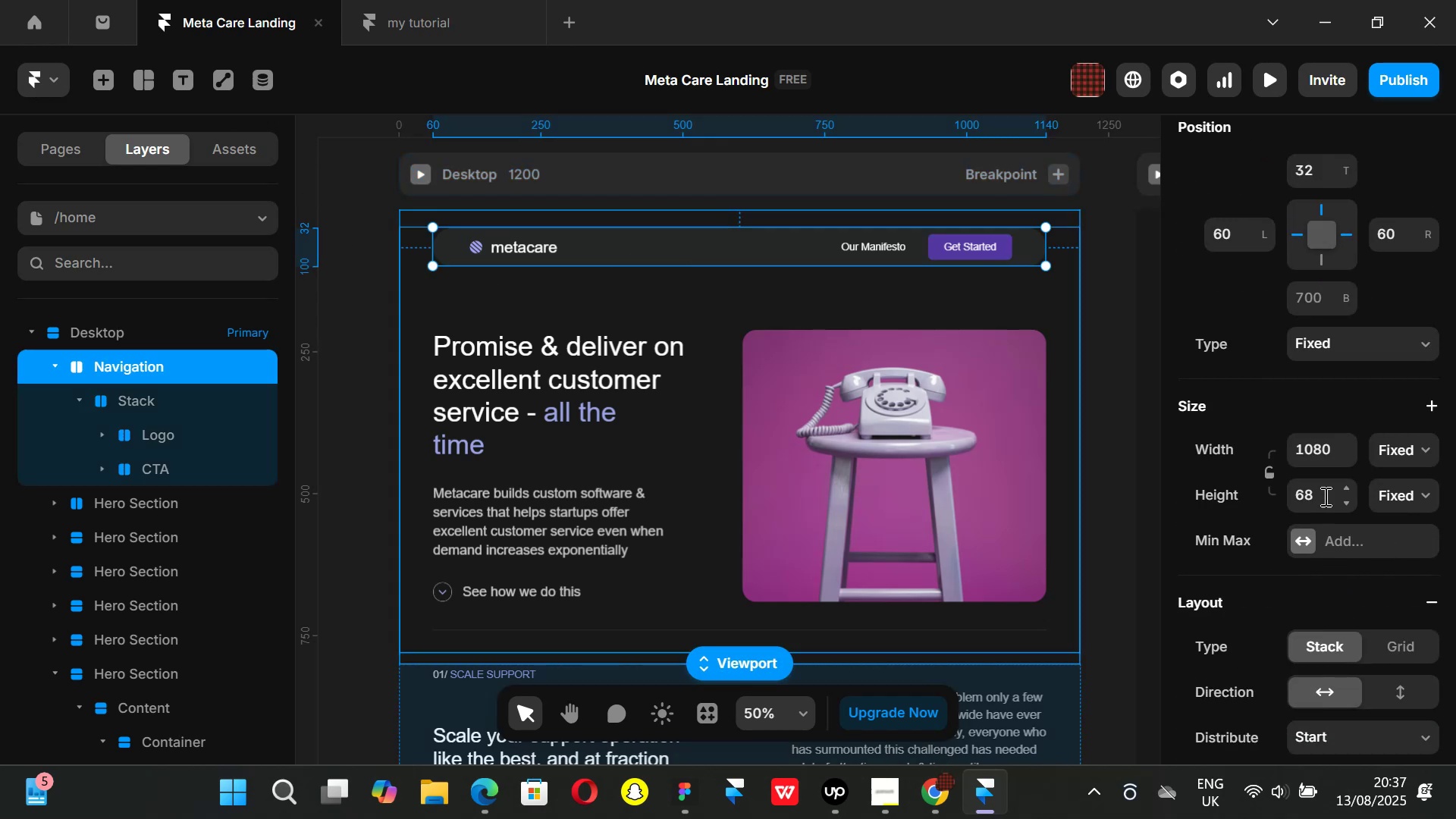 
left_click([1323, 495])
 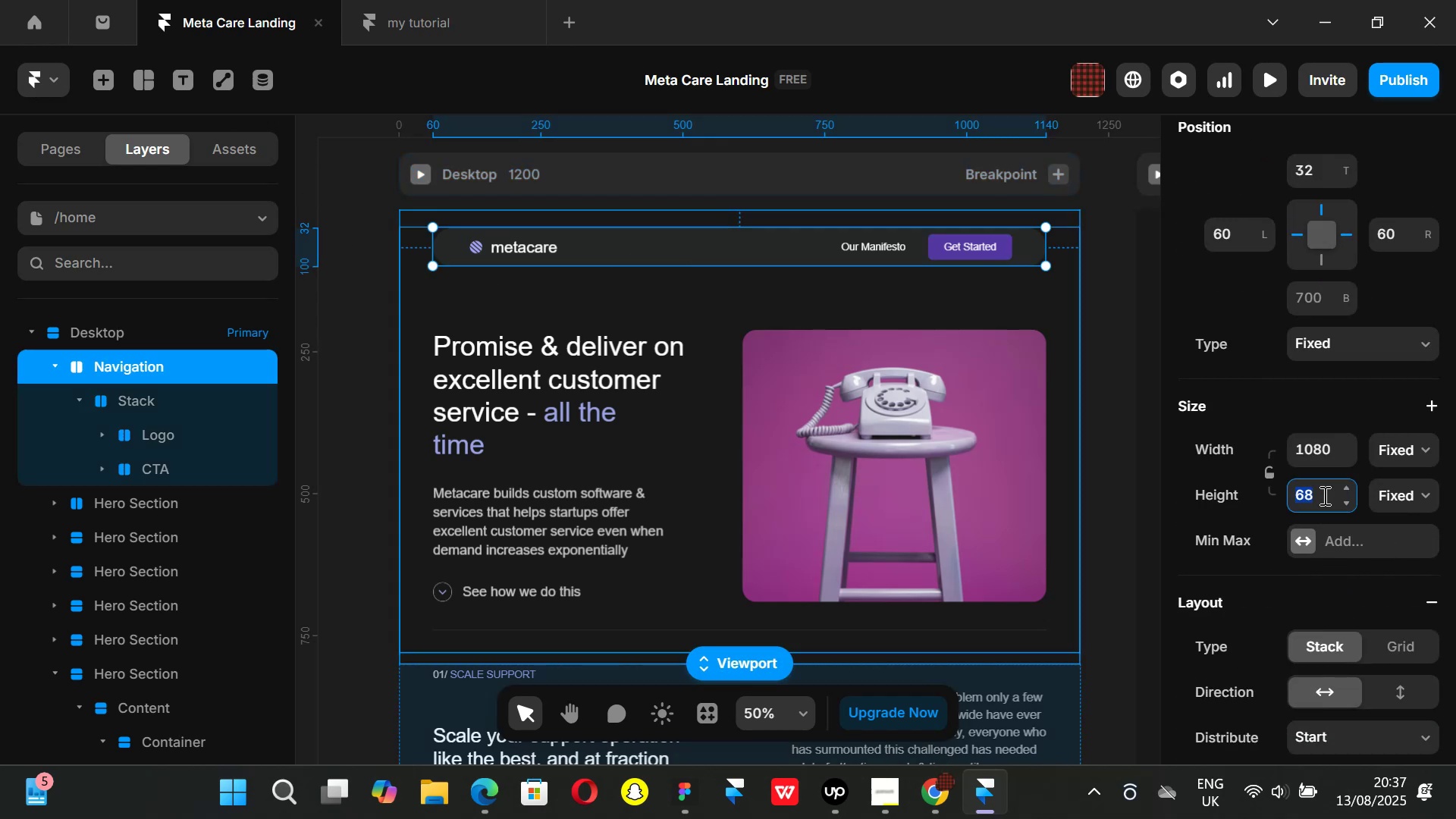 
type(72)
 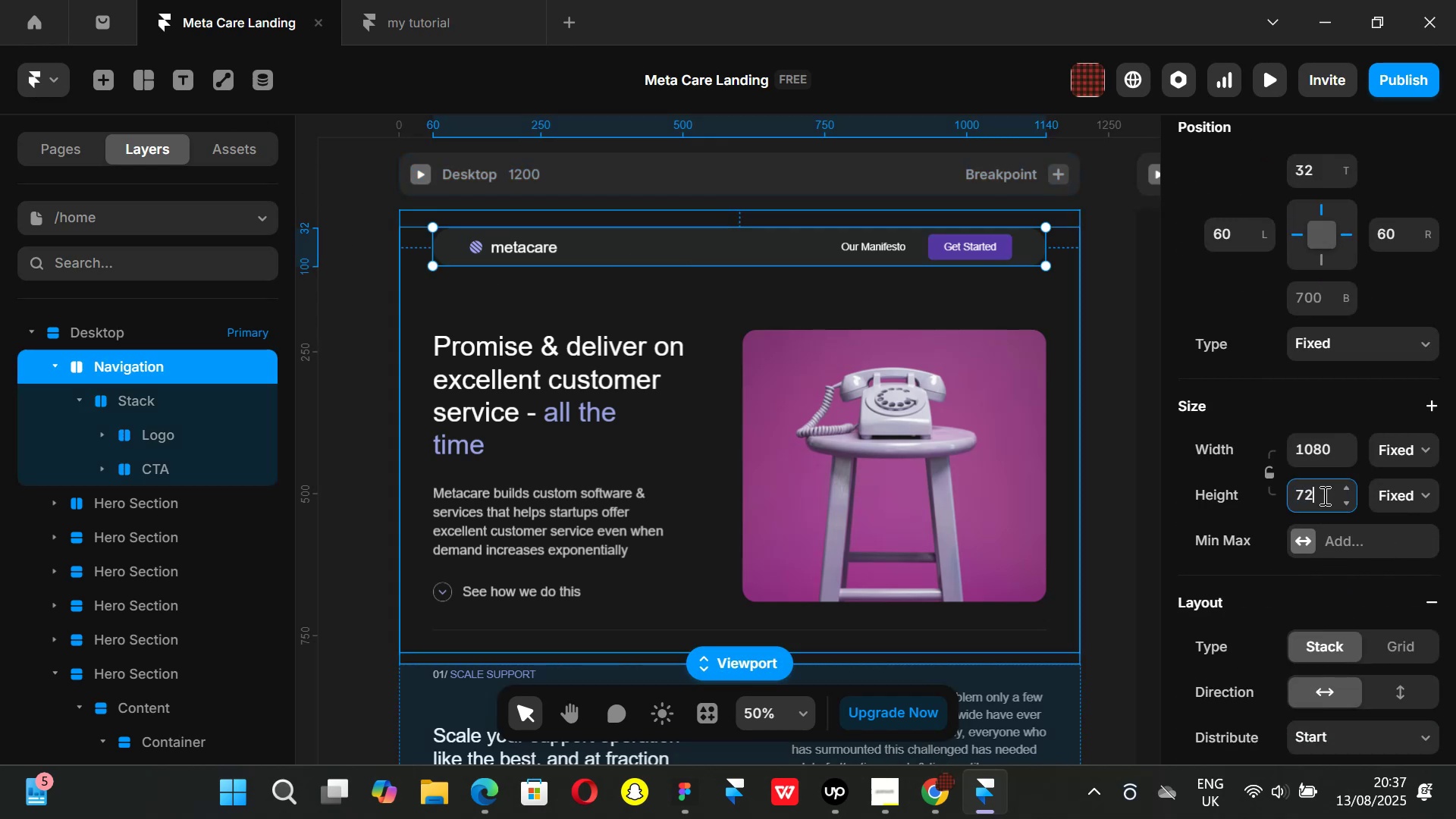 
key(Enter)
 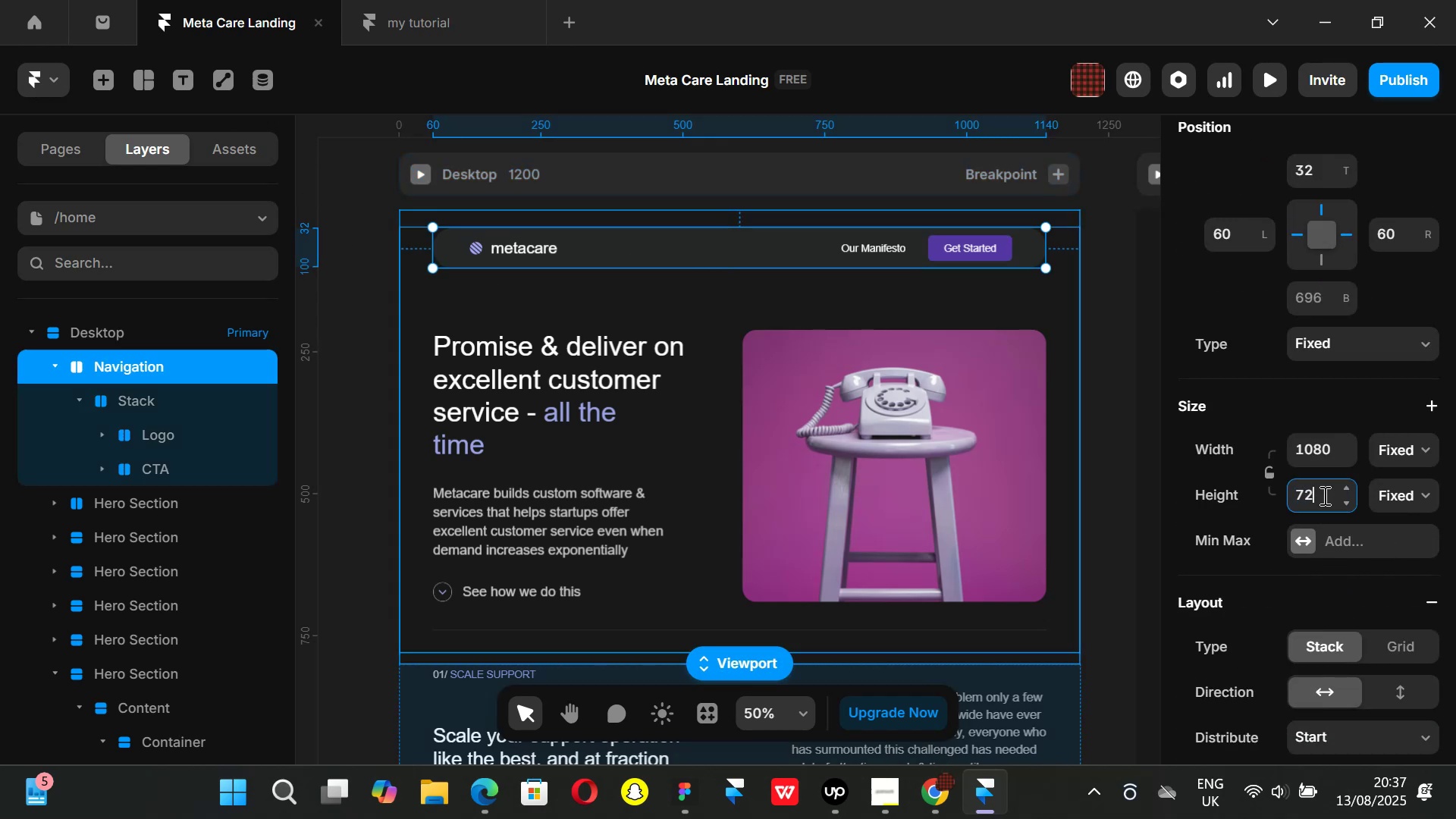 
key(Backspace)
 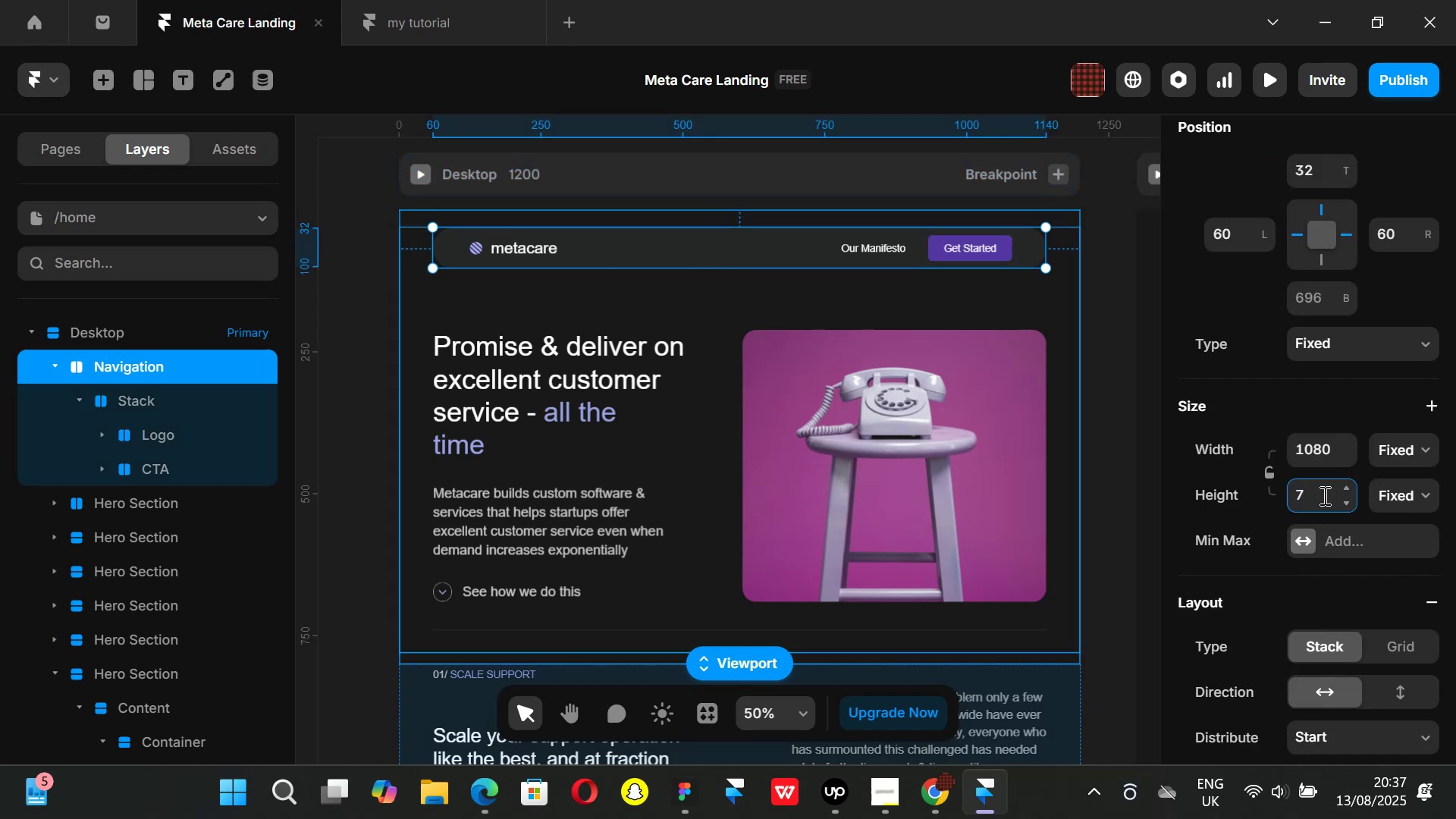 
key(5)
 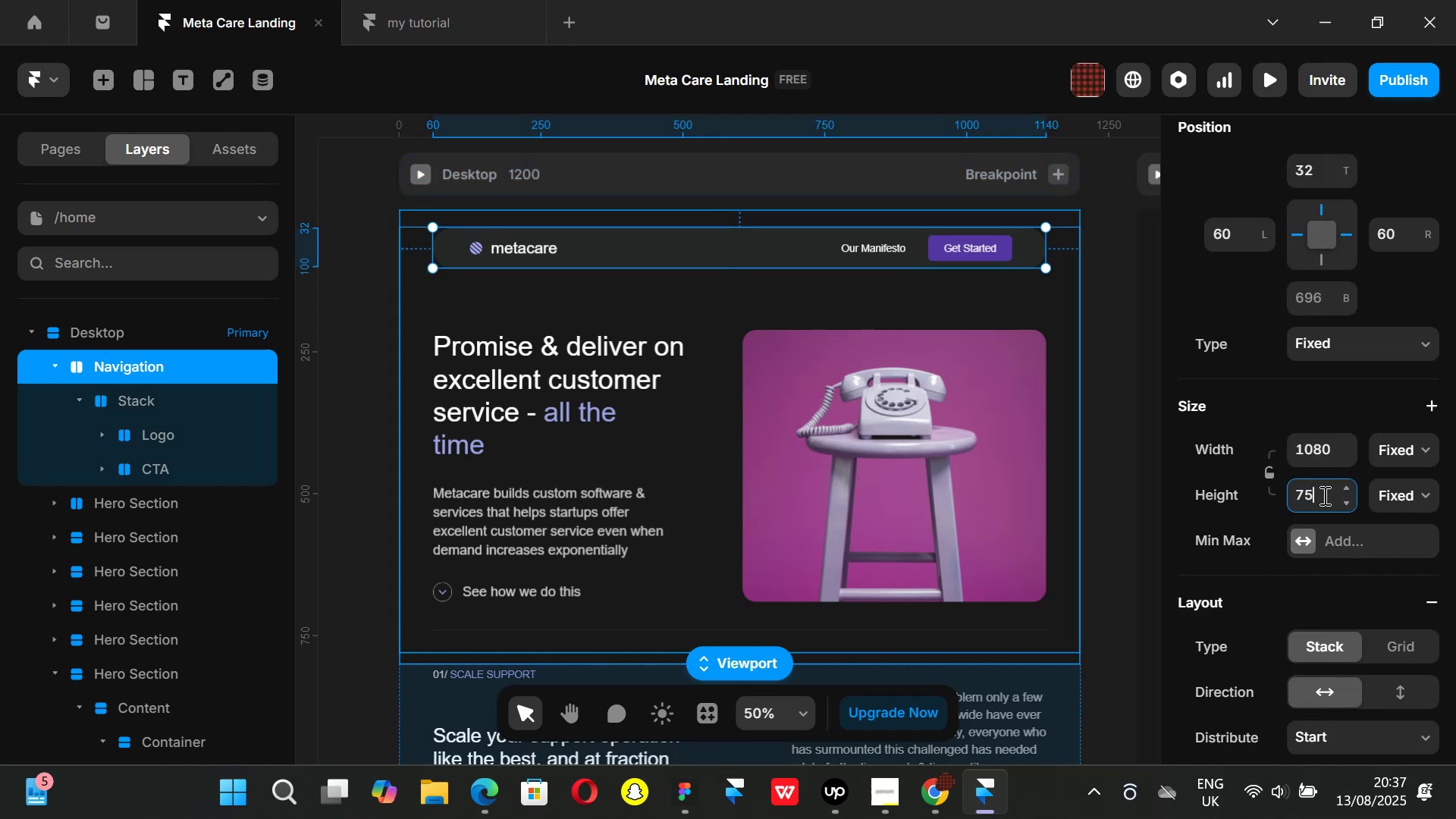 
key(Enter)
 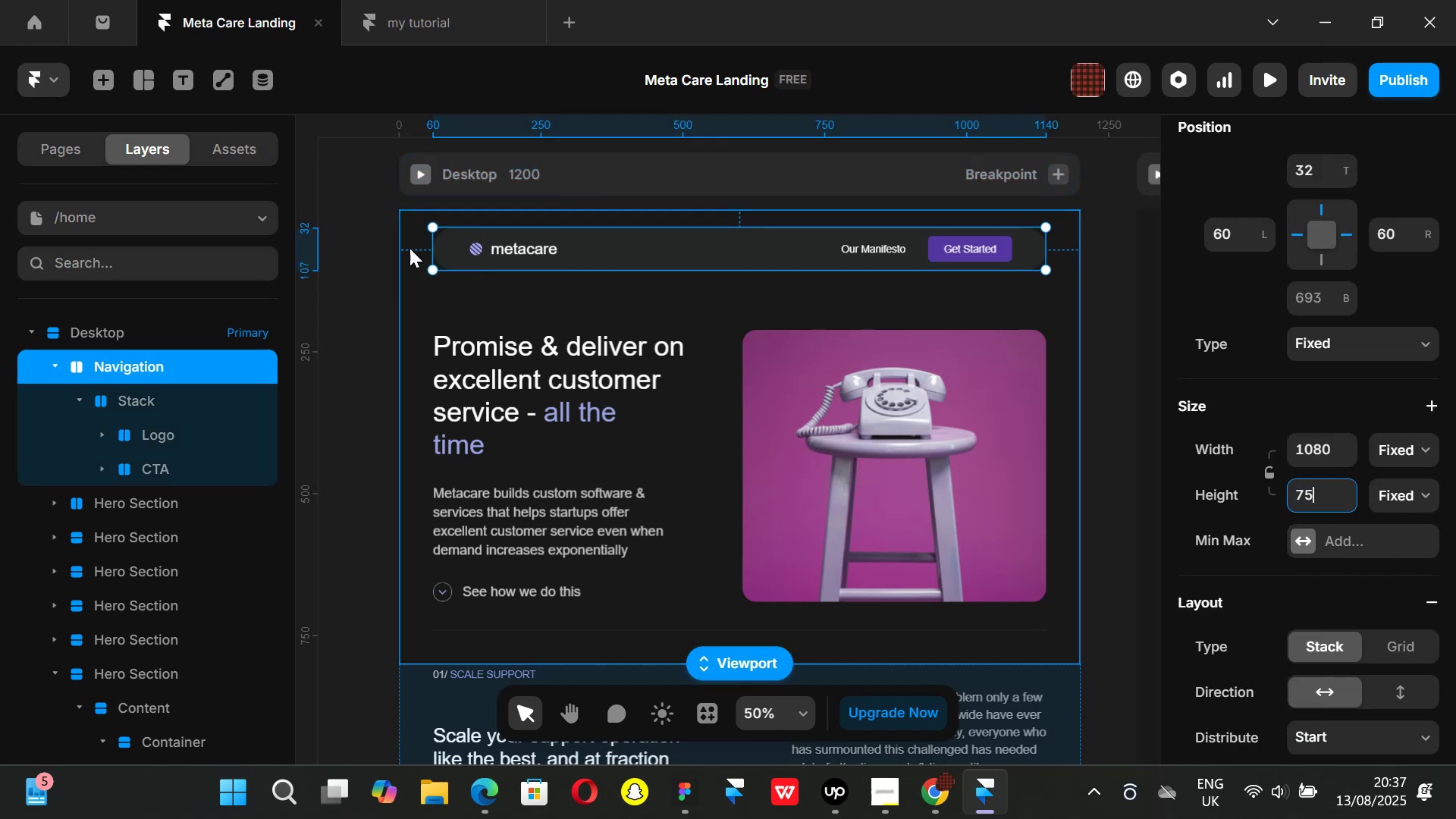 
left_click([353, 246])
 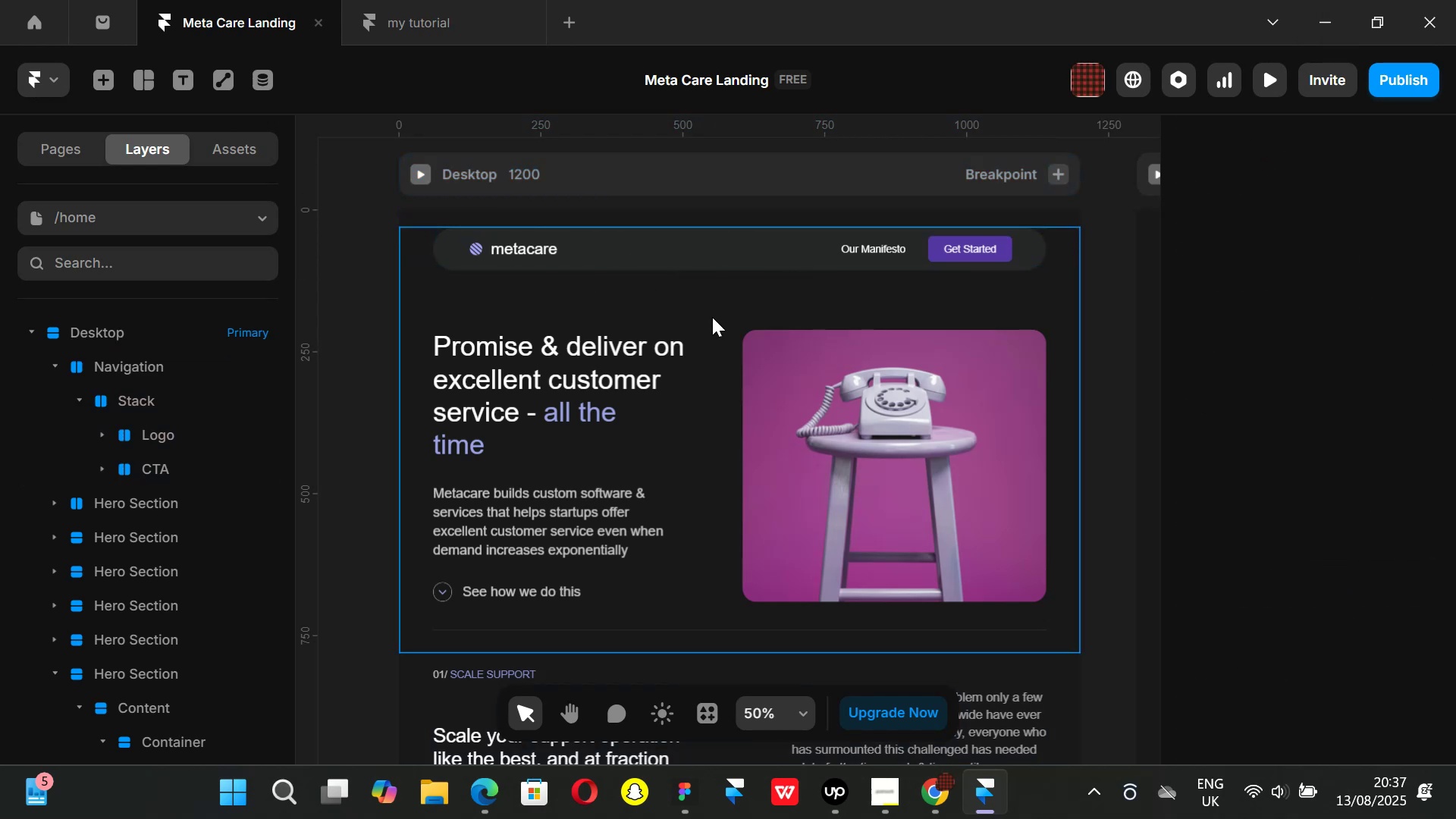 
key(Control+ControlLeft)
 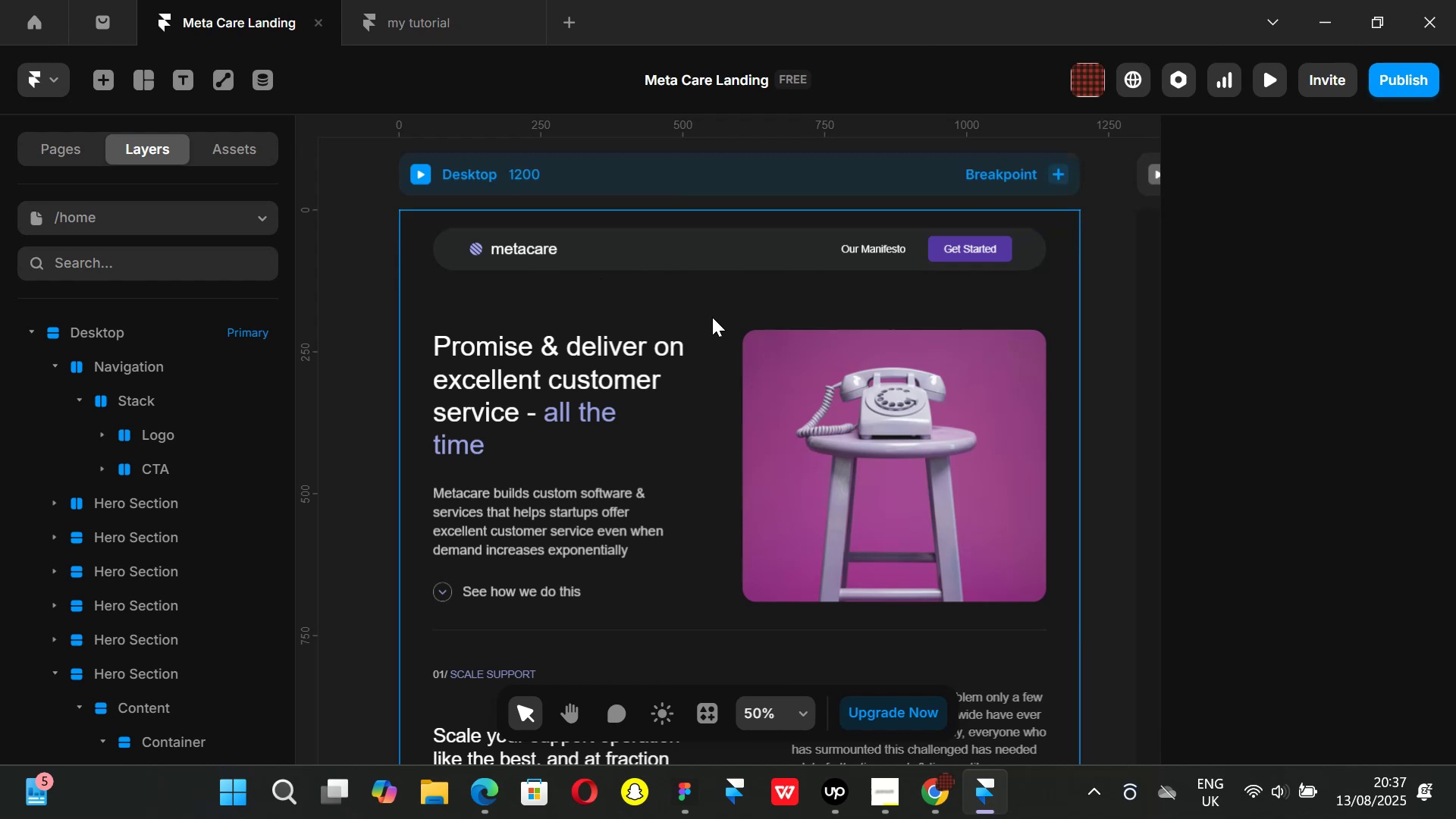 
scroll: coordinate [712, 317], scroll_direction: up, amount: 1.0
 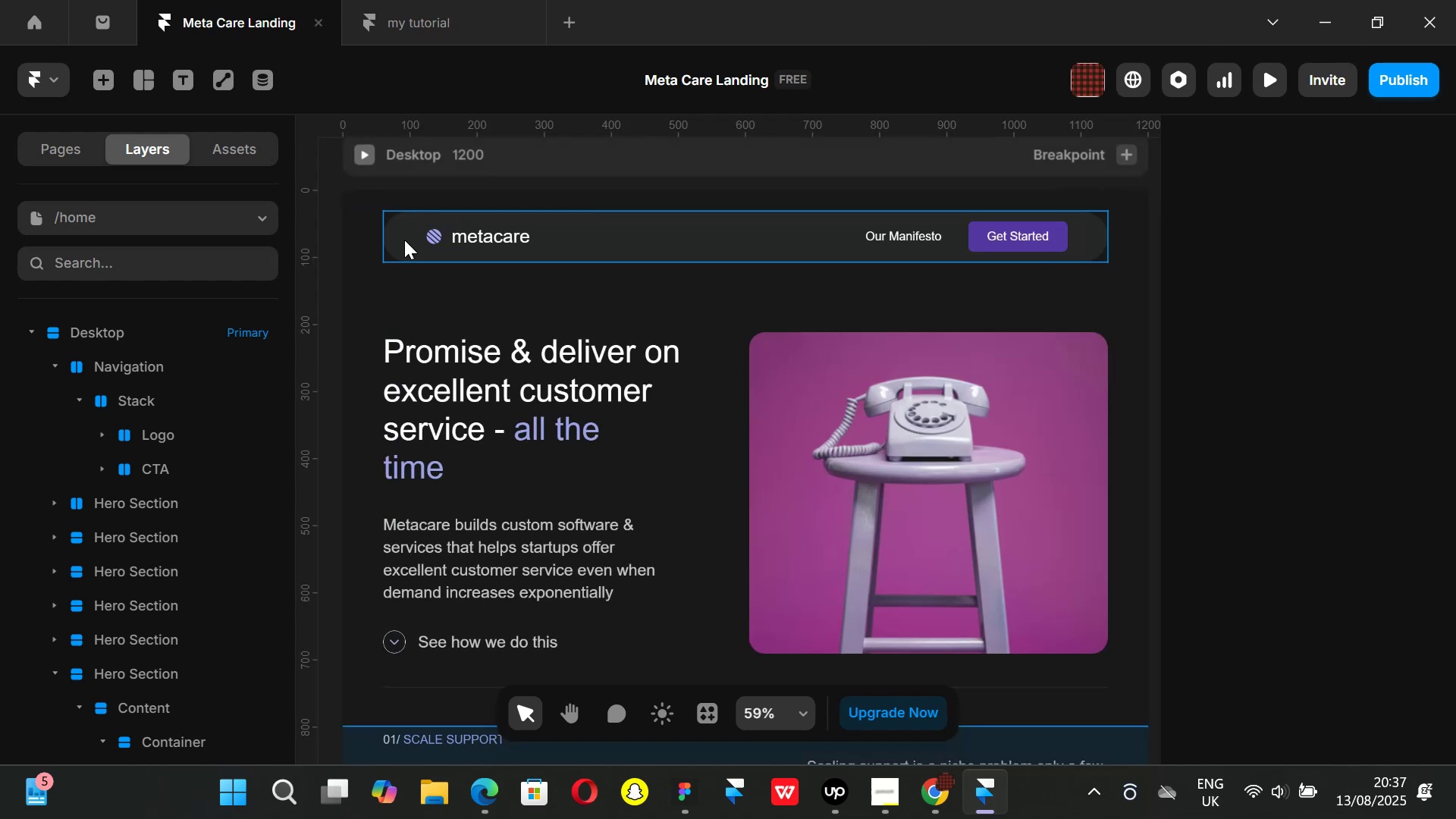 
left_click([404, 240])
 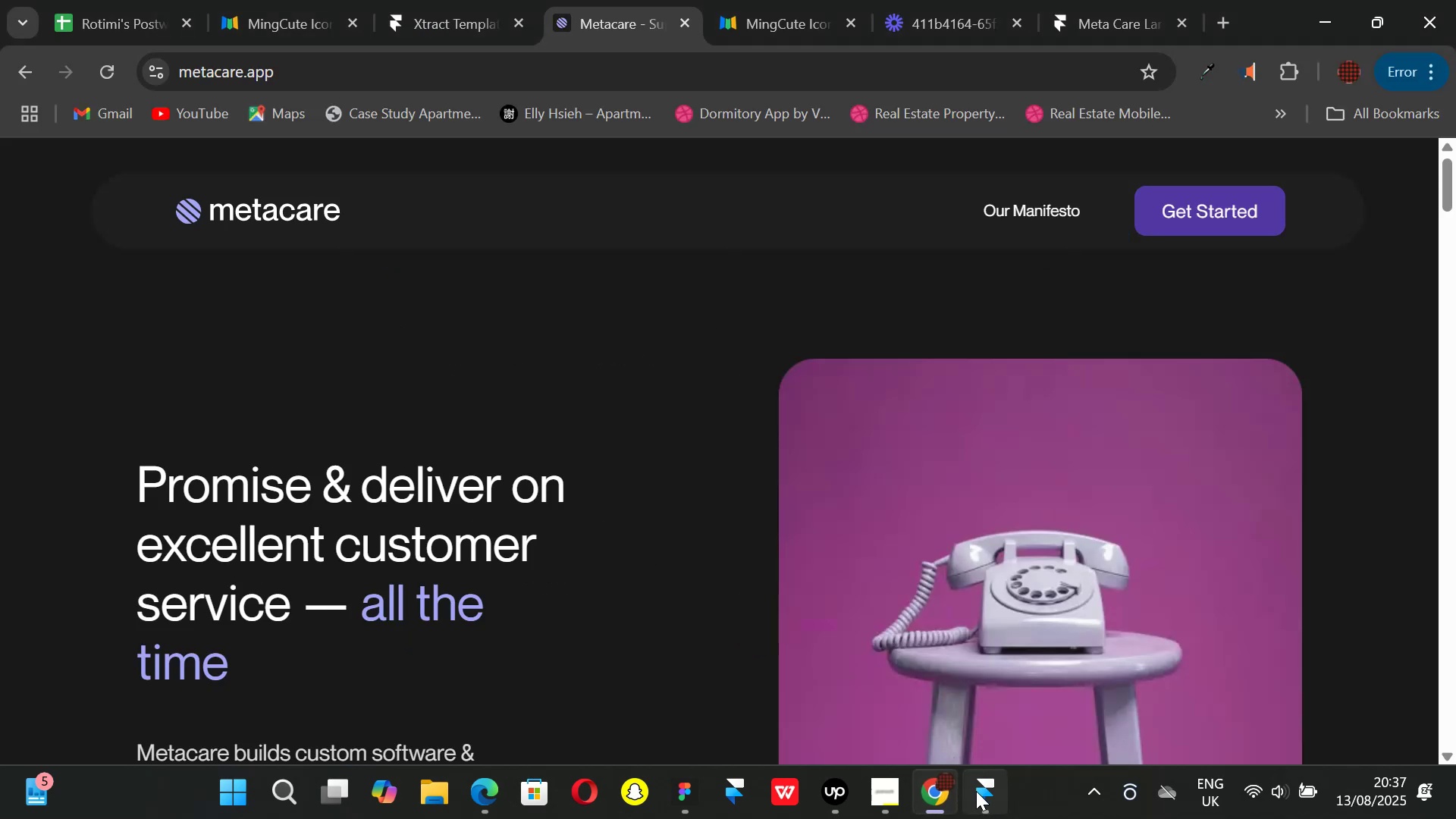 
left_click([979, 792])
 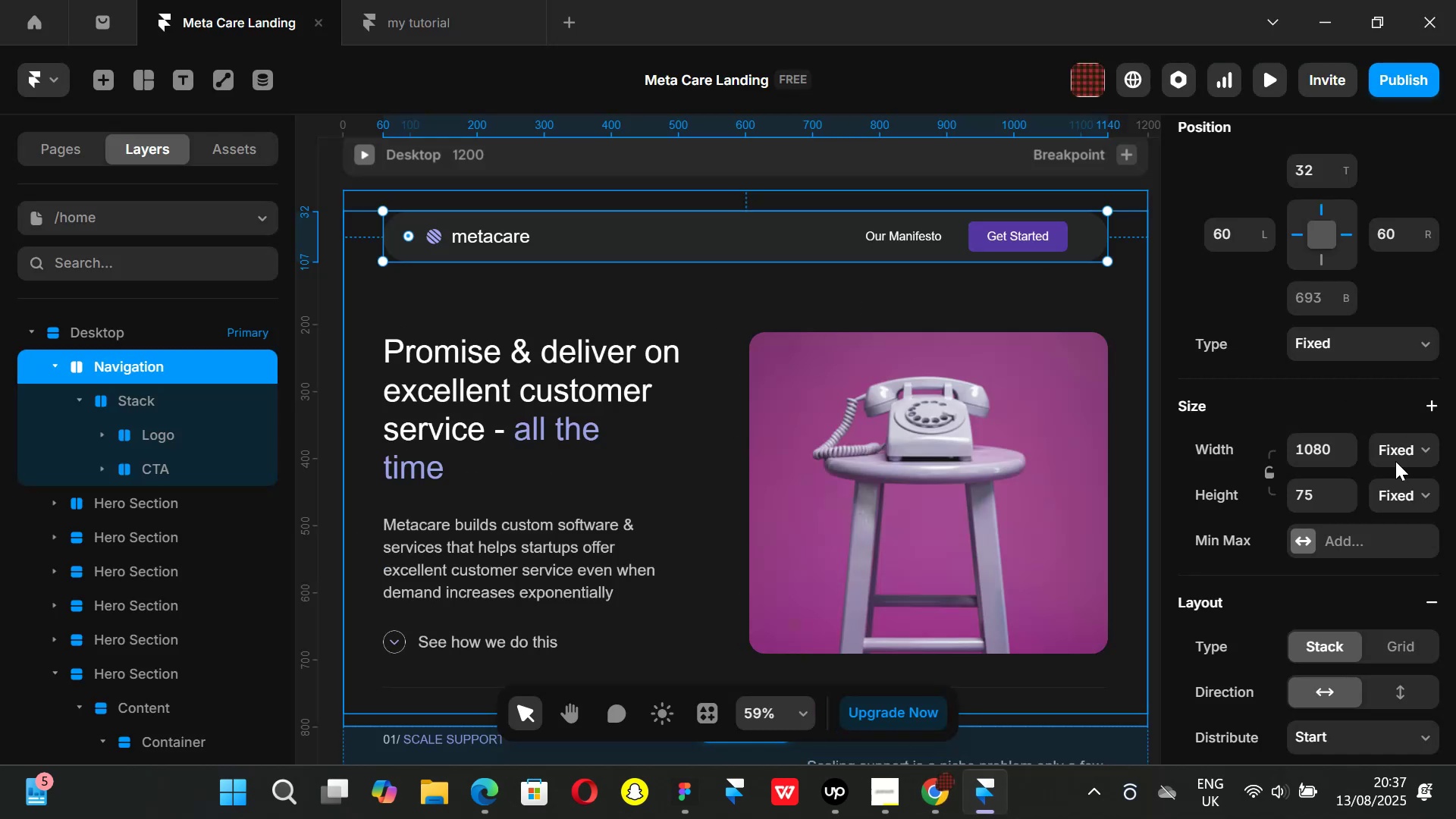 
scroll: coordinate [1328, 494], scroll_direction: down, amount: 5.0
 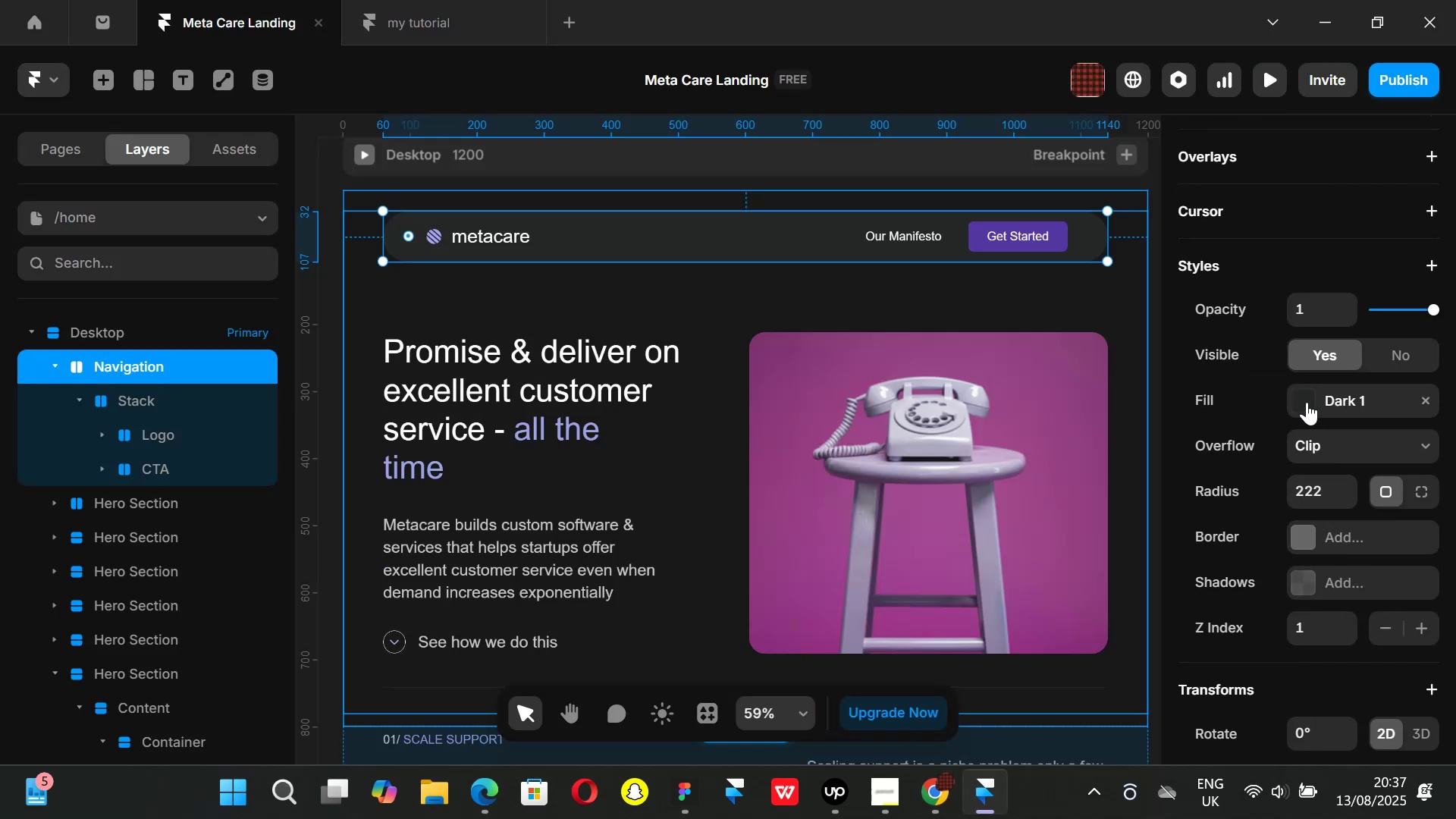 
left_click([1304, 400])
 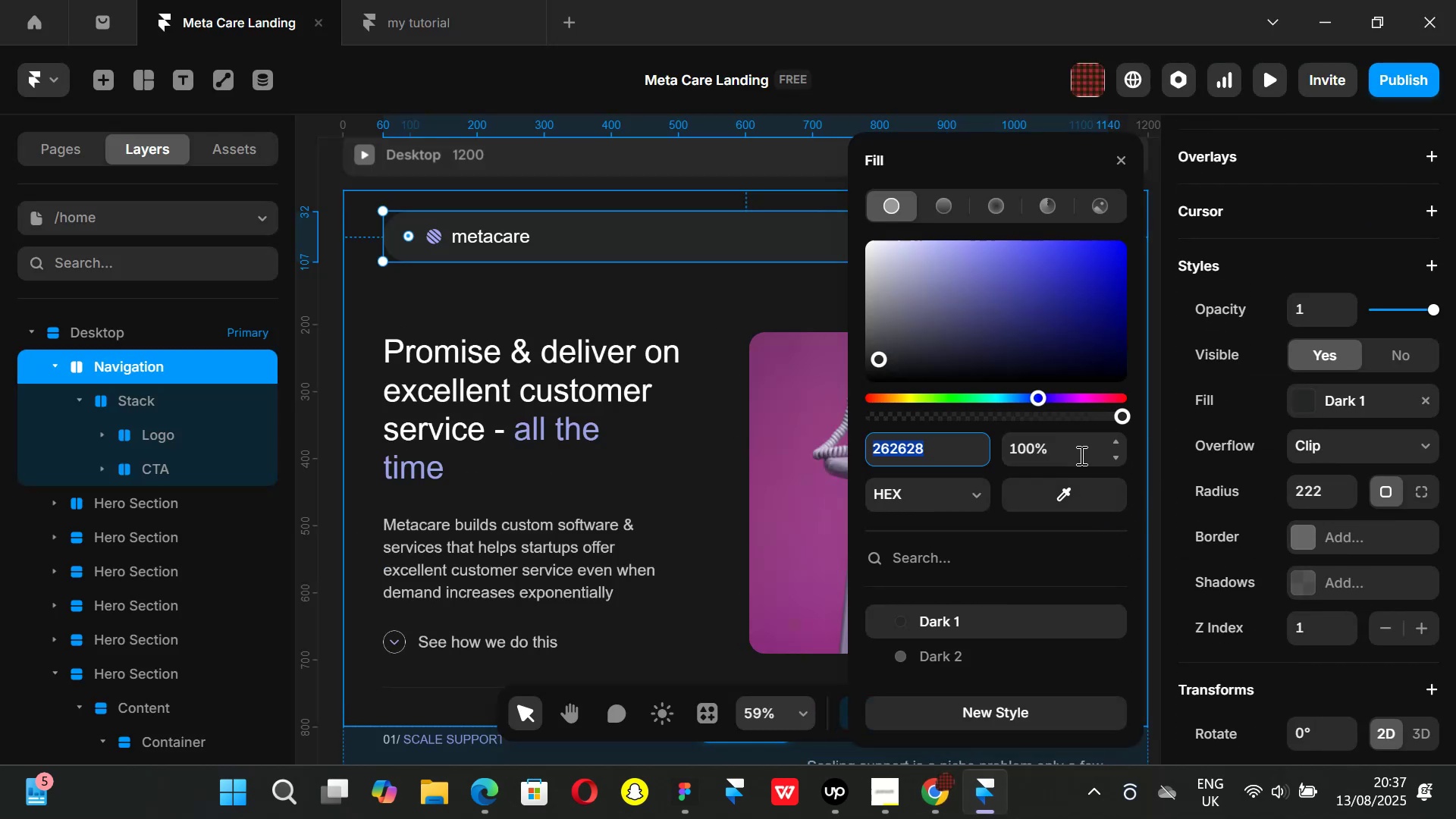 
left_click([1080, 451])
 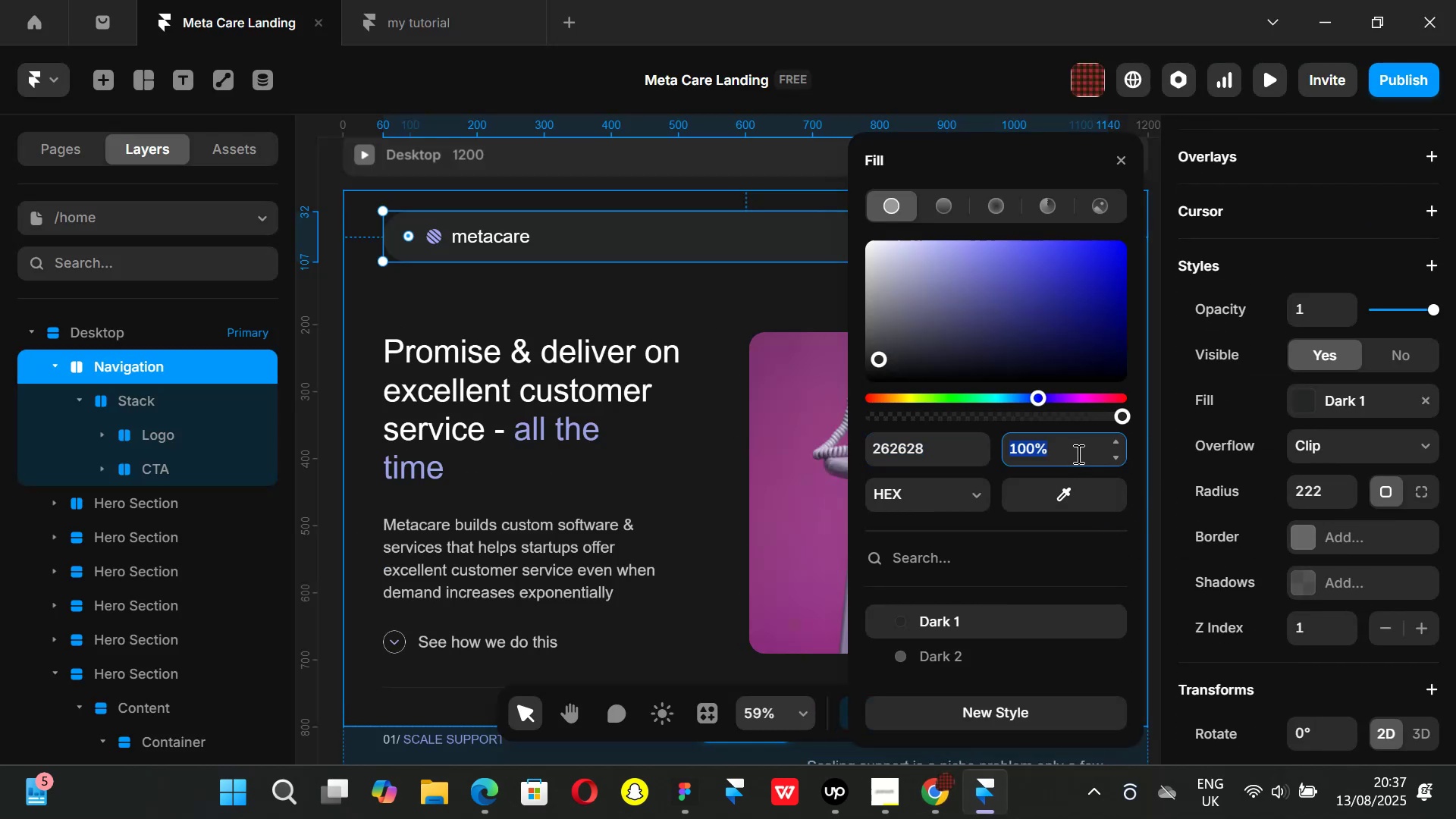 
type(80)
 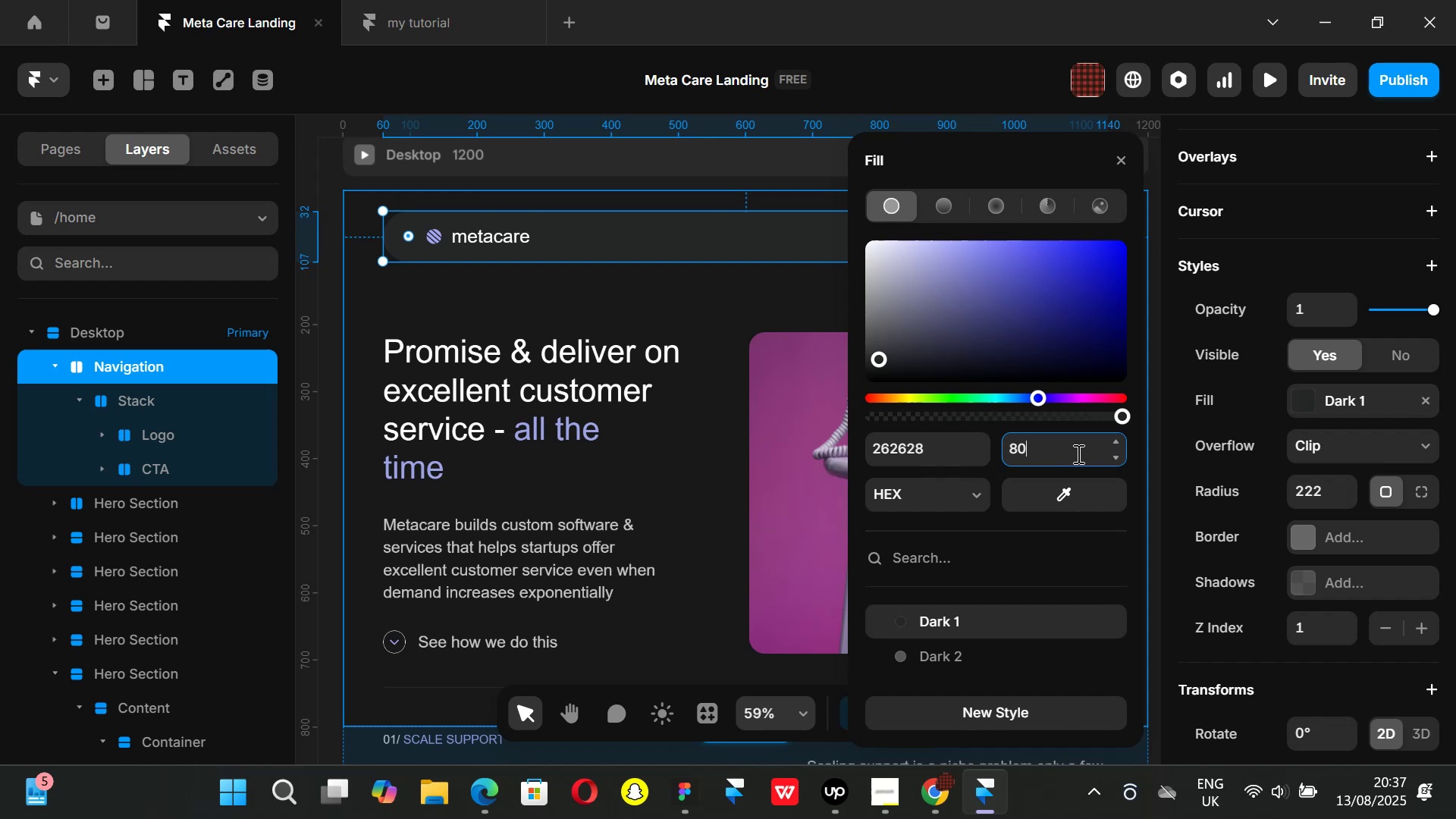 
key(Enter)
 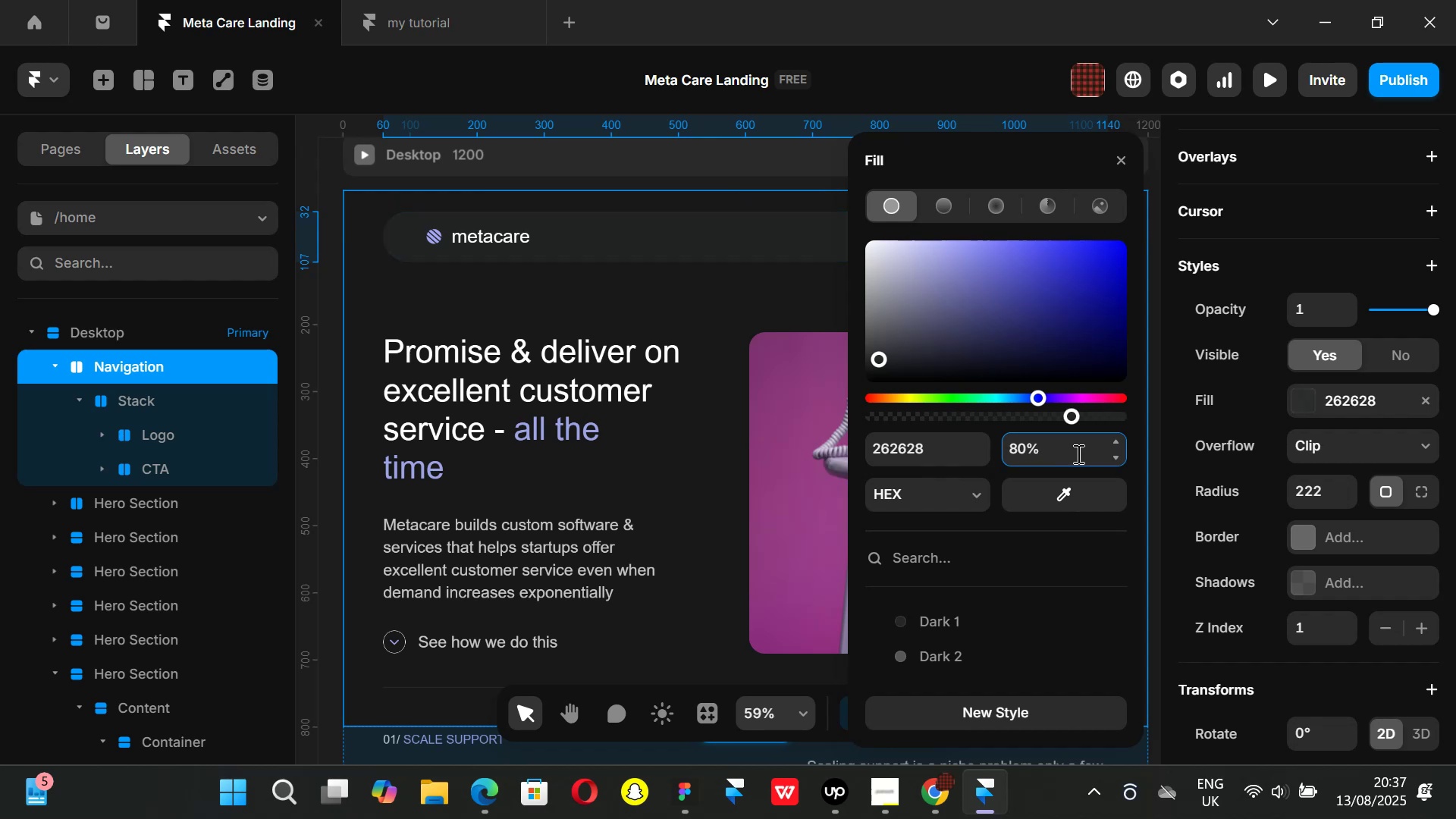 
key(Backspace)
key(Backspace)
key(Backspace)
key(Backspace)
type(60)
 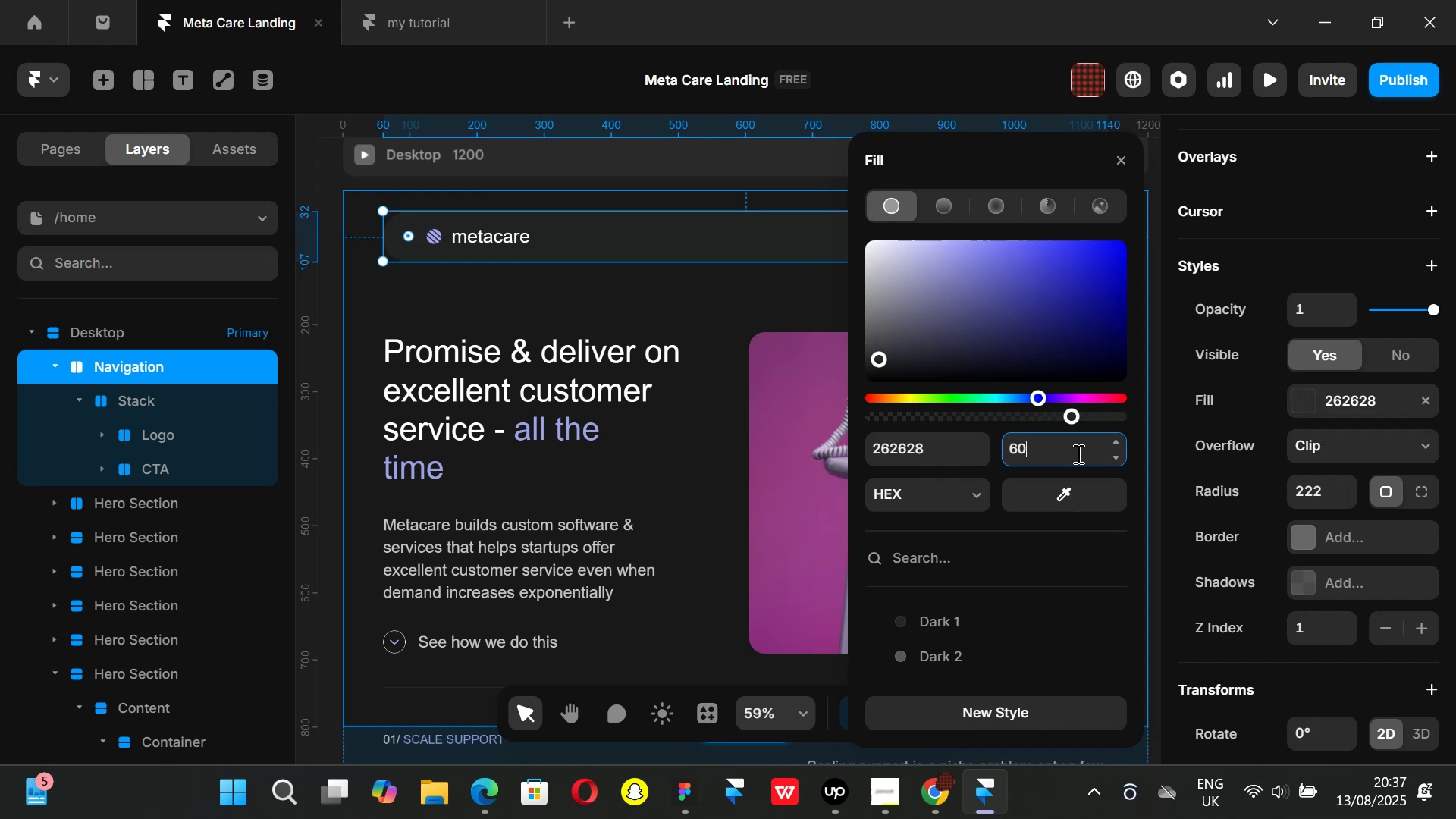 
key(Enter)
 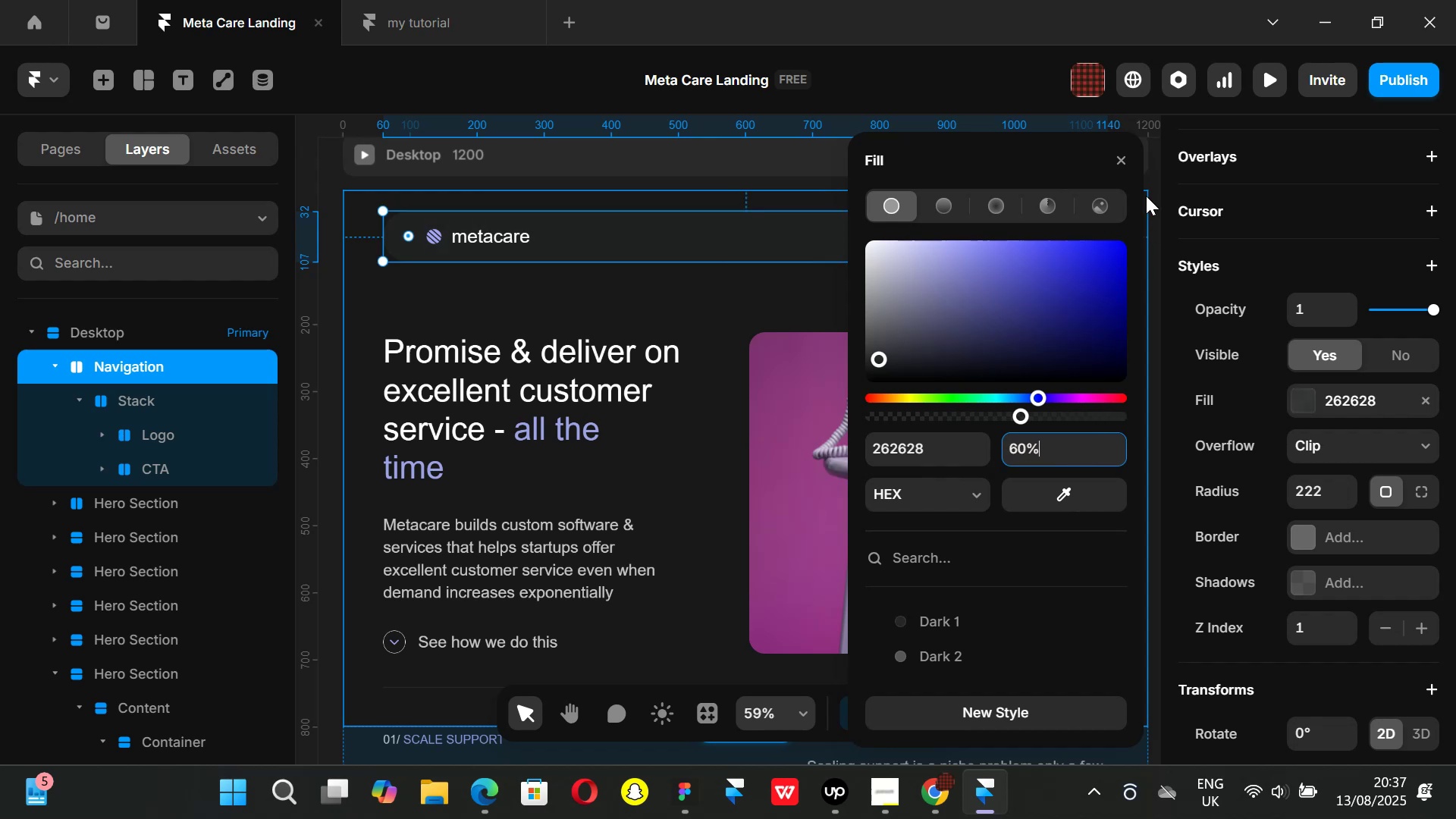 
left_click([1122, 158])
 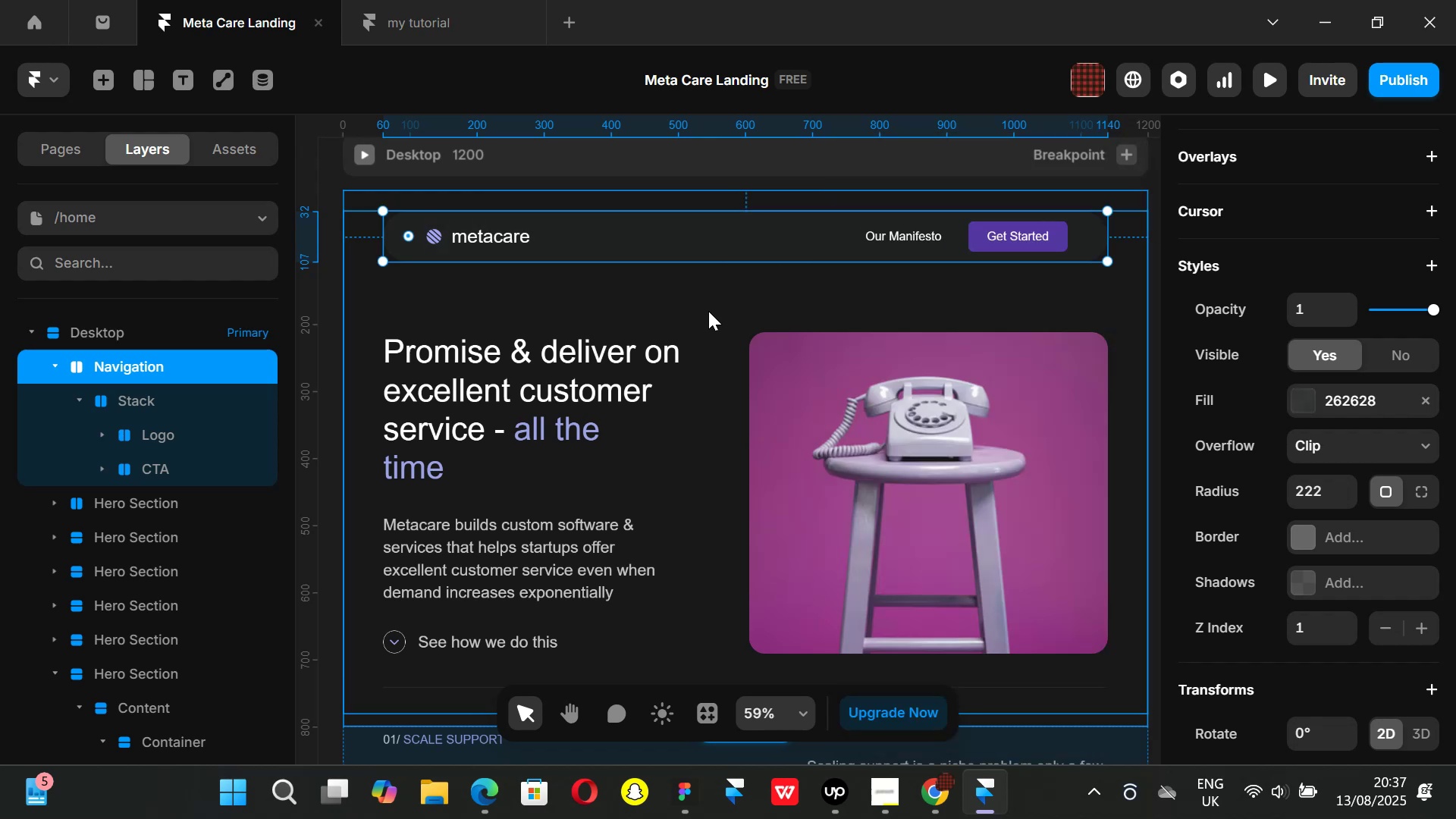 
hold_key(key=ShiftLeft, duration=0.47)
scroll: coordinate [704, 311], scroll_direction: none, amount: 0.0
 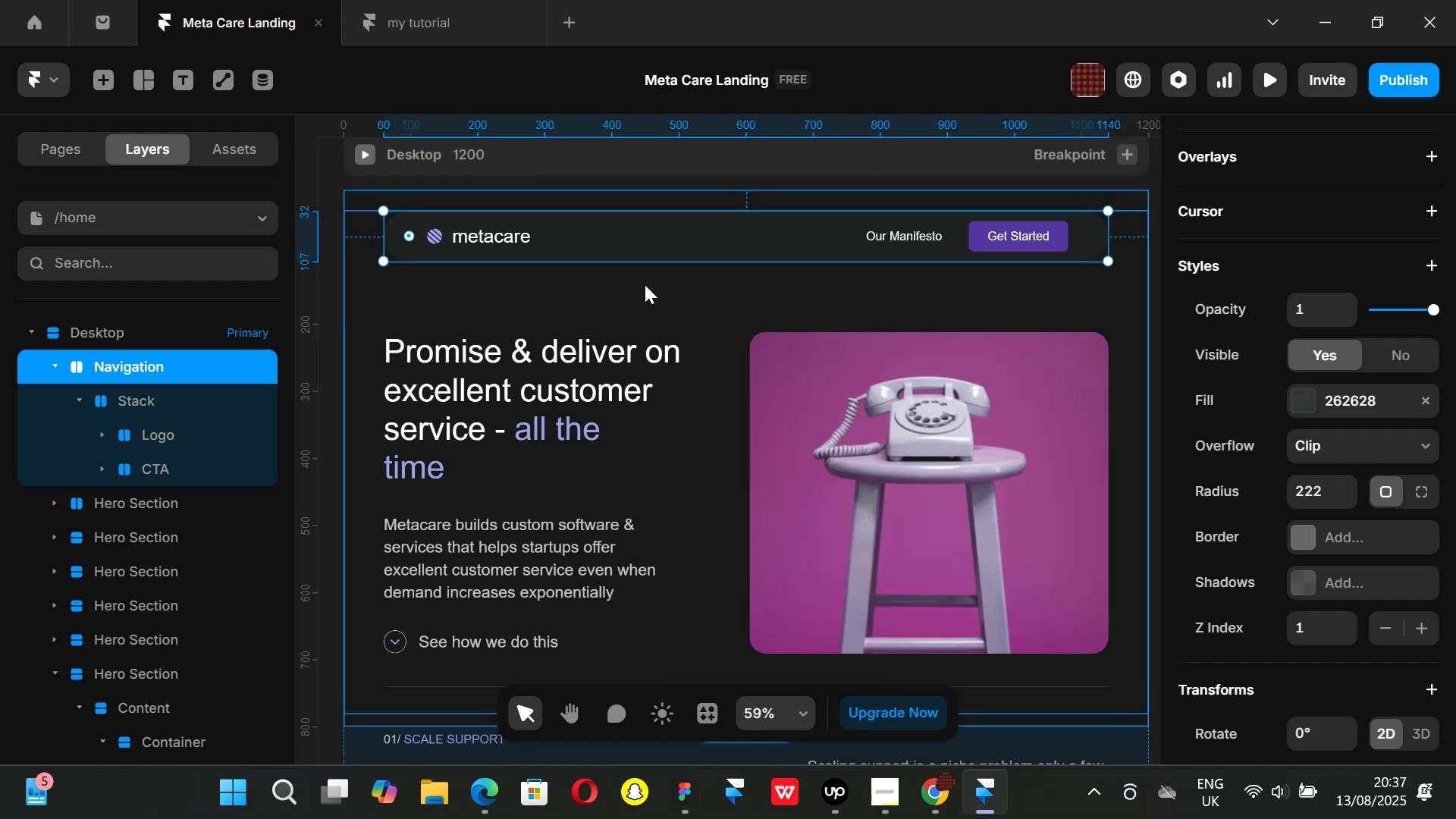 
key(Control+ControlLeft)
 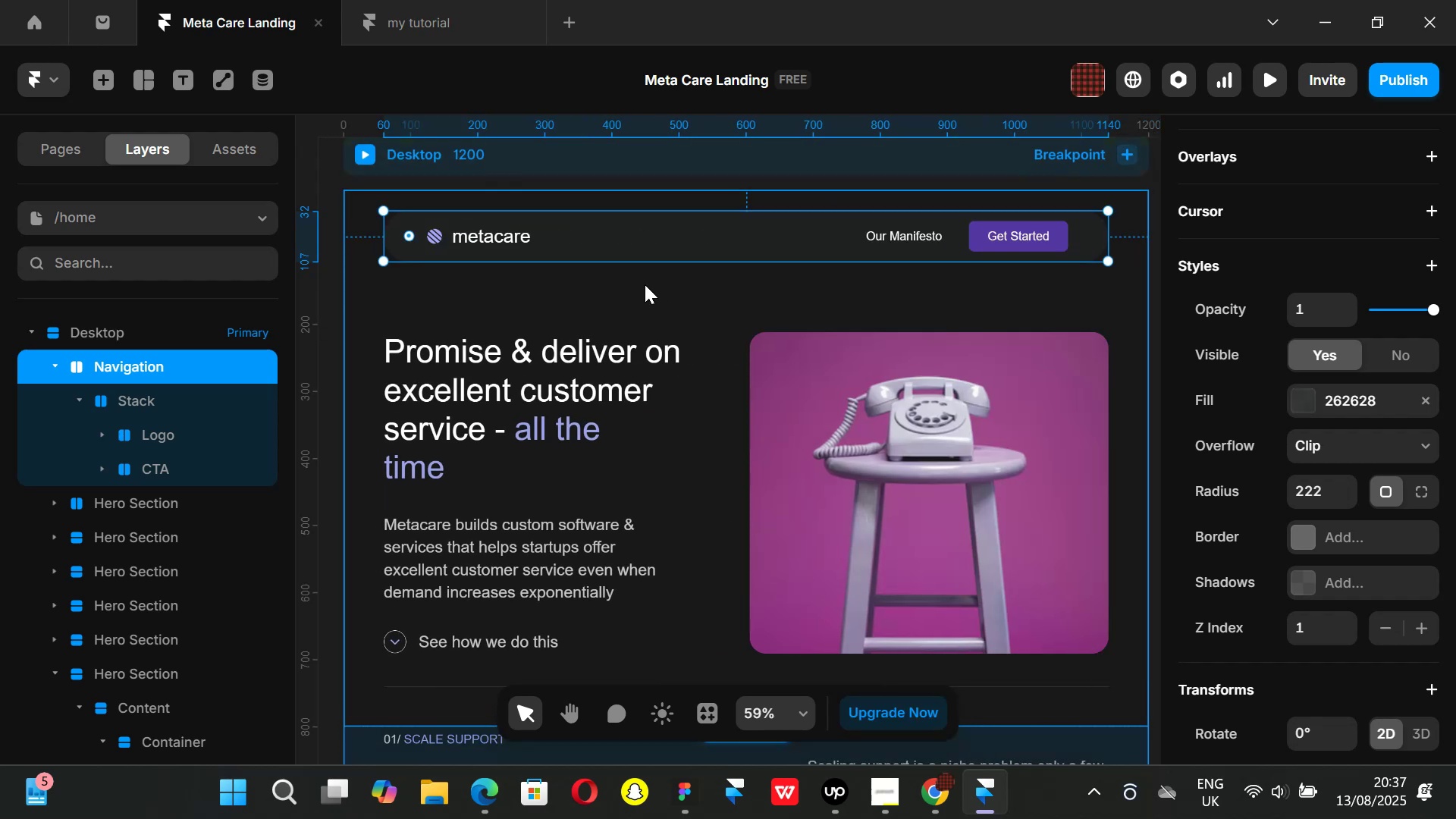 
key(Control+P)
 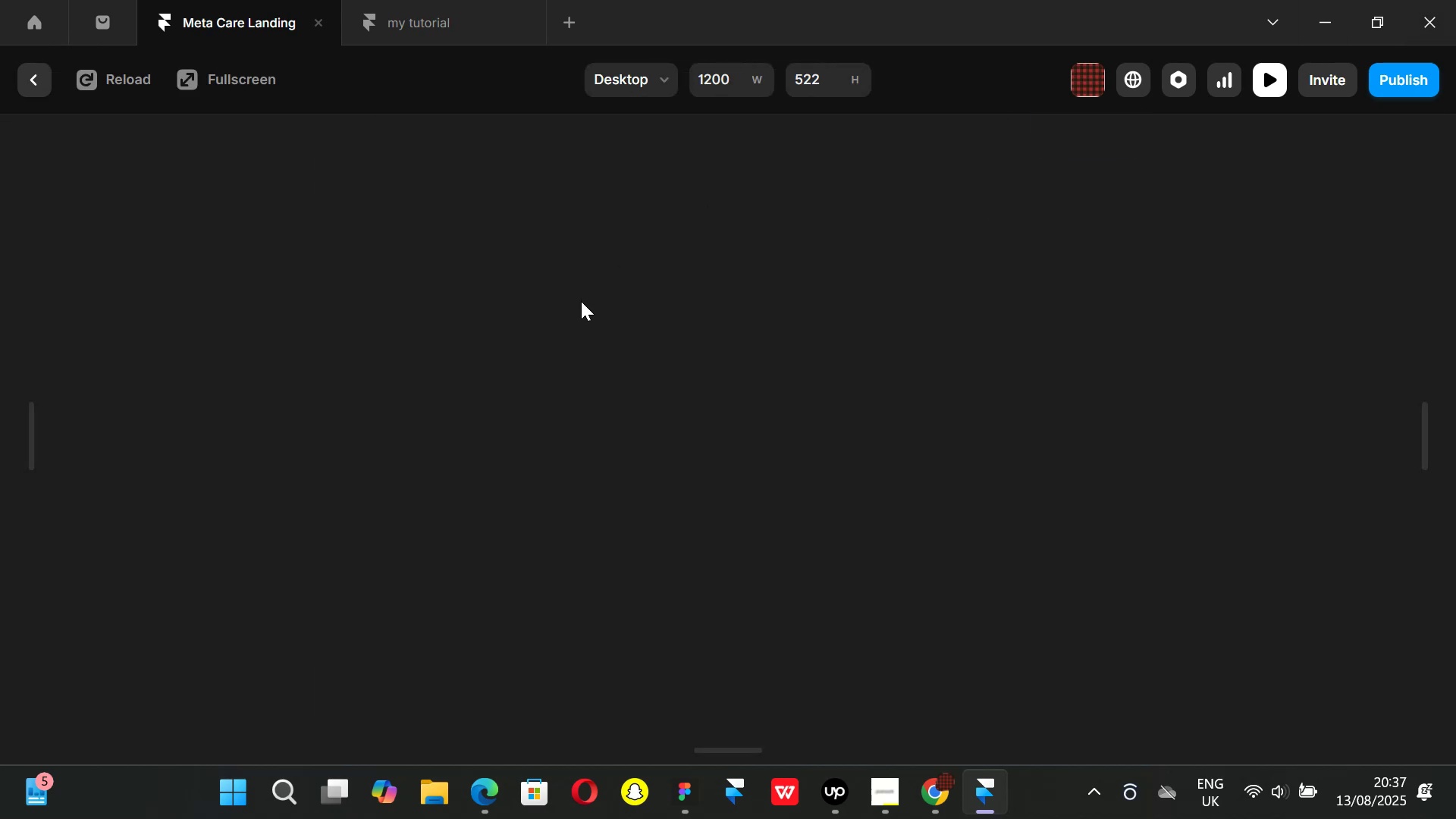 
scroll: coordinate [588, 303], scroll_direction: up, amount: 4.0
 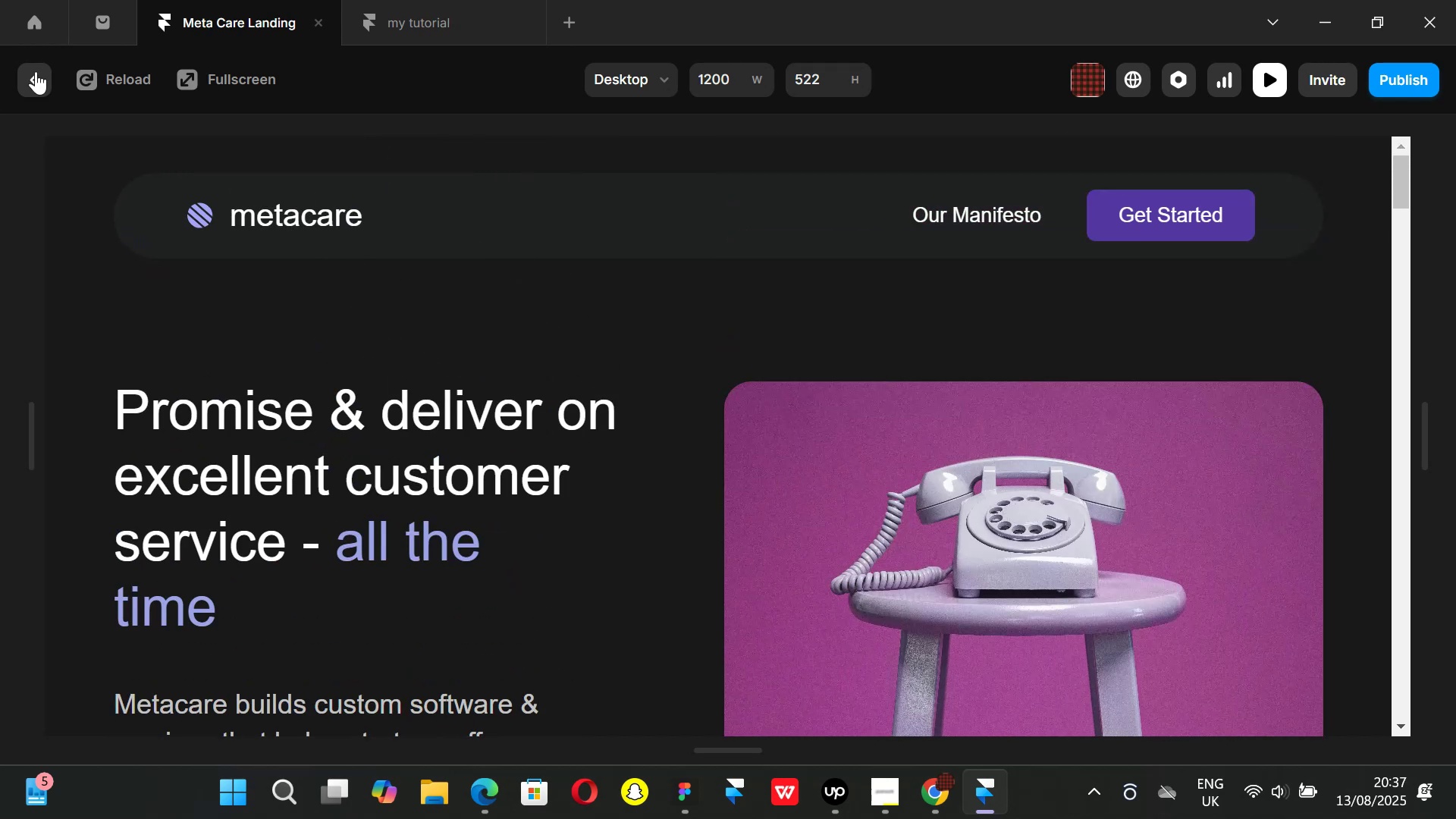 
left_click([36, 71])
 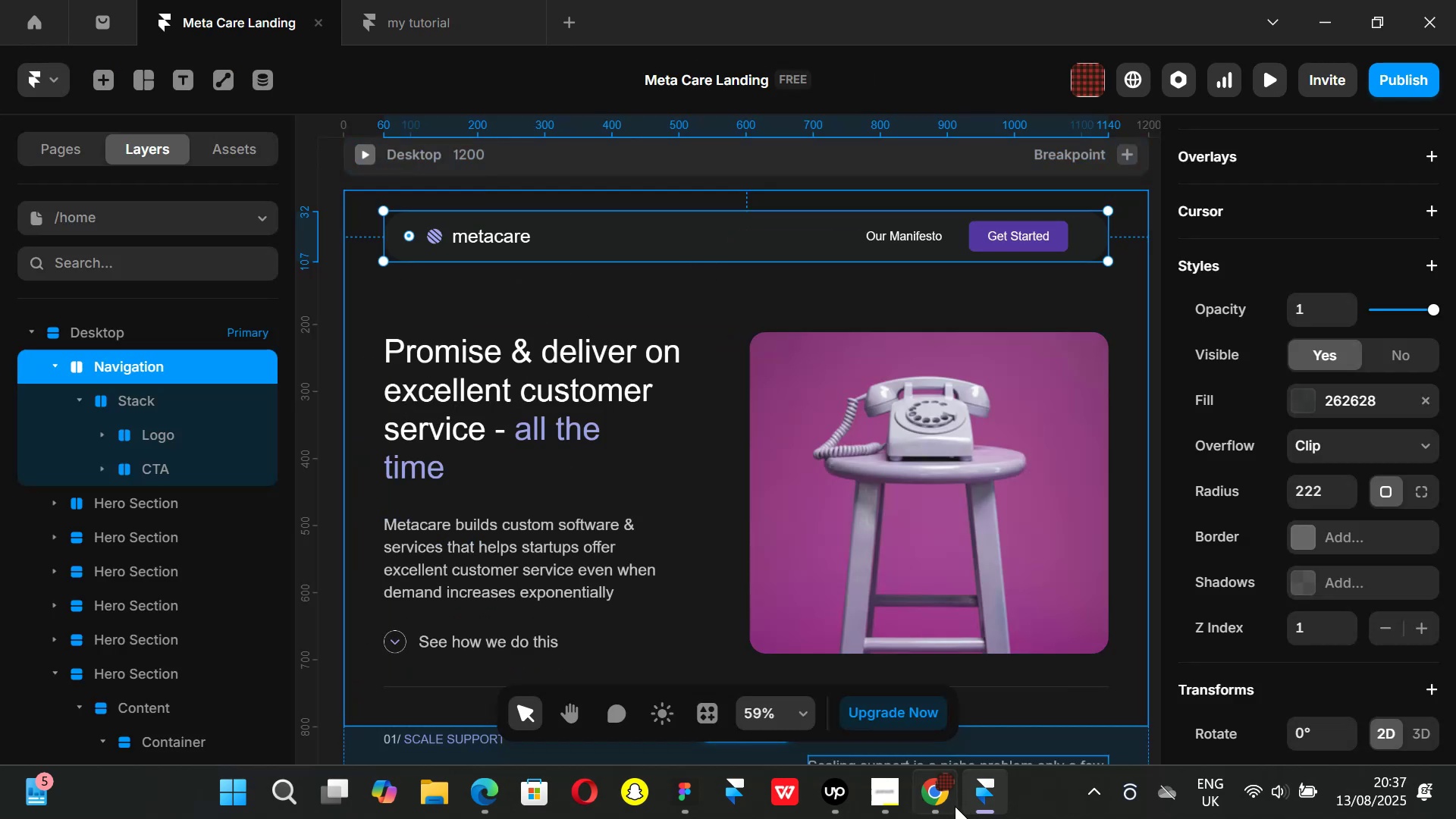 
left_click([949, 805])
 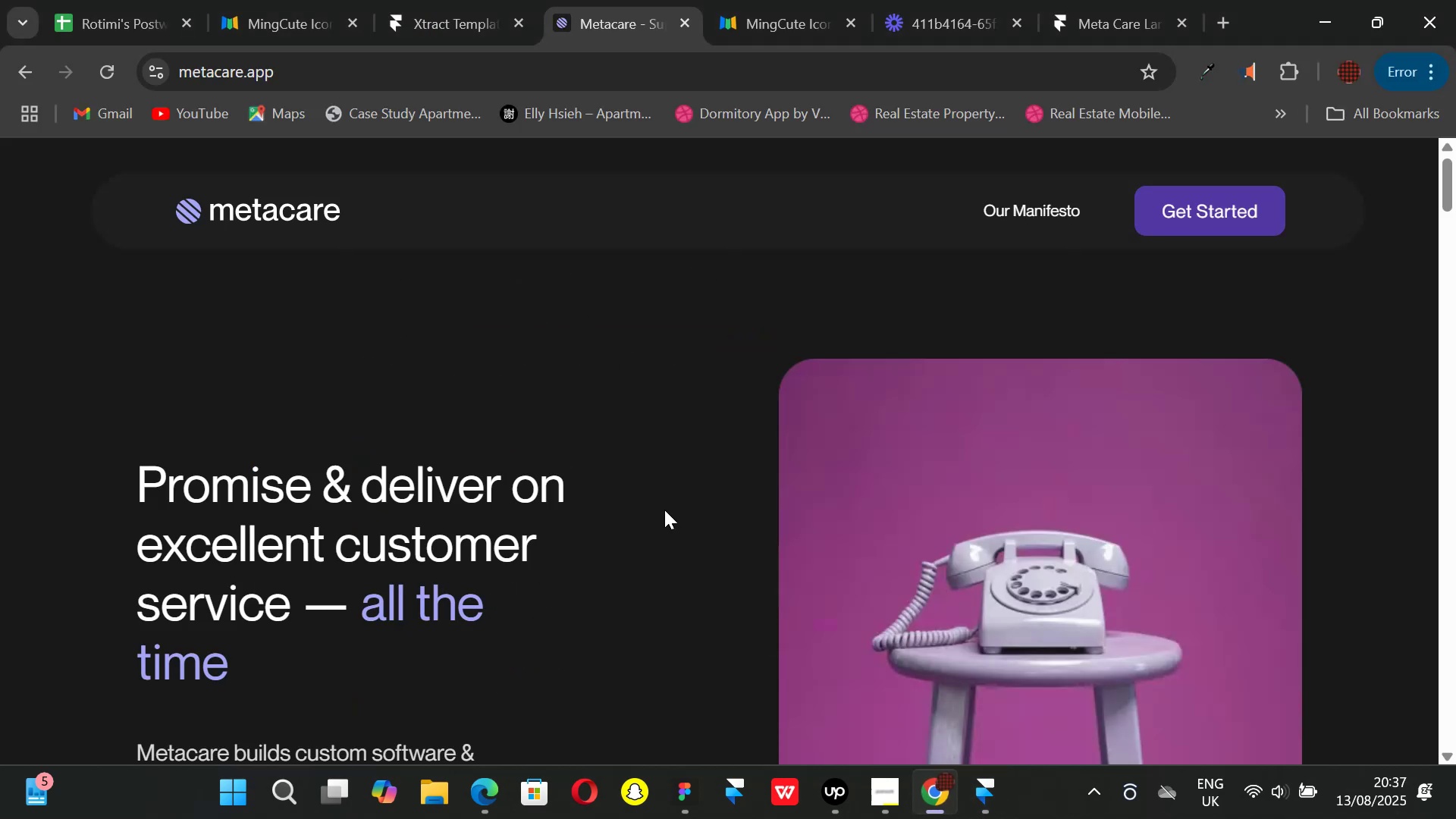 
scroll: coordinate [663, 509], scroll_direction: down, amount: 3.0
 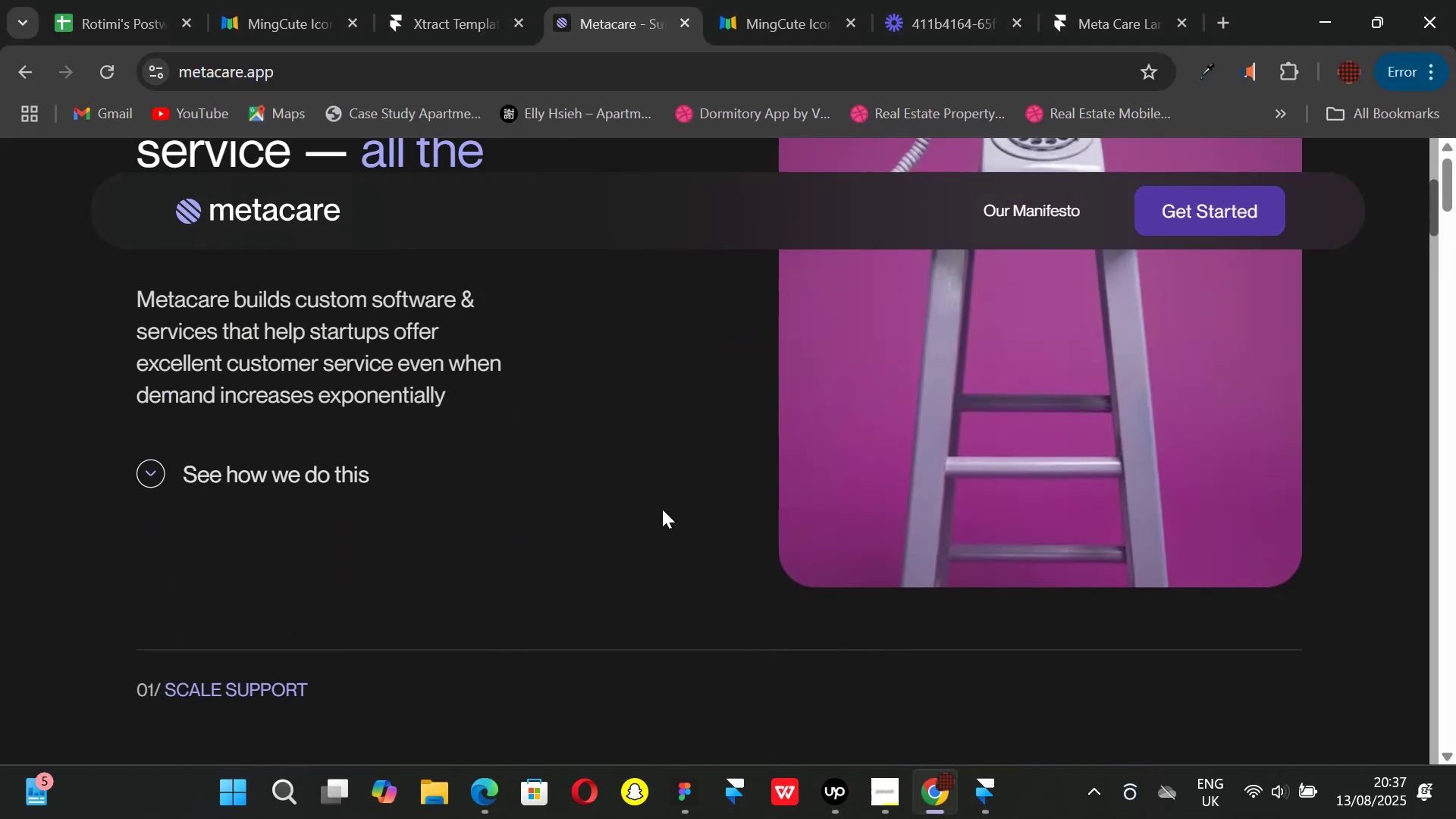 
scroll: coordinate [662, 509], scroll_direction: up, amount: 2.0
 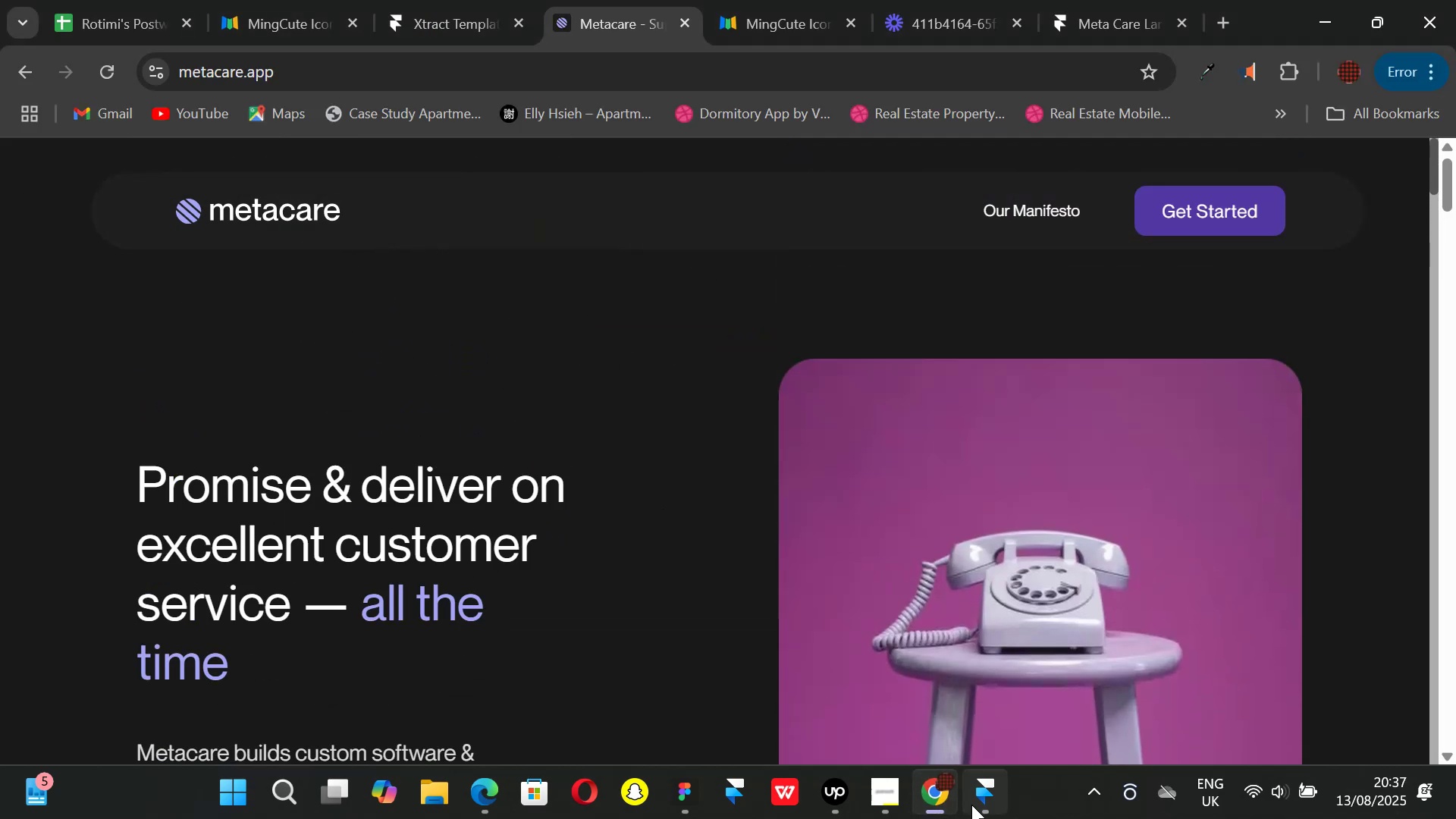 
left_click([974, 802])
 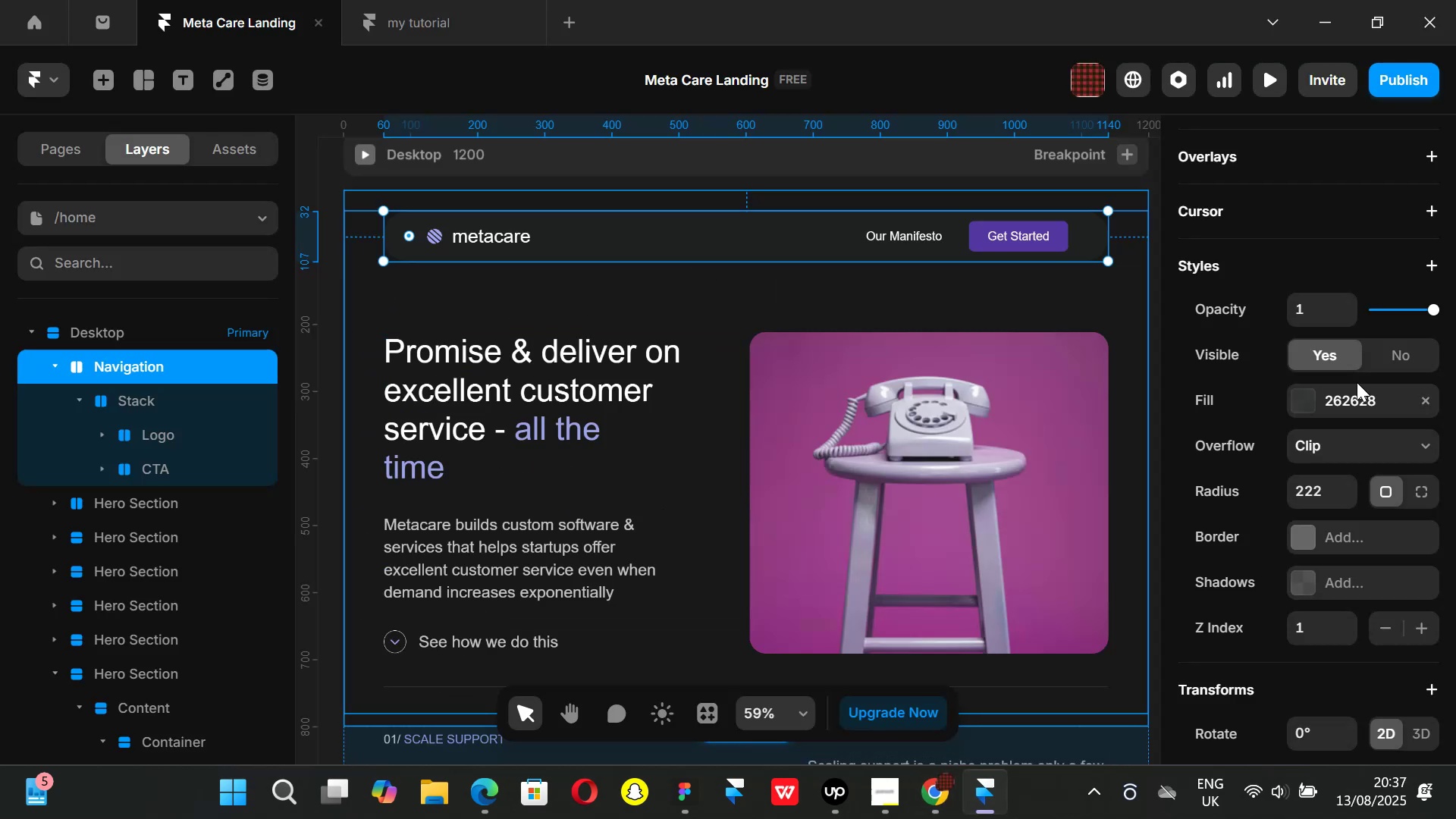 
scroll: coordinate [1337, 425], scroll_direction: up, amount: 1.0
 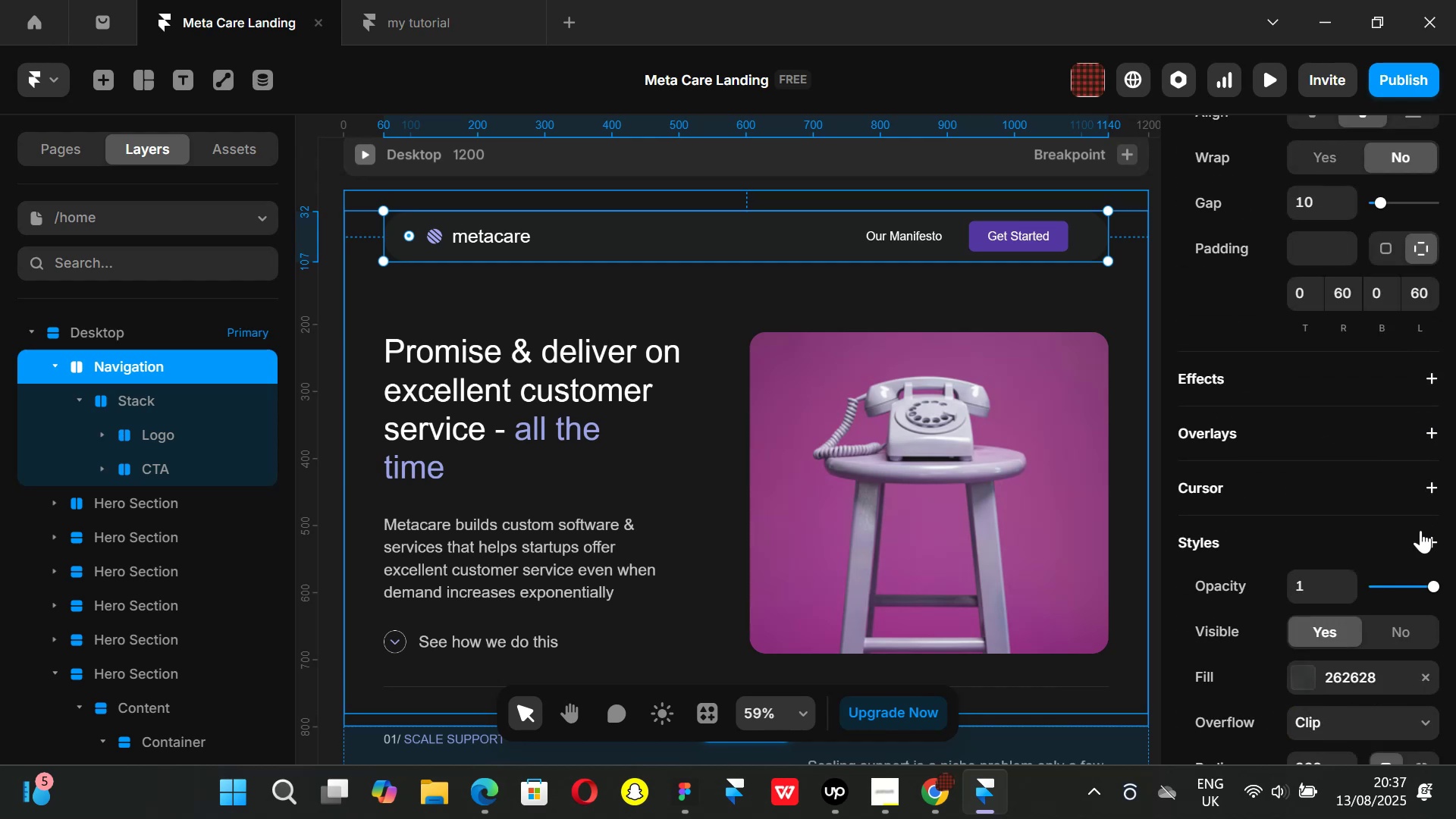 
left_click([1427, 543])
 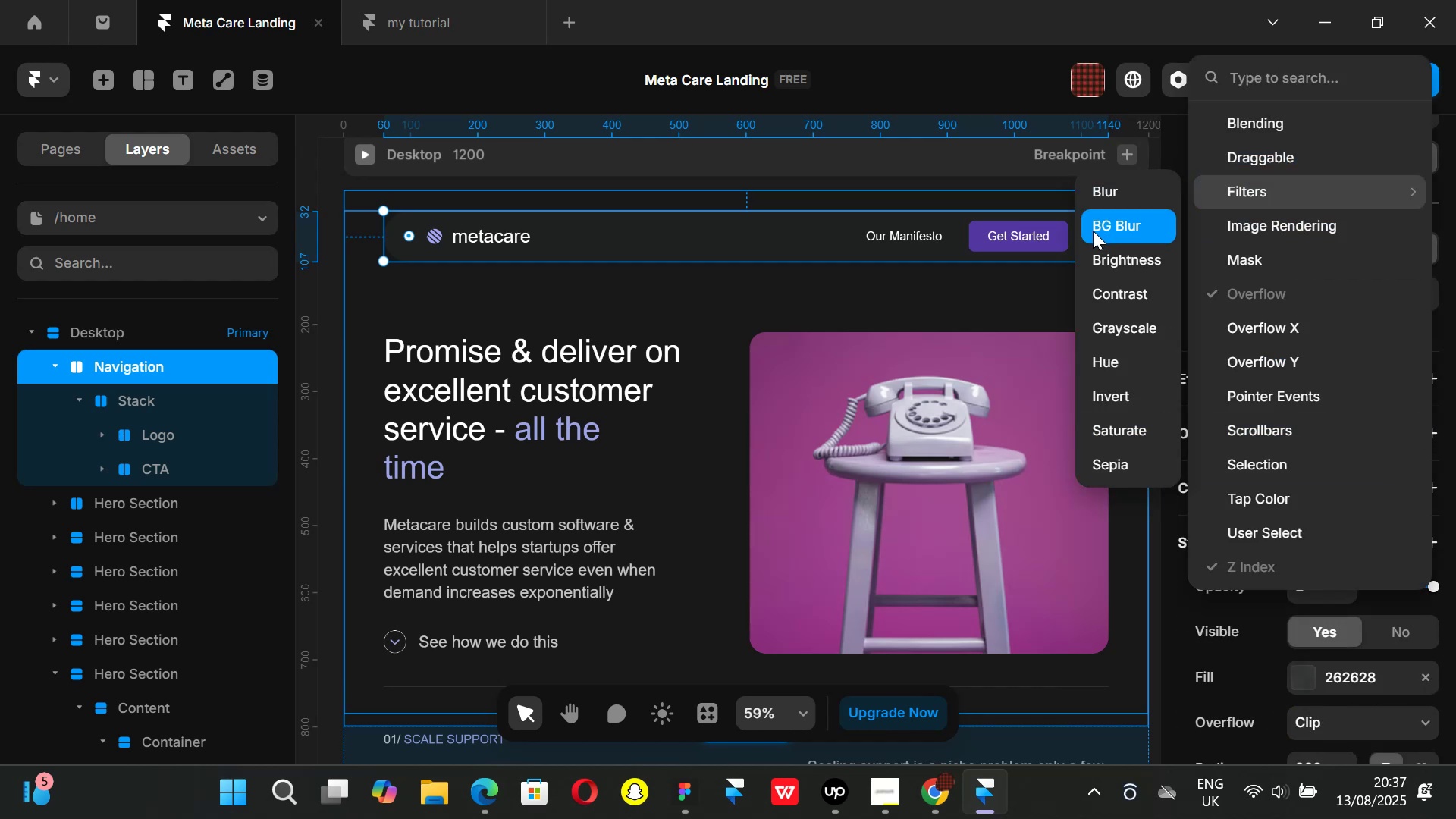 
left_click([1107, 228])
 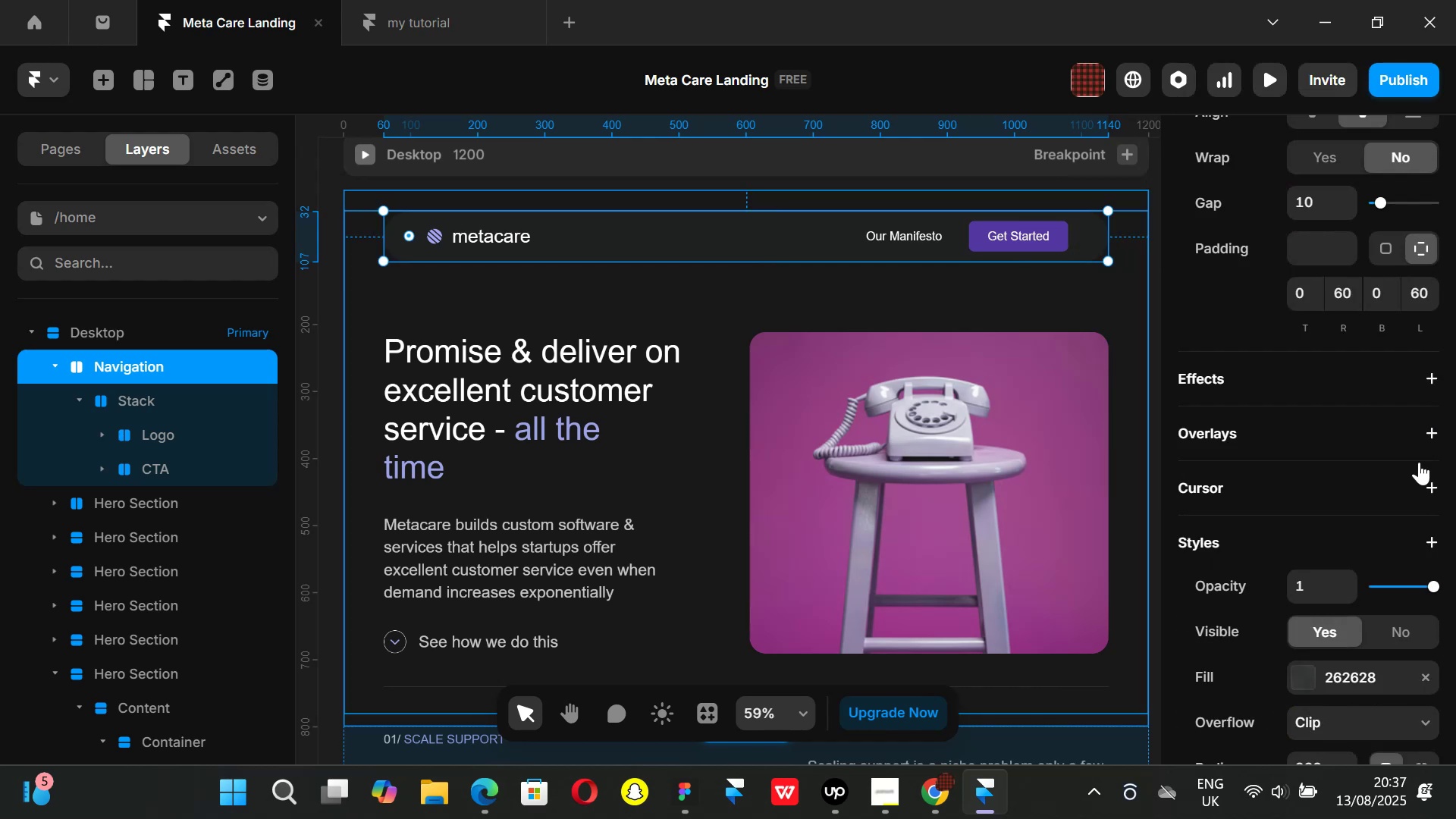 
scroll: coordinate [1305, 532], scroll_direction: down, amount: 2.0
 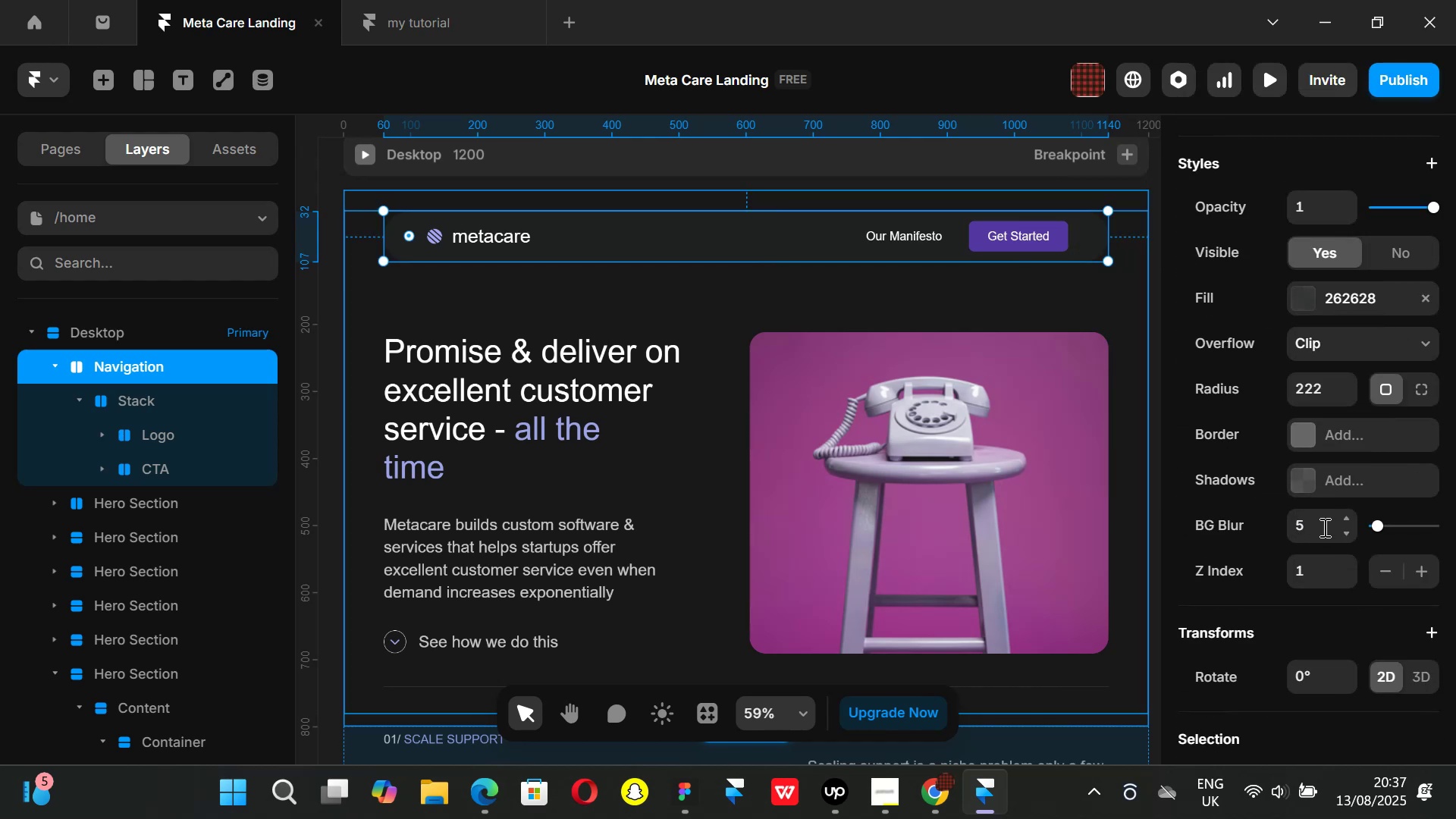 
left_click([1323, 527])
 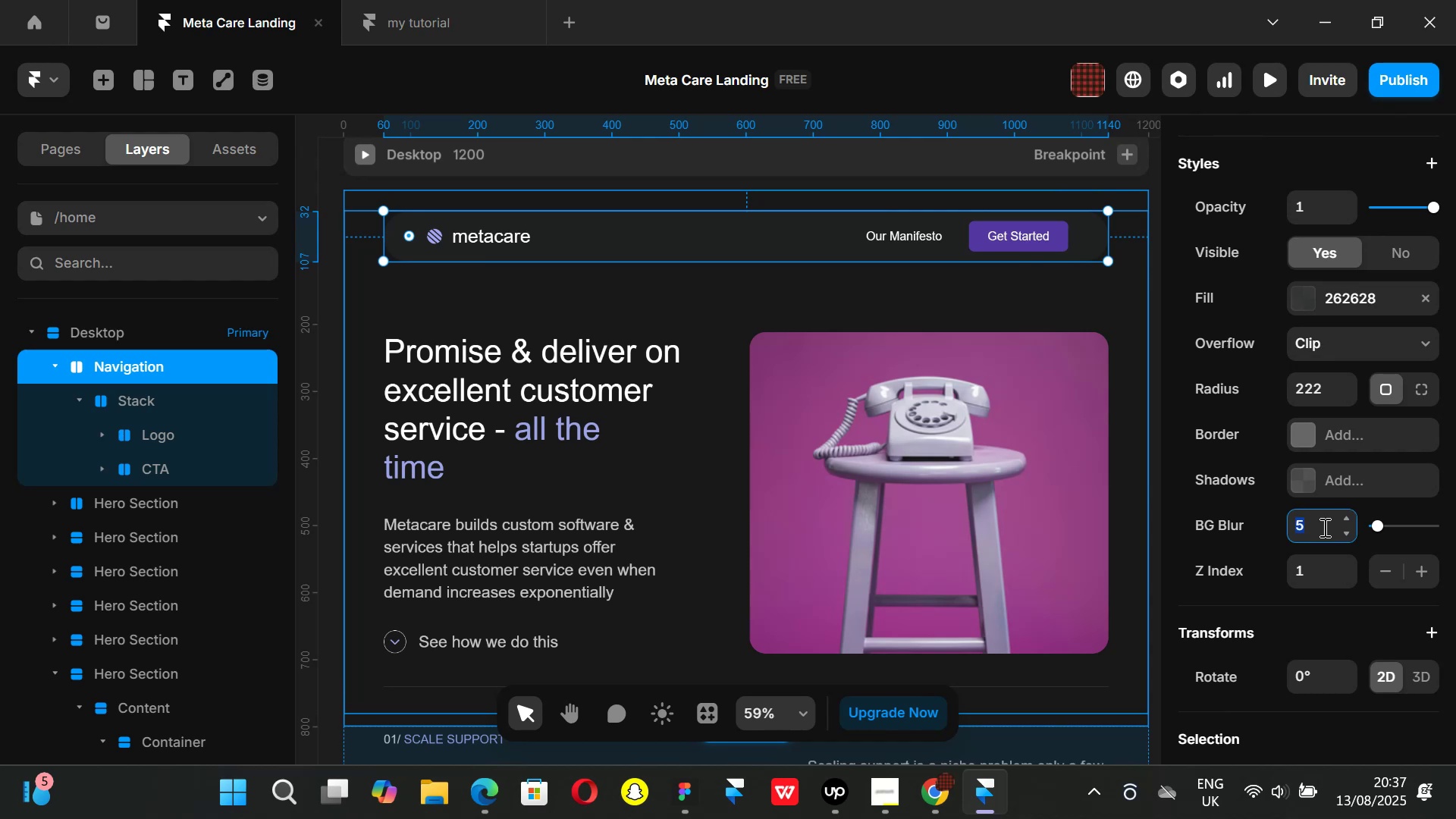 
type(60)
 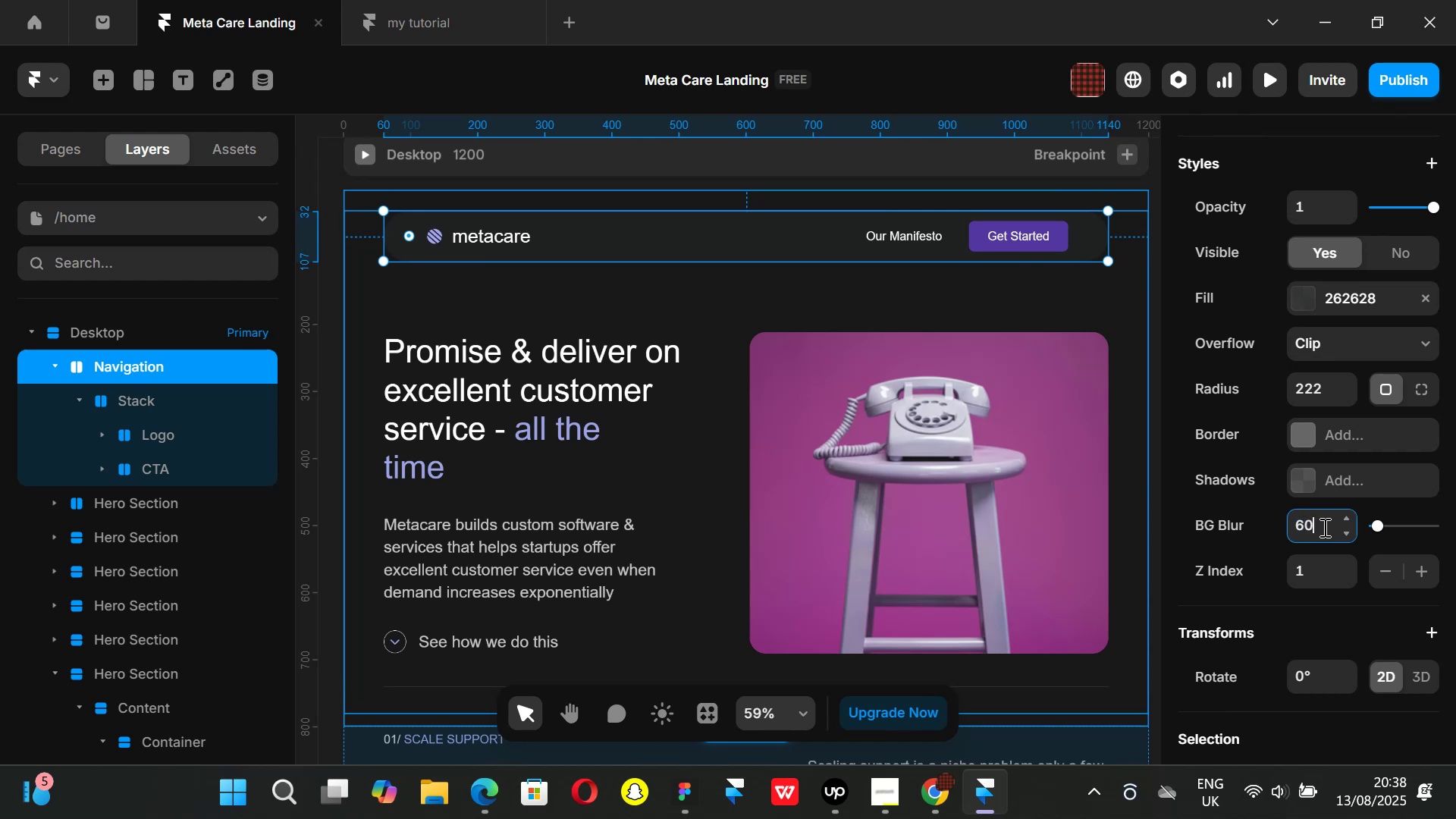 
key(Enter)
 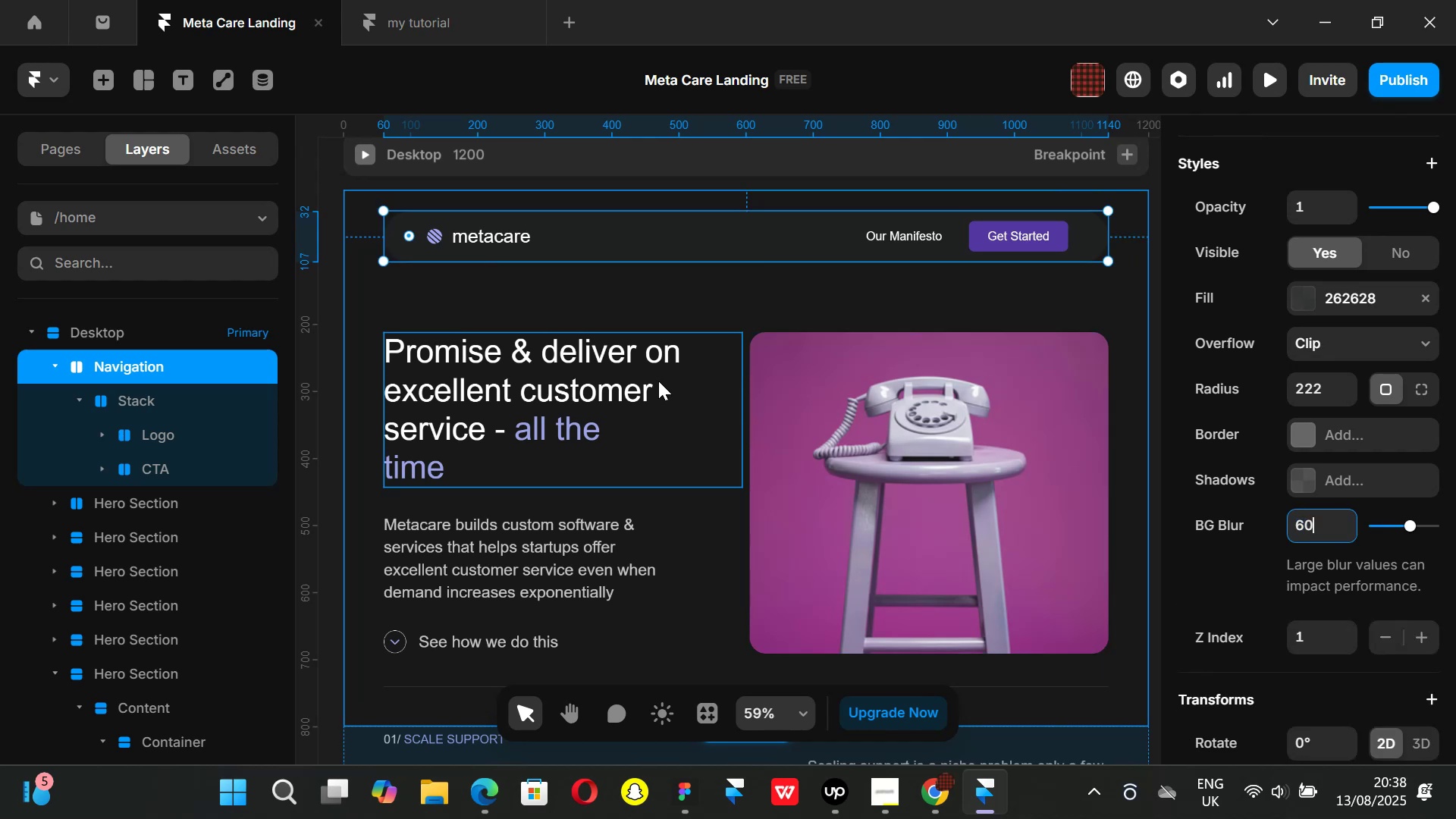 
key(Control+ControlLeft)
 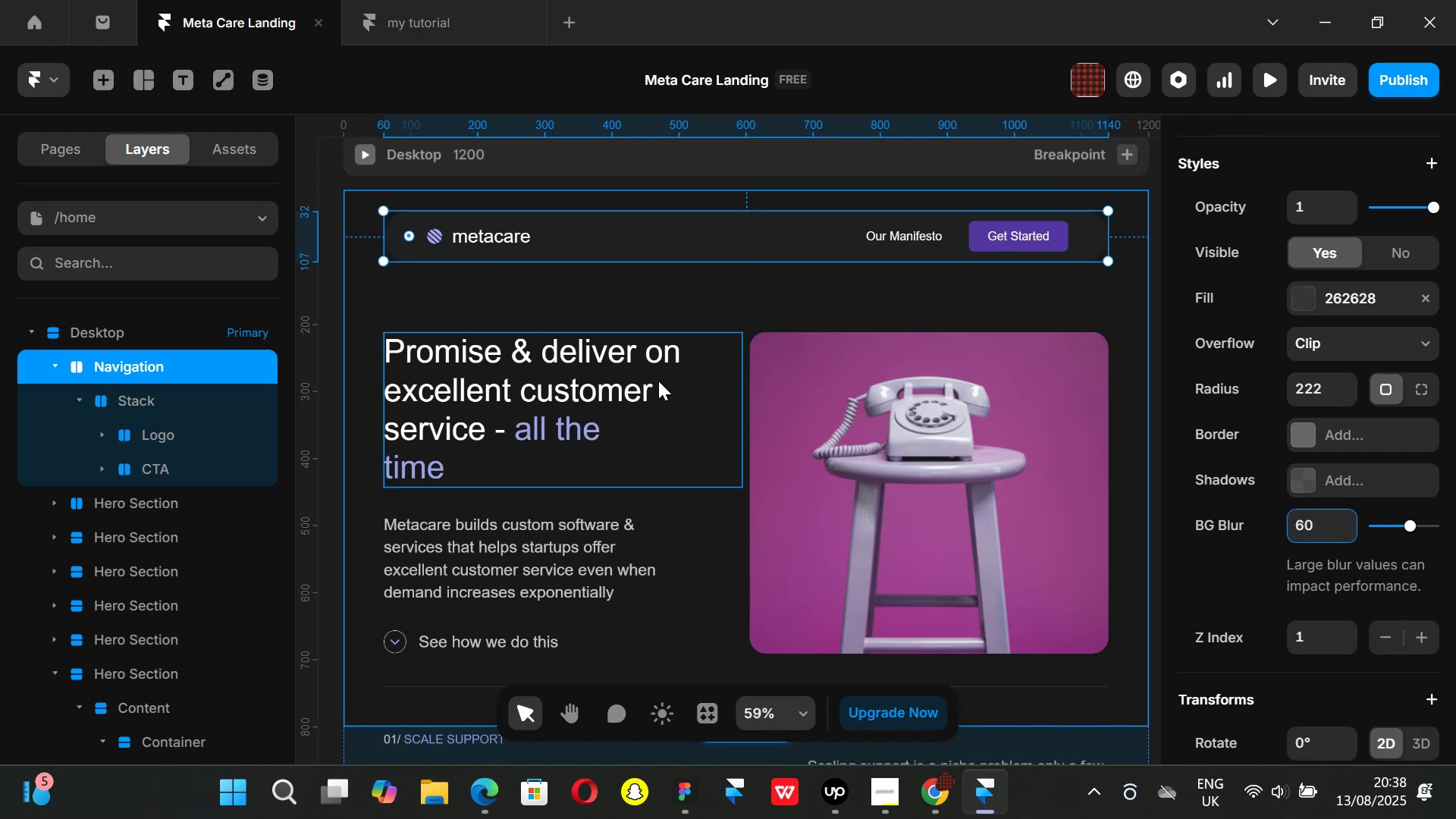 
key(Control+P)
 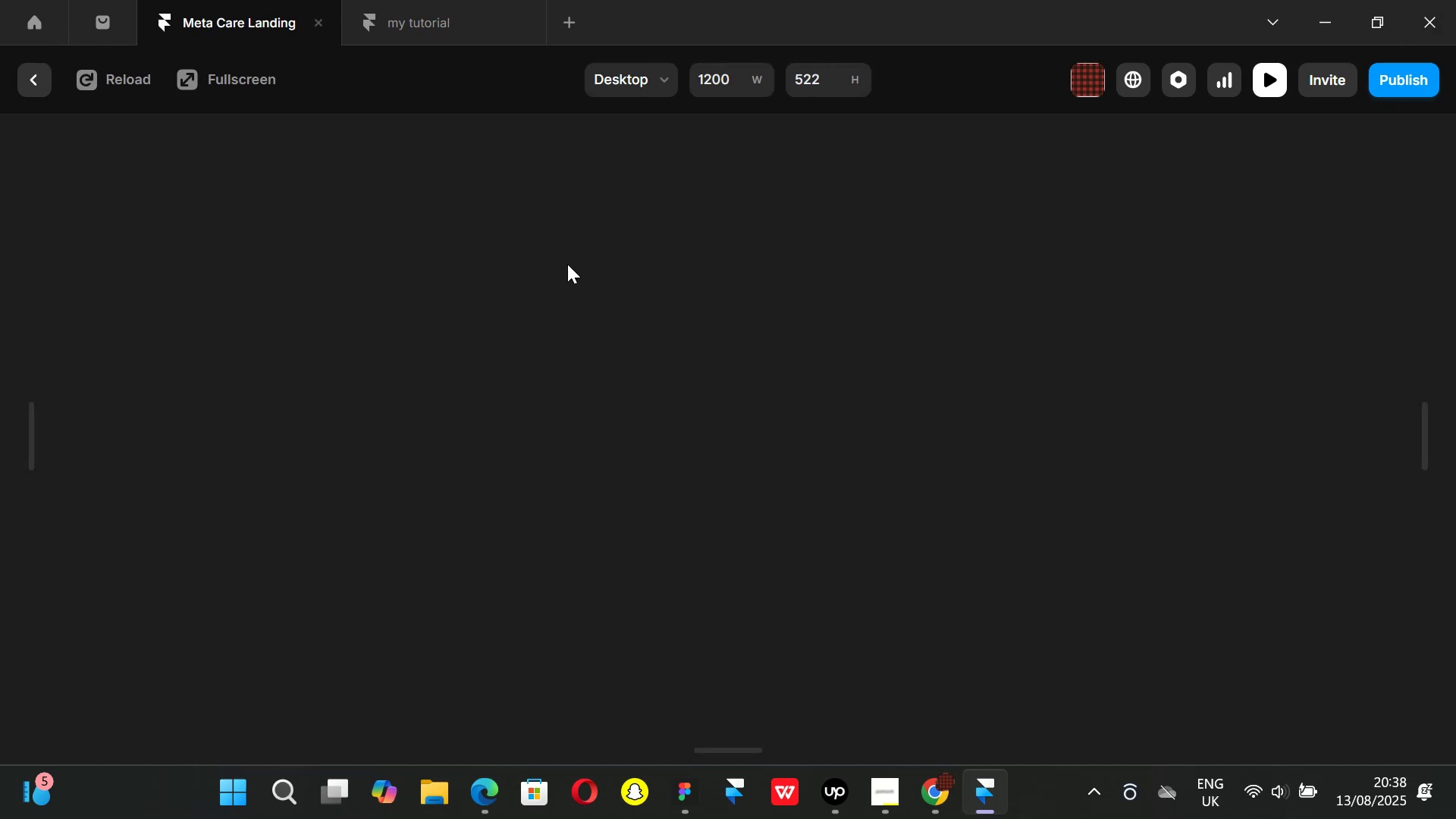 
scroll: coordinate [532, 294], scroll_direction: down, amount: 1.0
 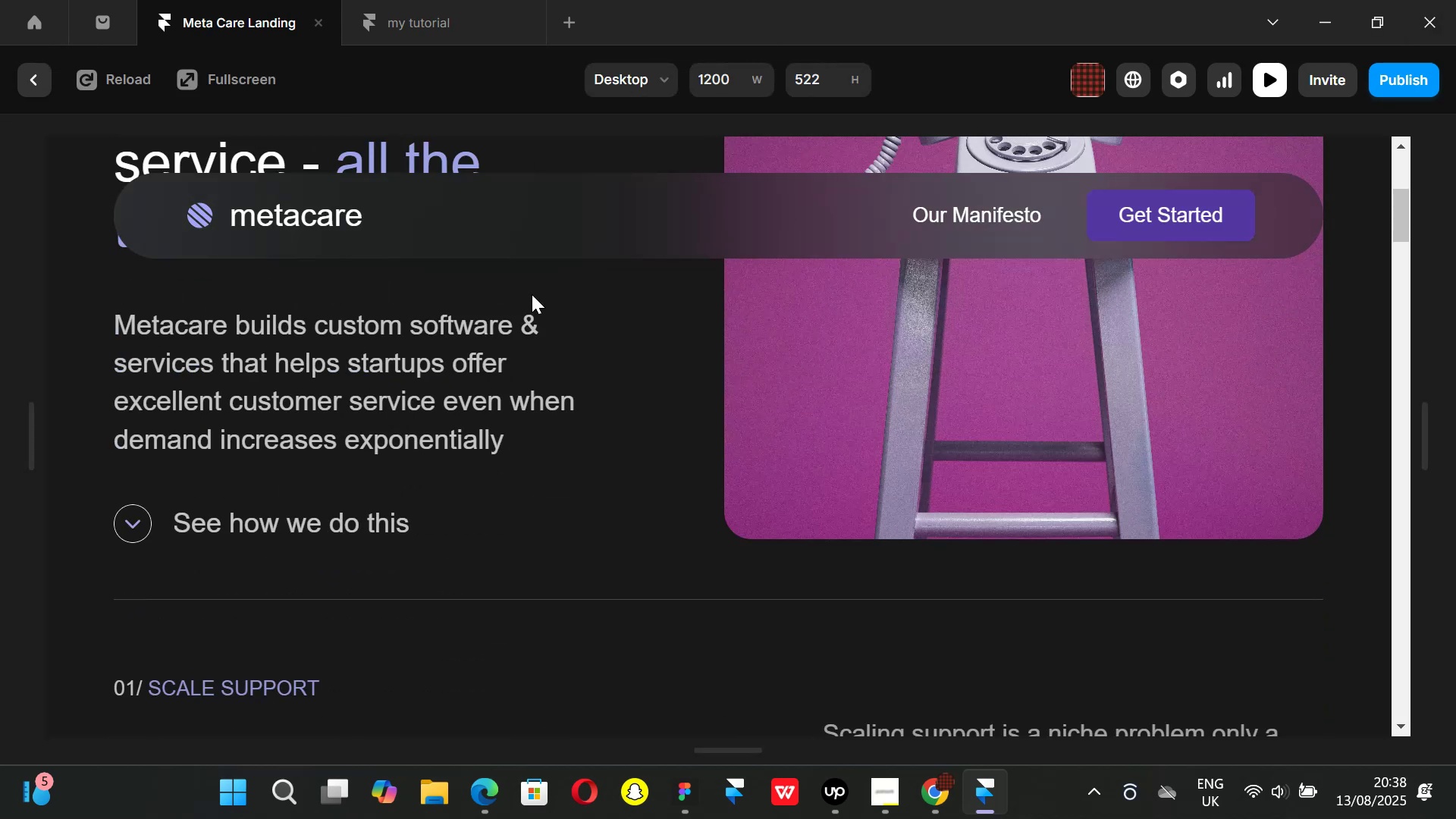 
scroll: coordinate [167, 322], scroll_direction: up, amount: 3.0
 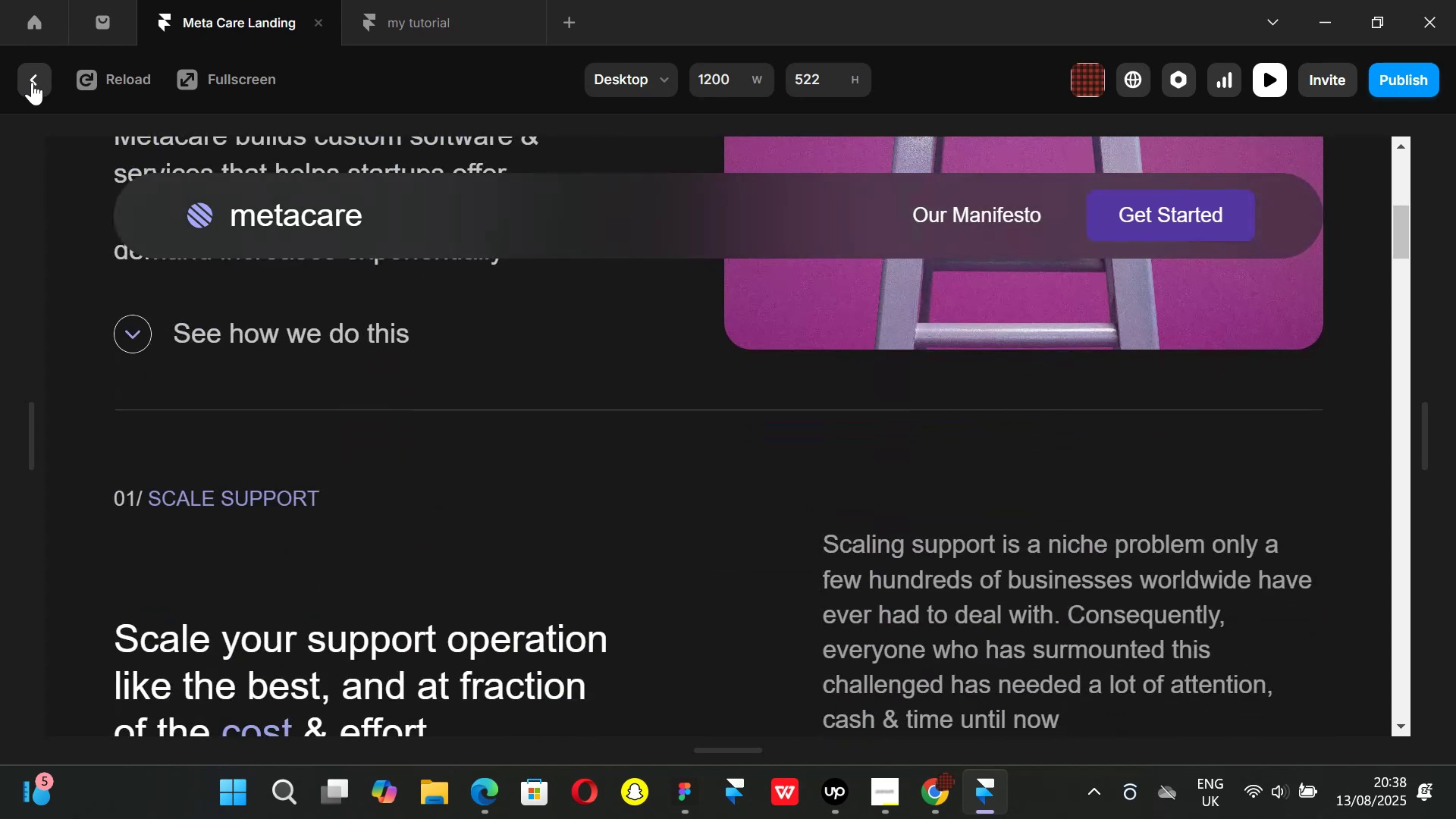 
left_click([32, 82])
 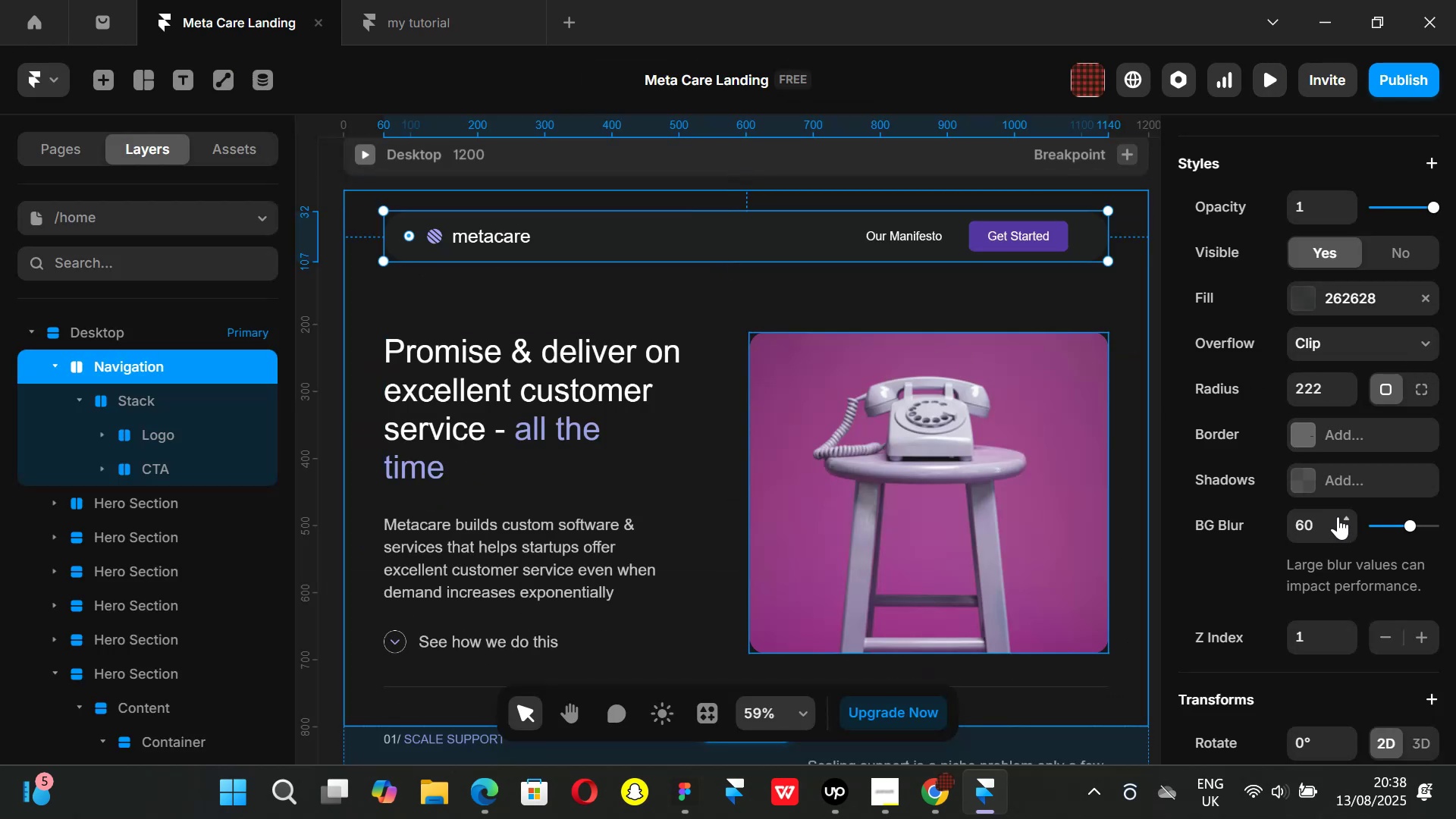 
left_click([1322, 529])
 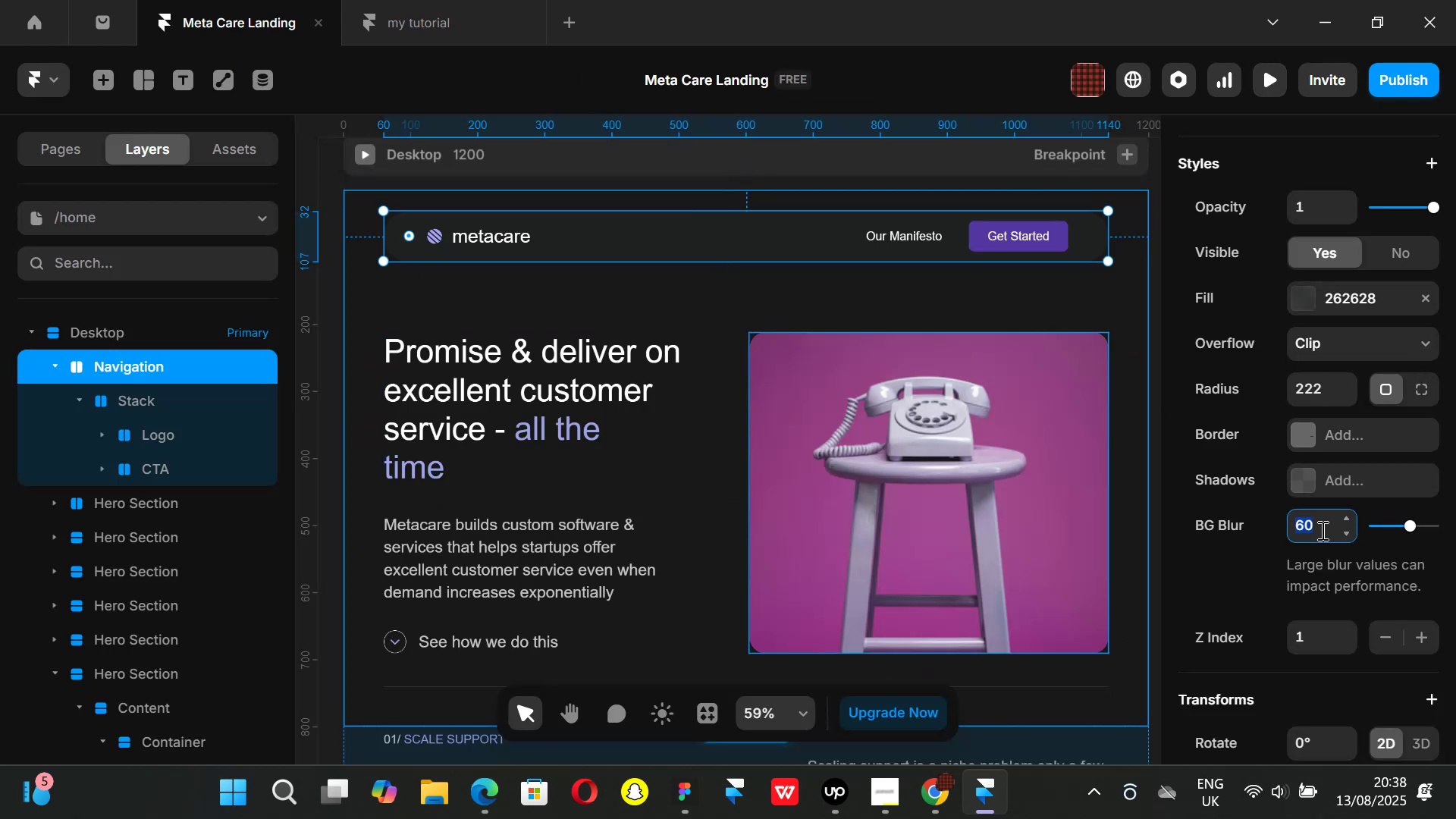 
type(40)
 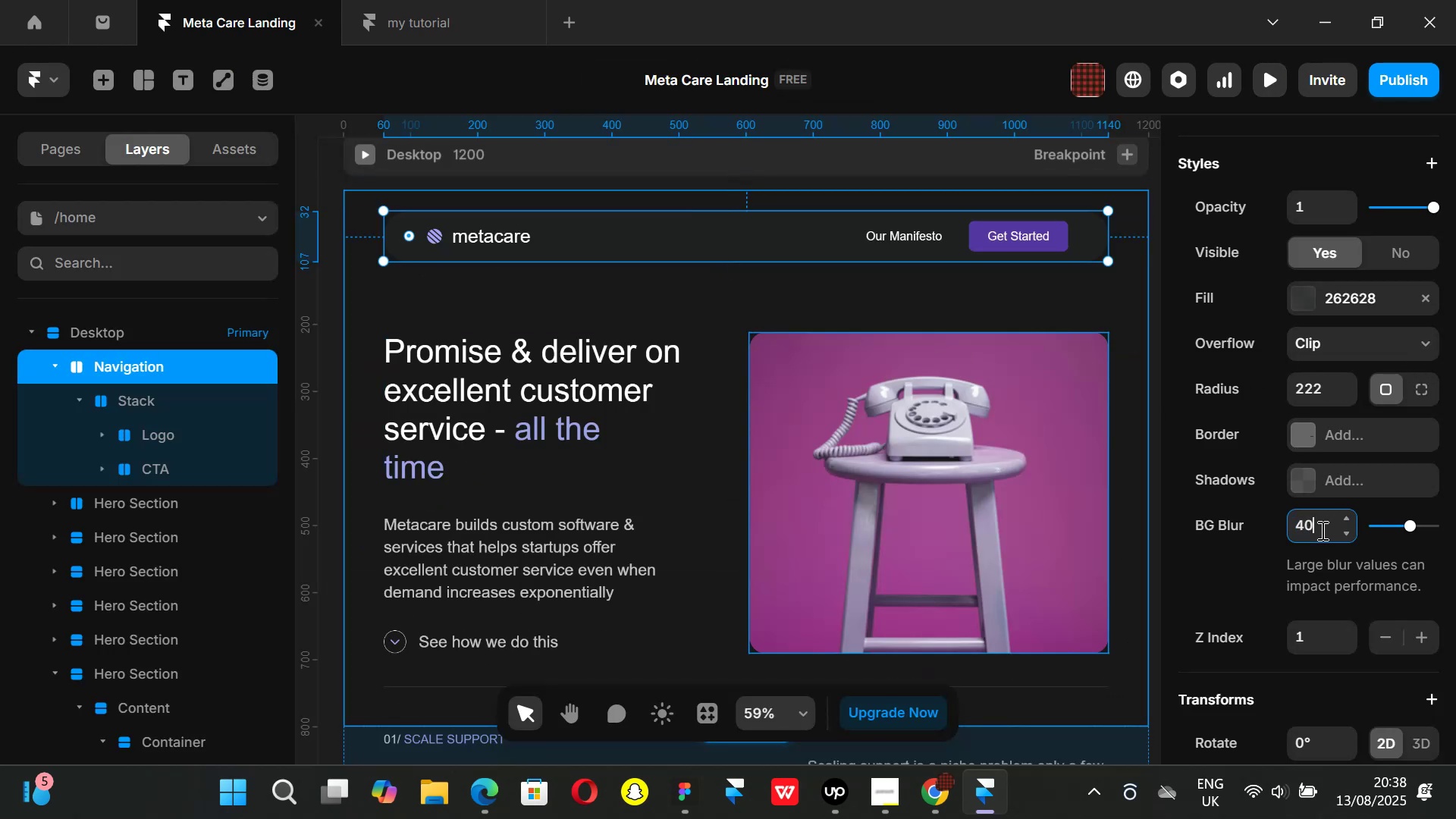 
key(Enter)
 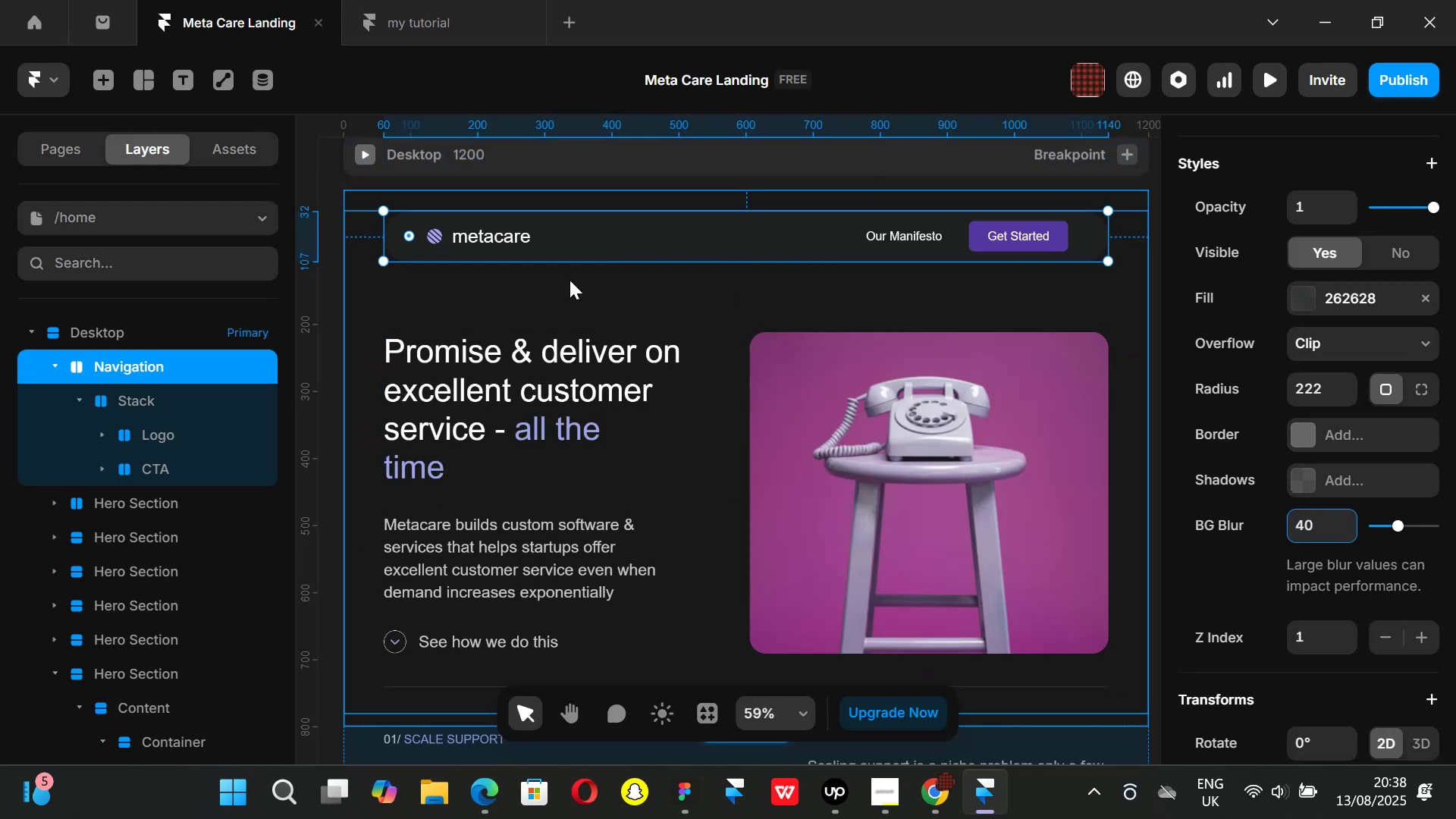 
hold_key(key=ShiftLeft, duration=0.33)
scroll: coordinate [541, 314], scroll_direction: up, amount: 2.0
 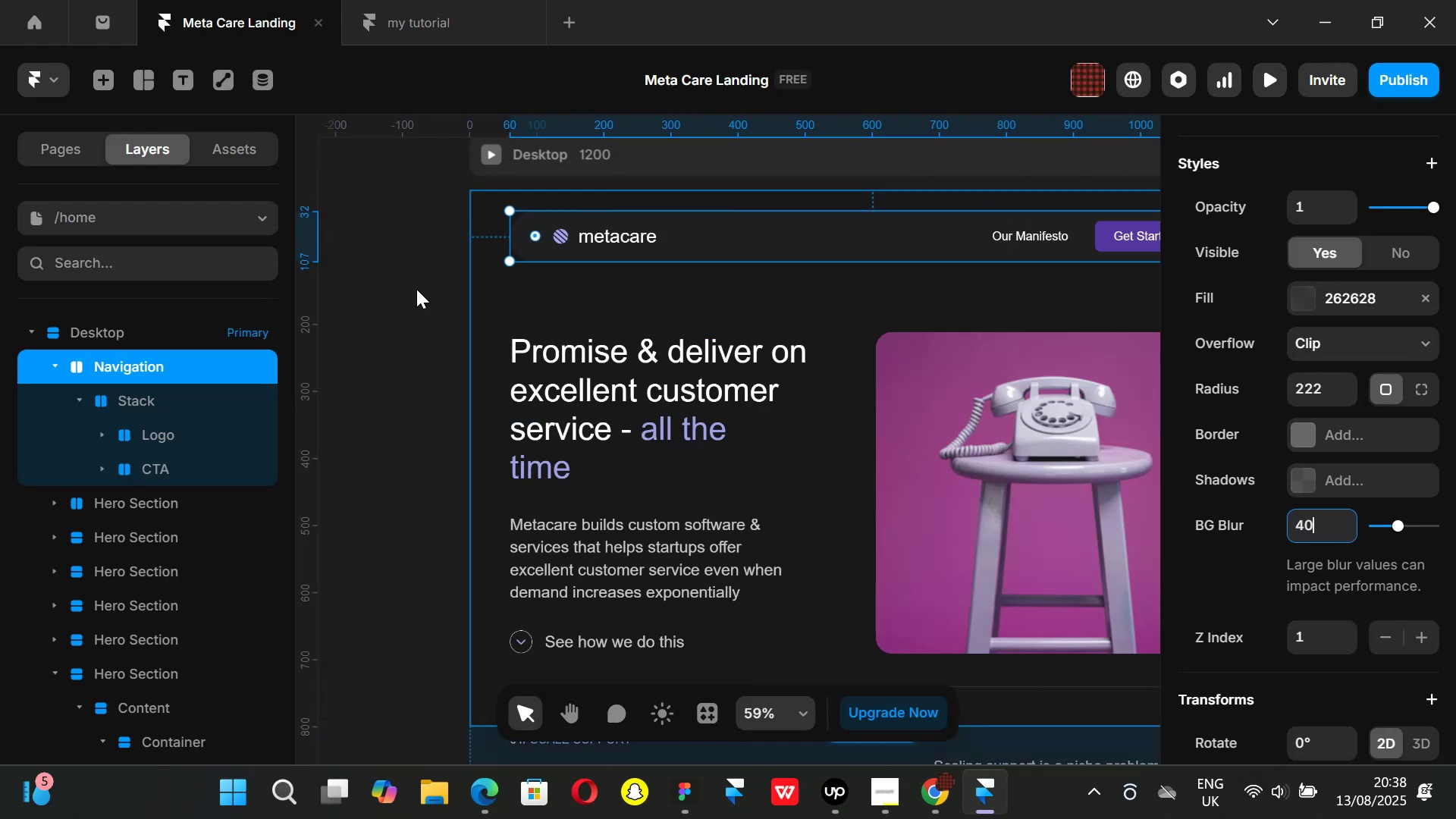 
hold_key(key=ShiftLeft, duration=0.38)
 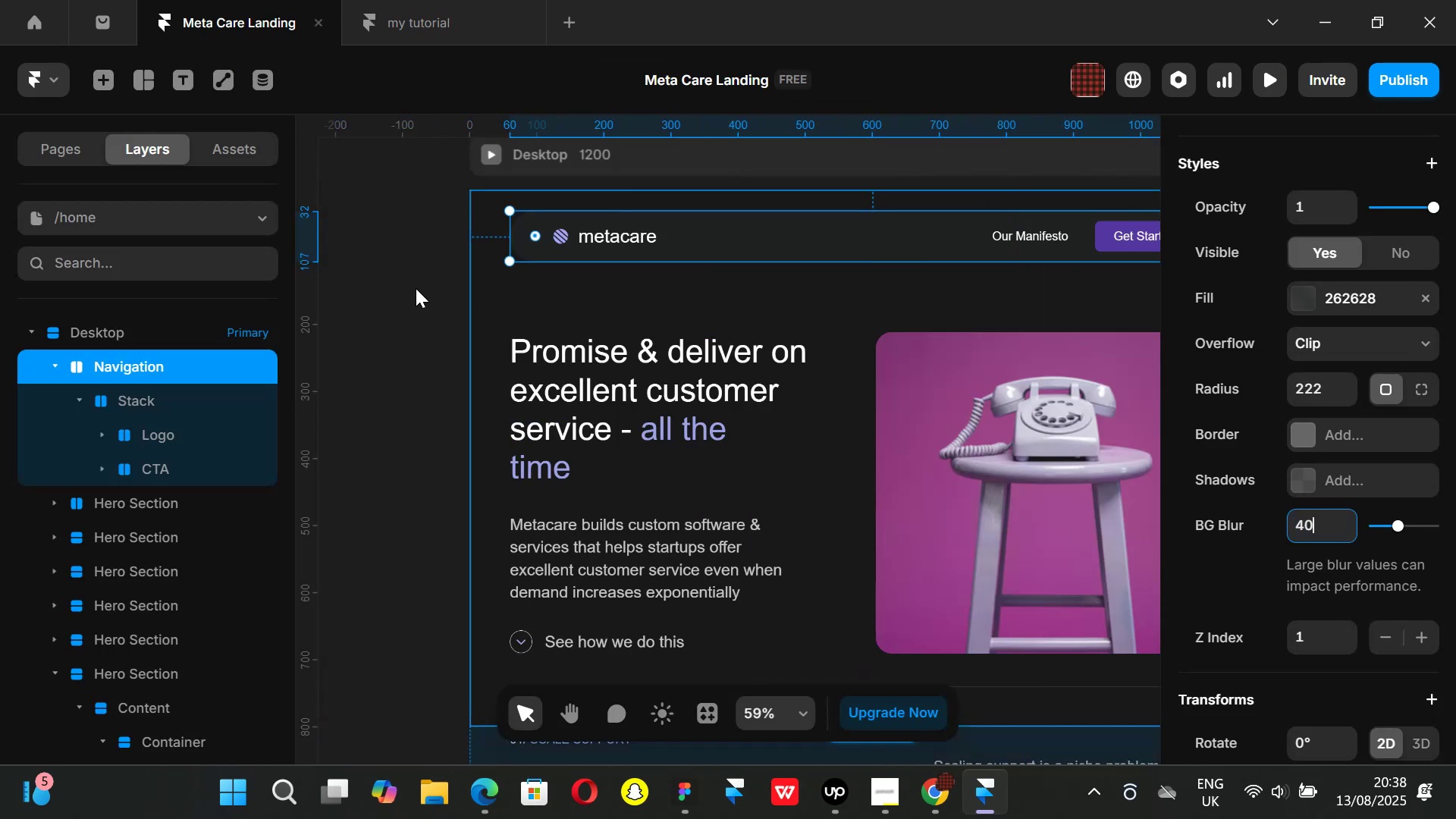 
left_click([416, 288])
 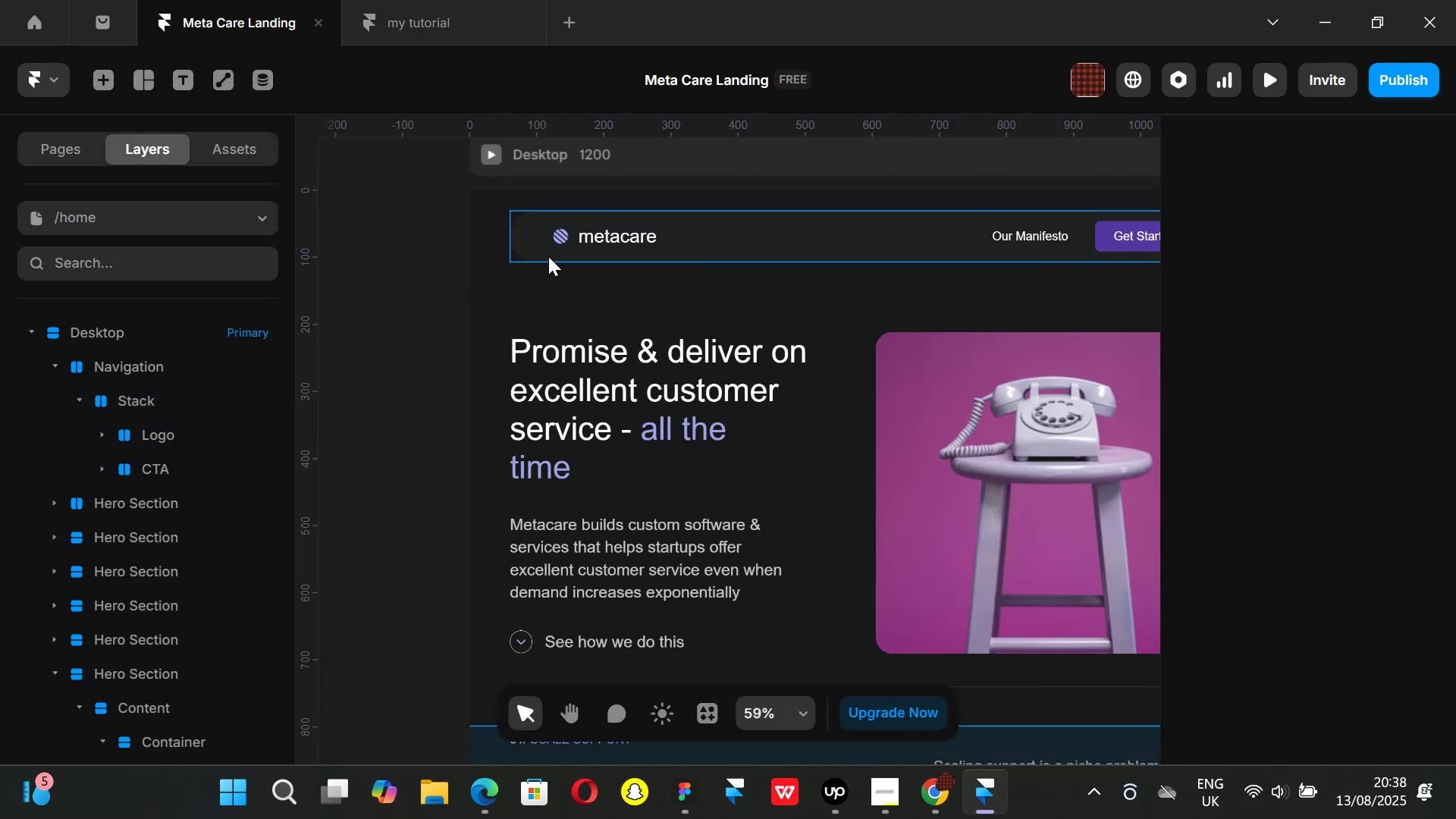 
left_click([548, 256])
 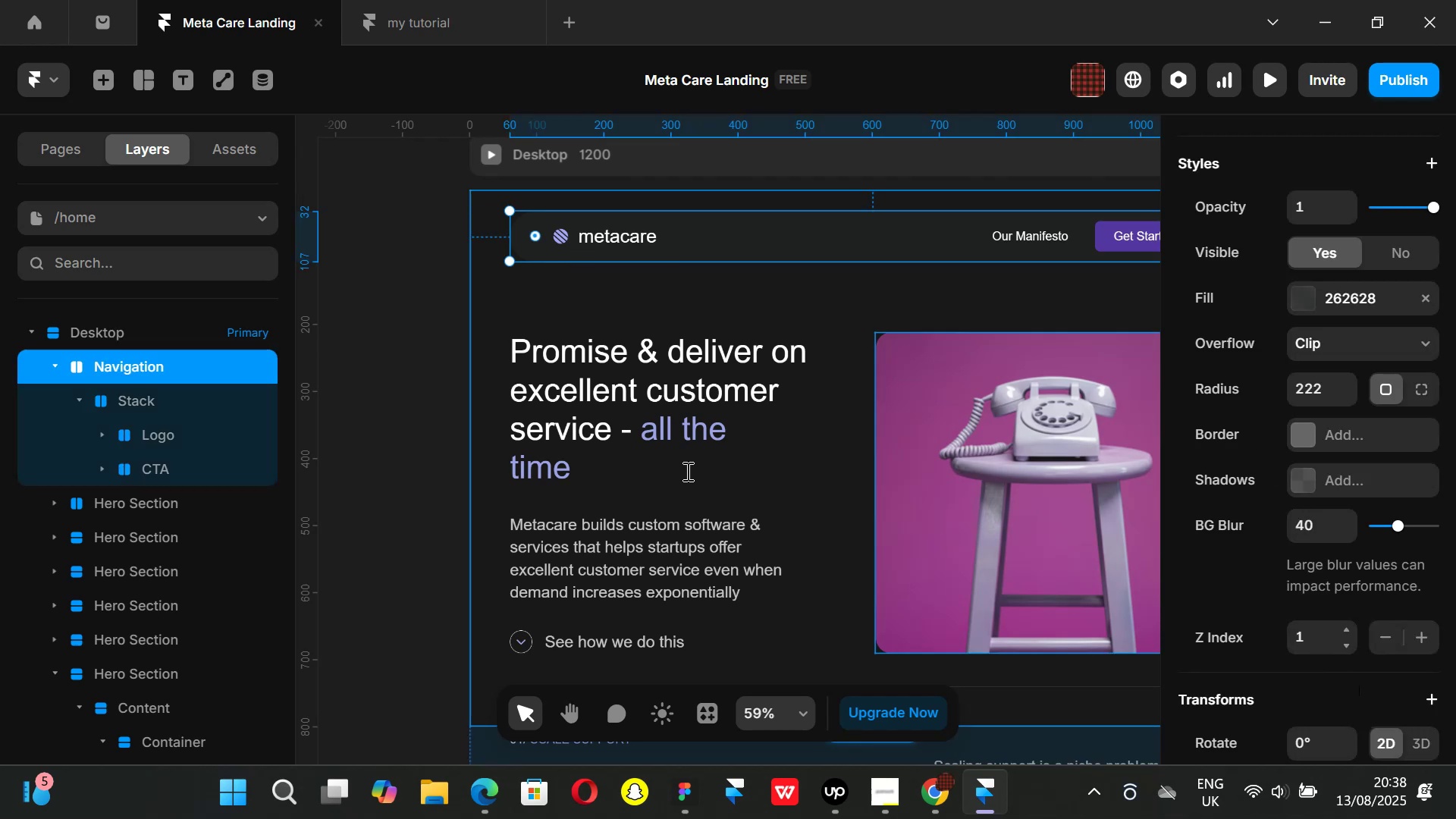 
left_click([374, 334])
 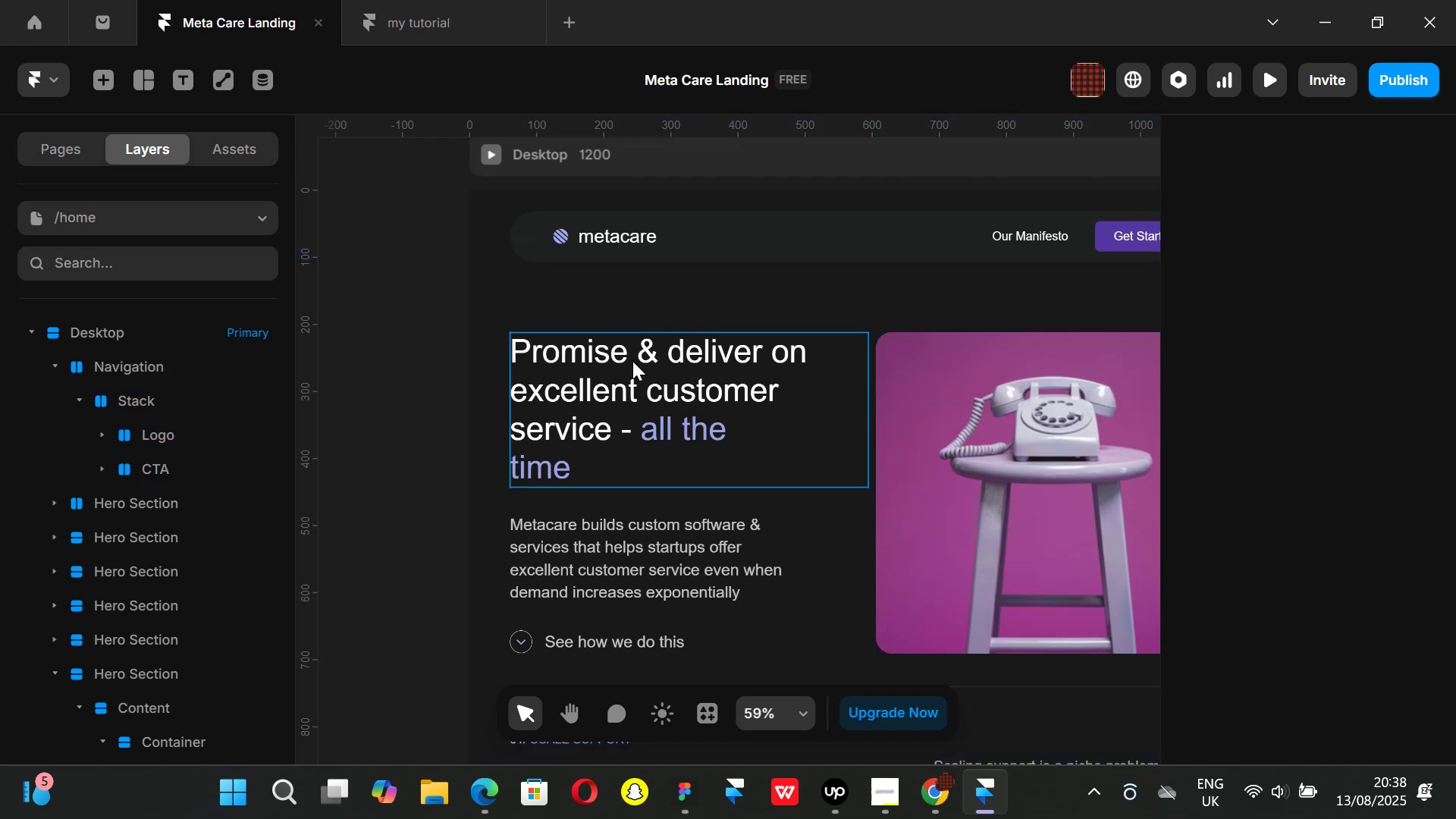 
hold_key(key=ShiftLeft, duration=0.83)
scroll: coordinate [632, 361], scroll_direction: down, amount: 3.0
 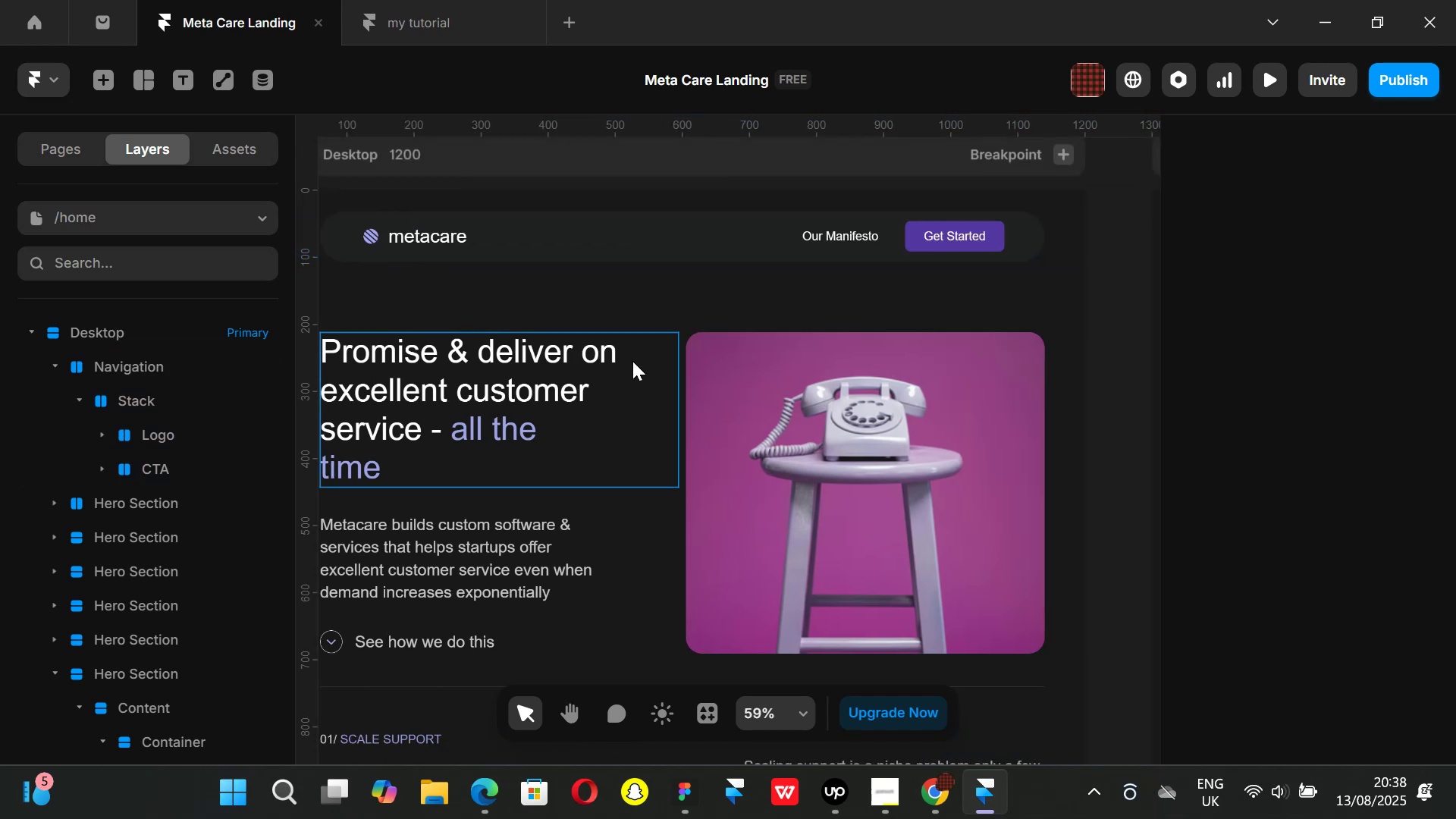 
hold_key(key=ShiftLeft, duration=1.51)
scroll: coordinate [634, 362], scroll_direction: up, amount: 4.0
 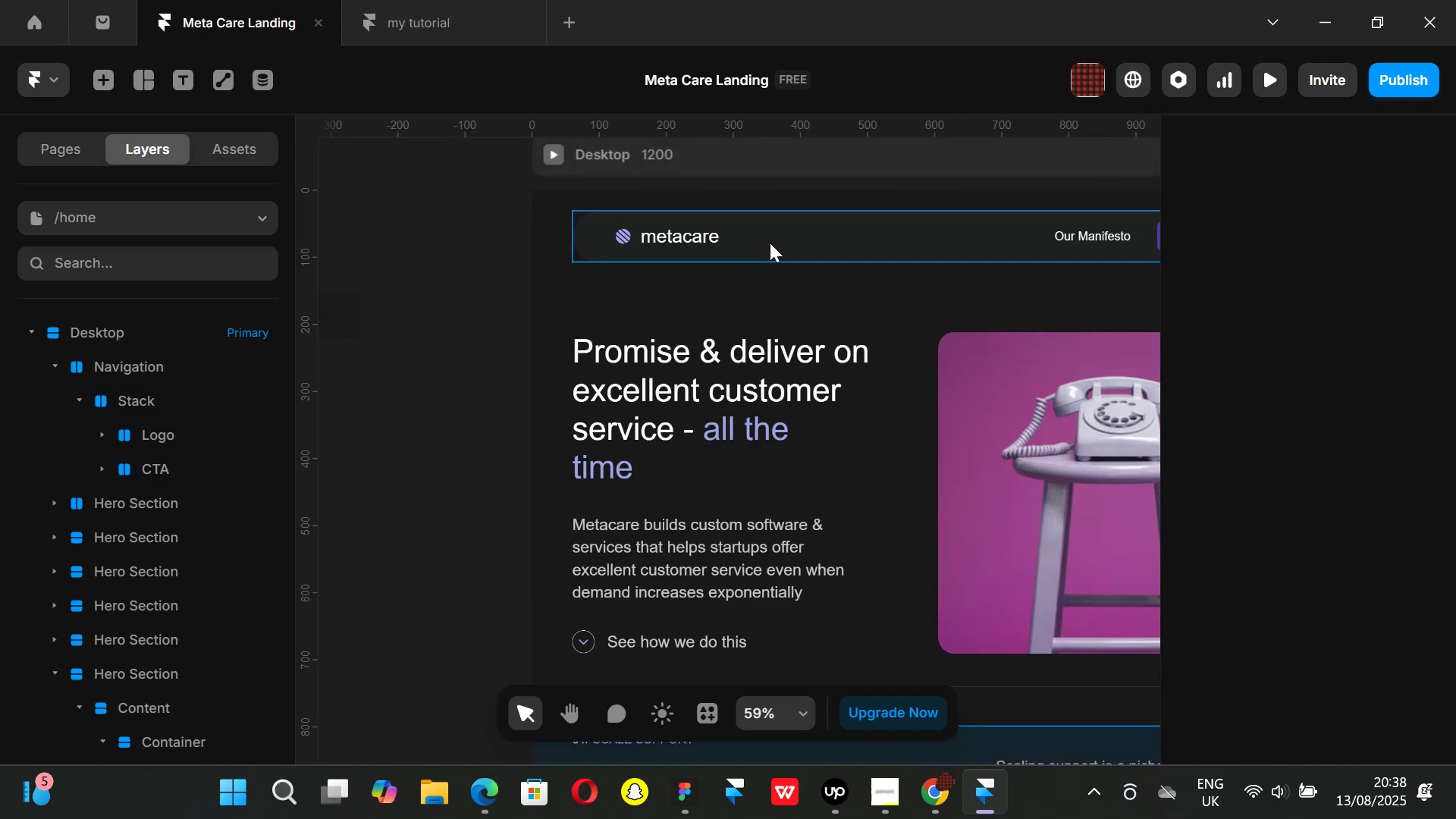 
key(Shift+ShiftLeft)
 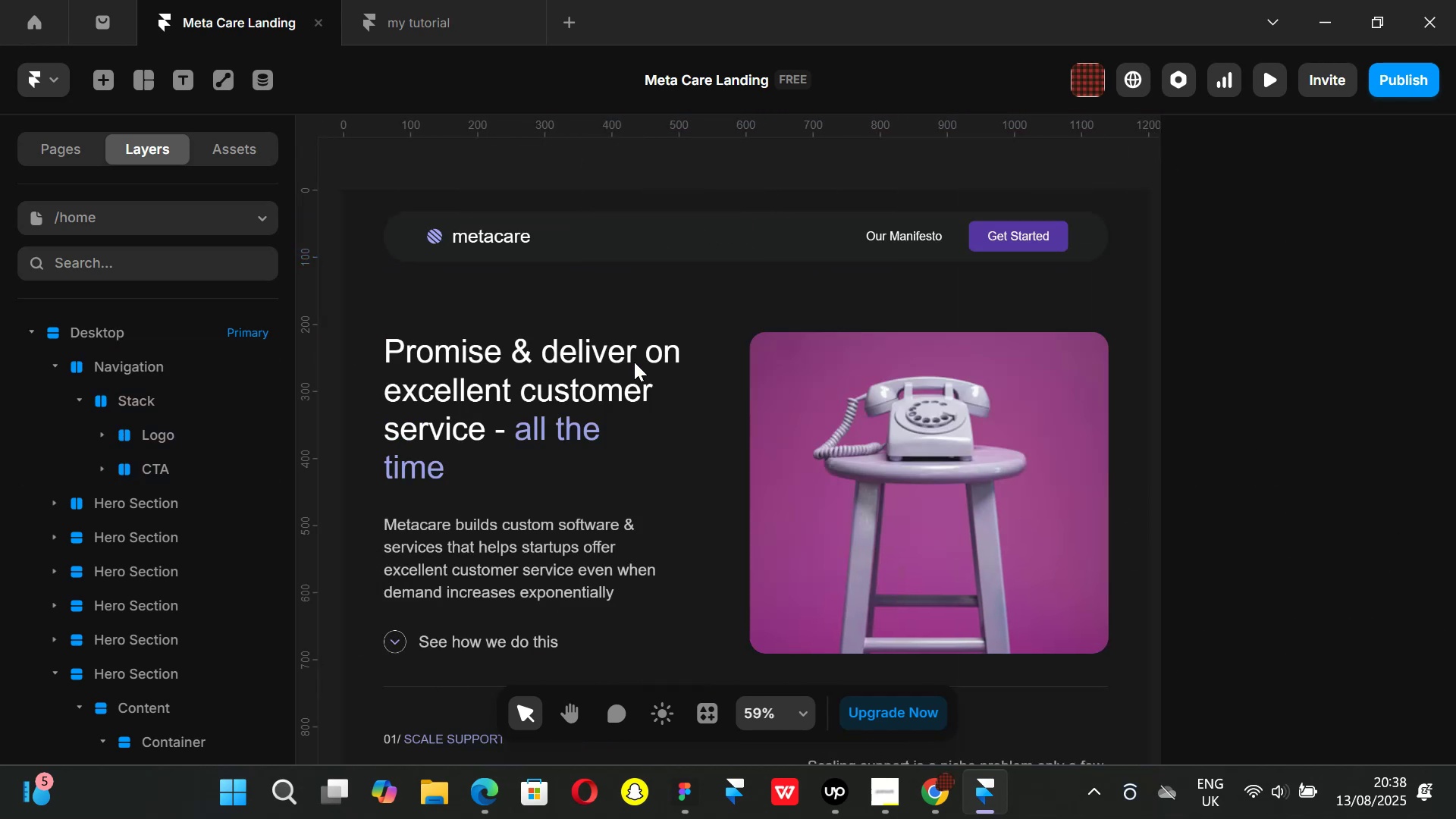 
key(Shift+ShiftLeft)
 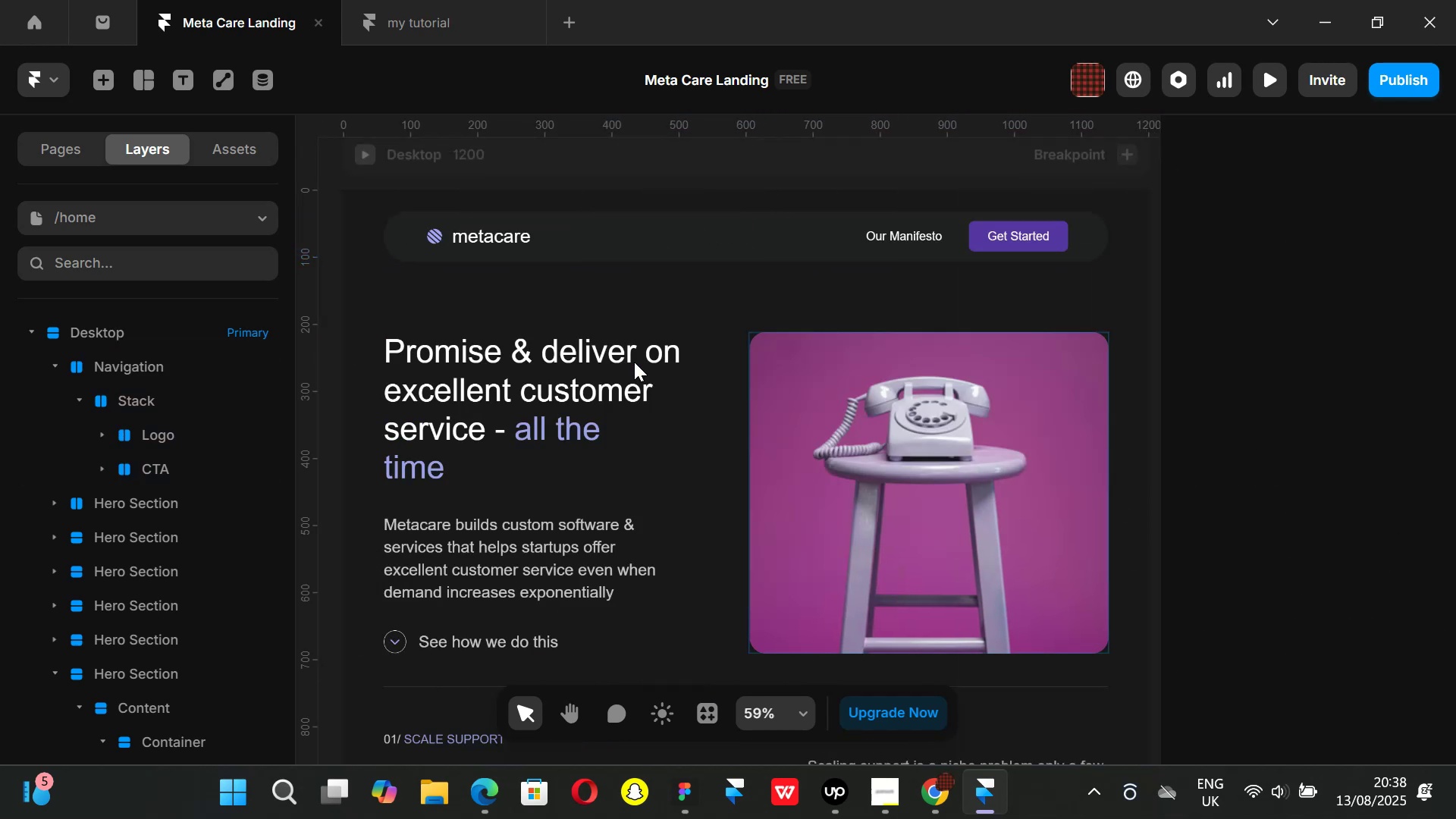 
key(Shift+ShiftLeft)
 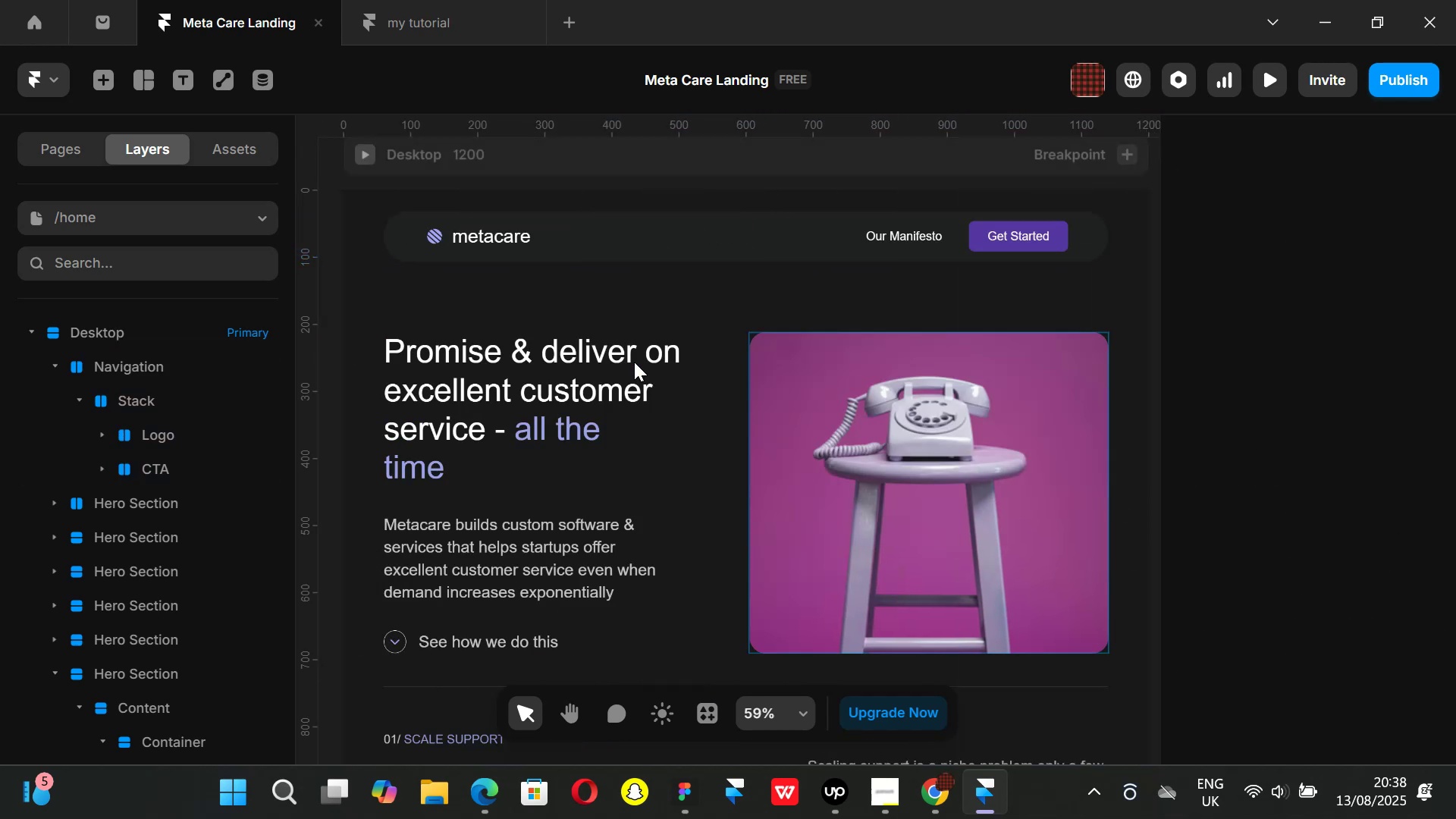 
key(Shift+ShiftLeft)
 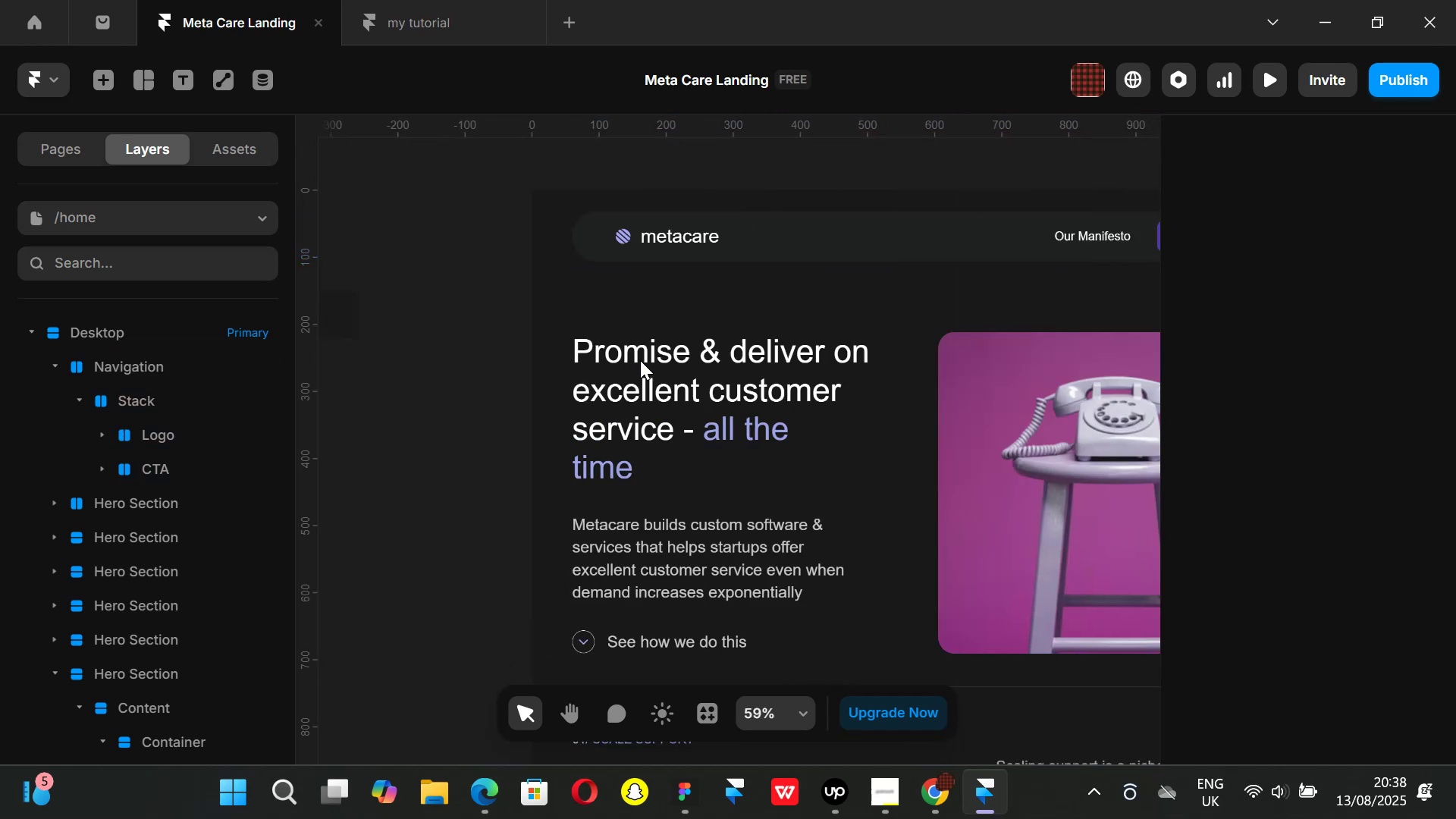 
key(Shift+ShiftLeft)
 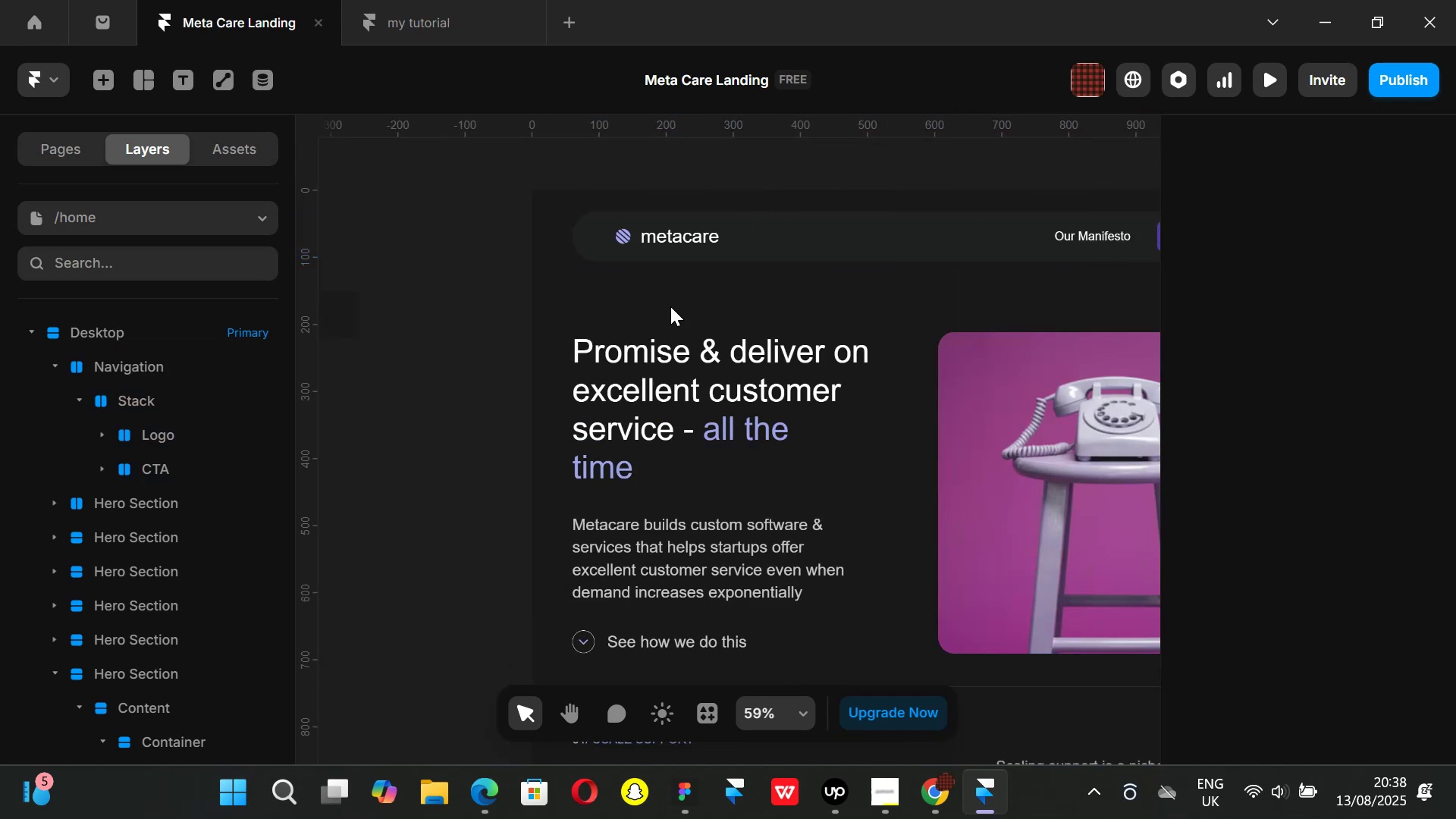 
key(Shift+ShiftLeft)
 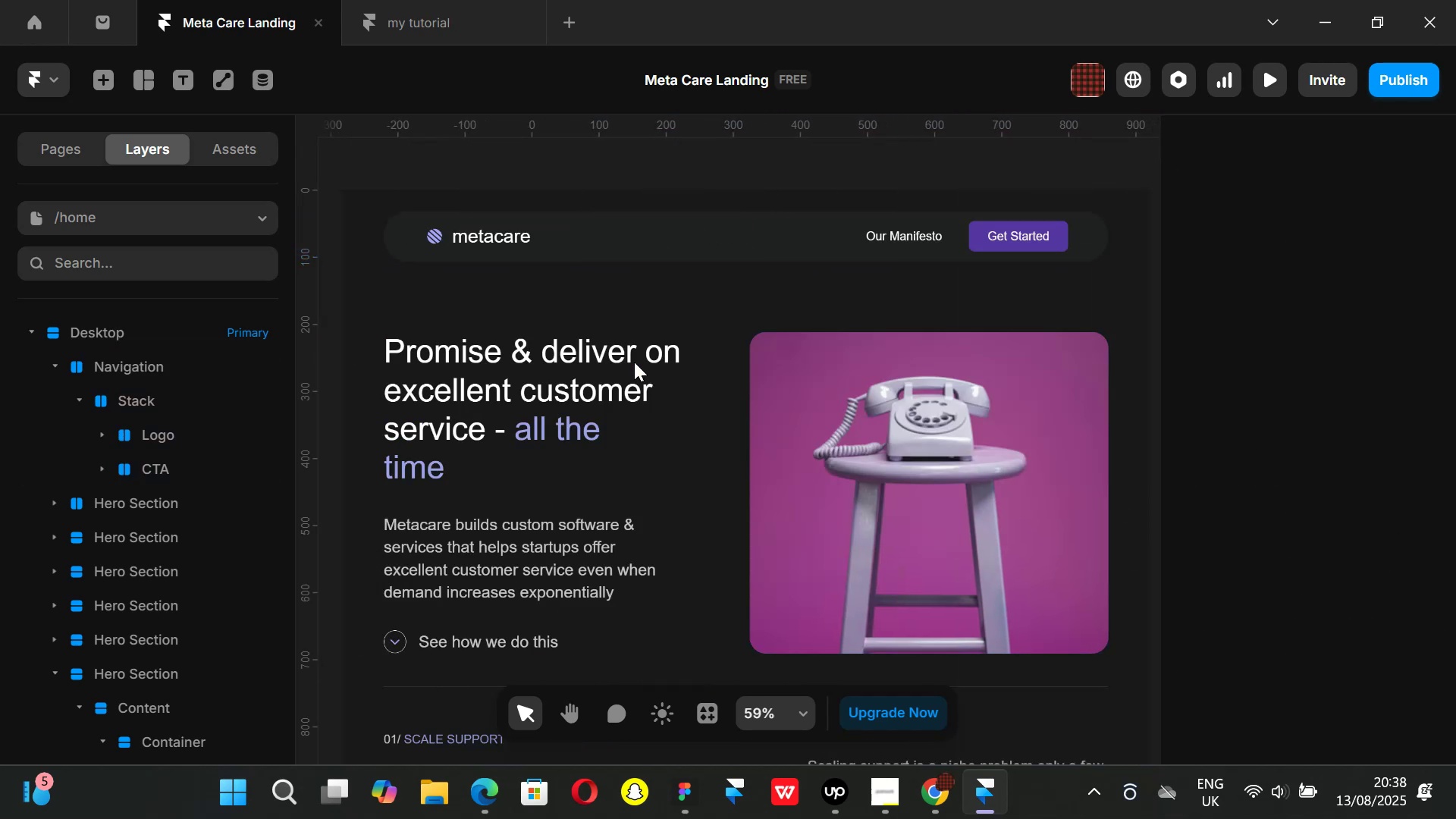 
key(Shift+ShiftLeft)
 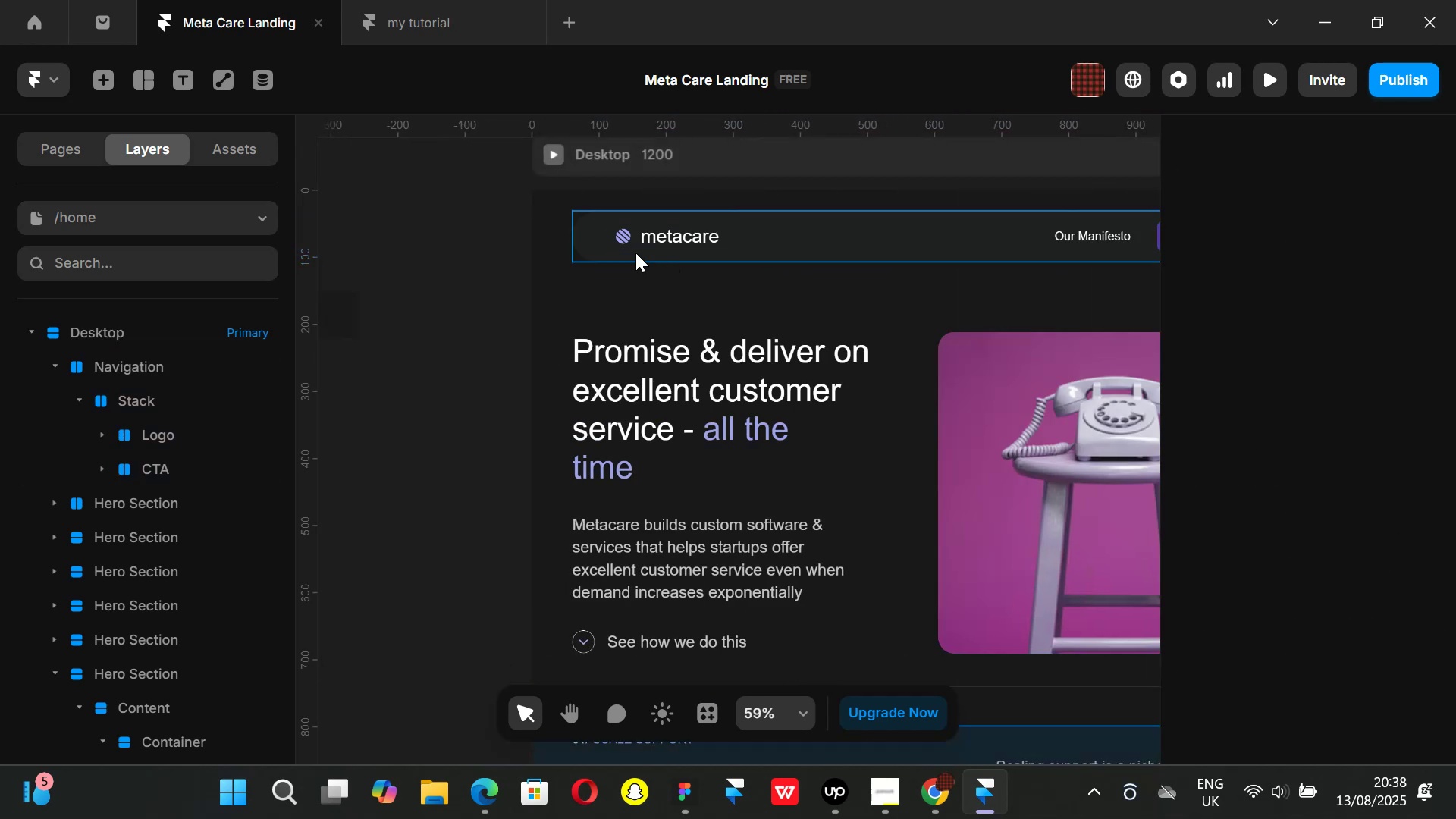 
left_click([631, 253])
 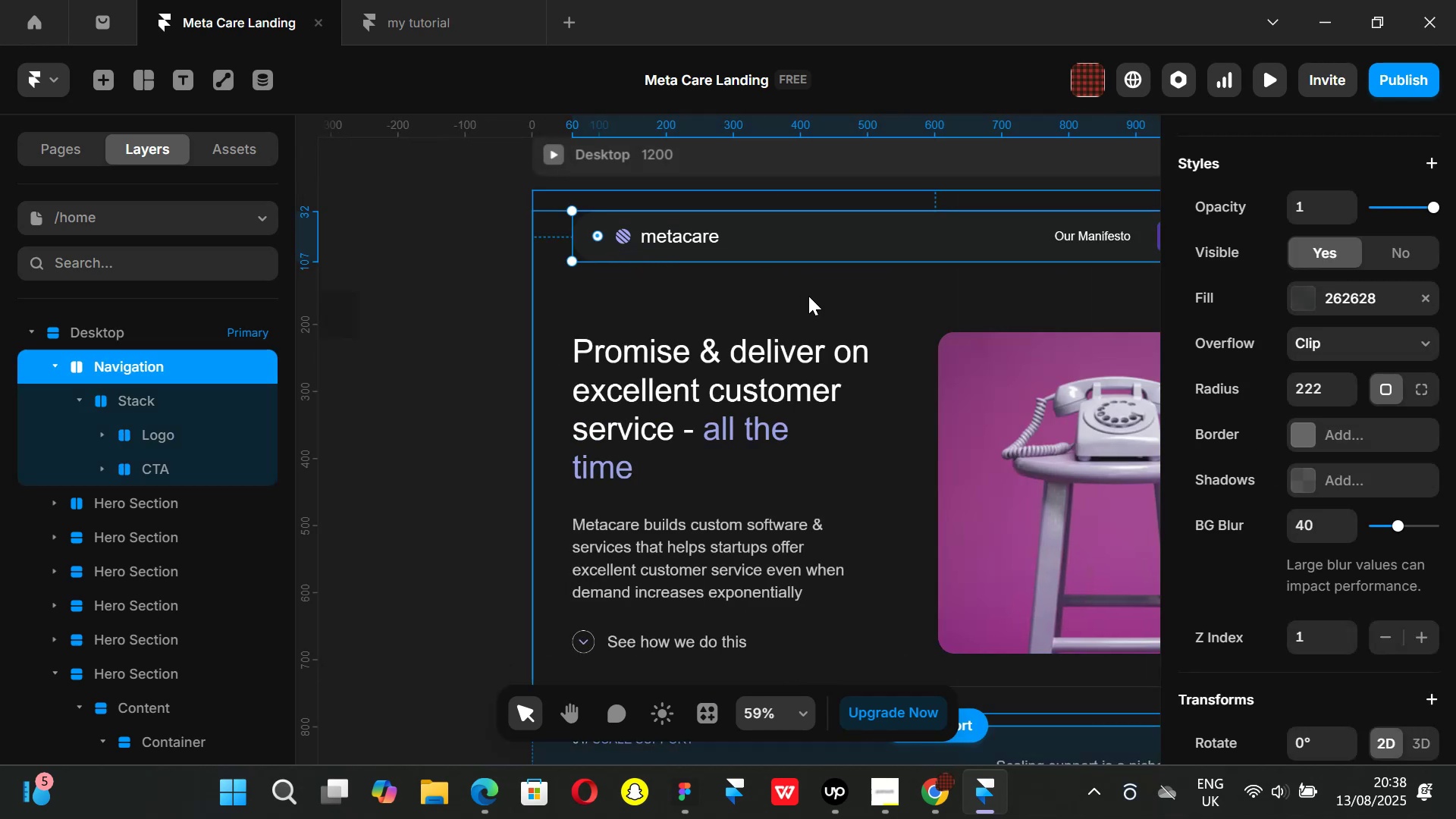 
key(Control+ControlLeft)
 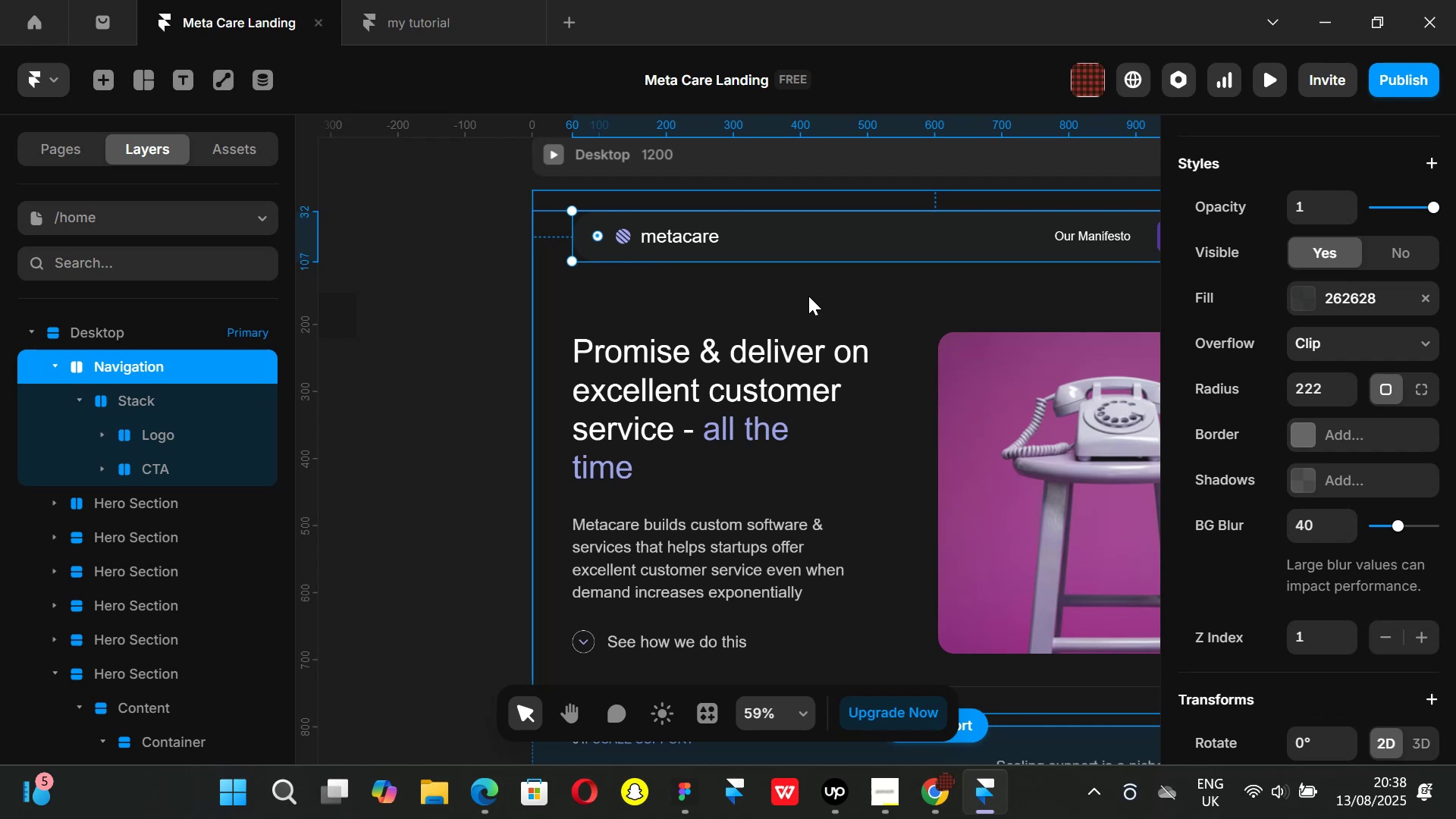 
key(Alt+Control+AltLeft)
 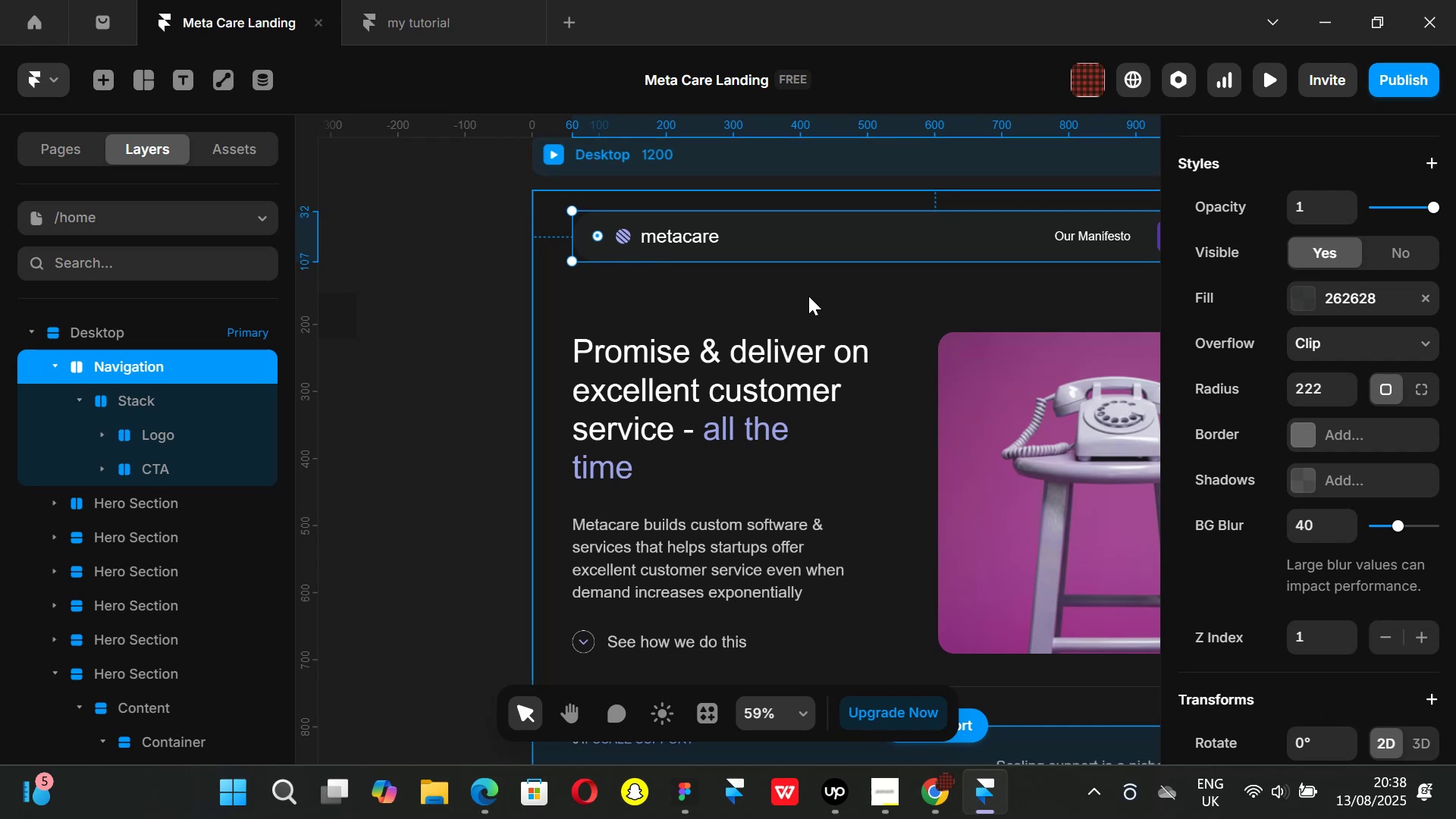 
key(Alt+Control+K)
 